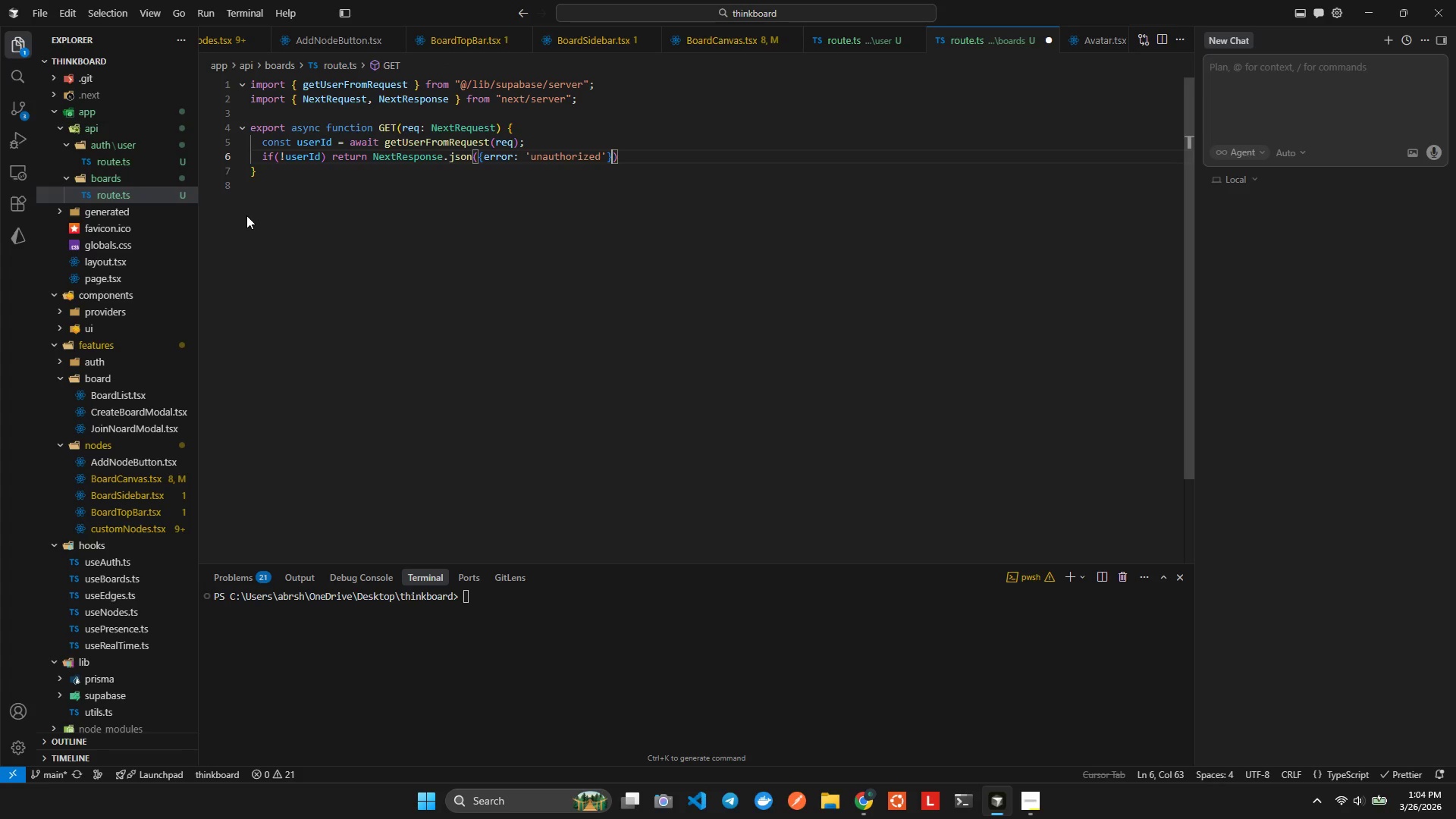 
key(ArrowLeft)
 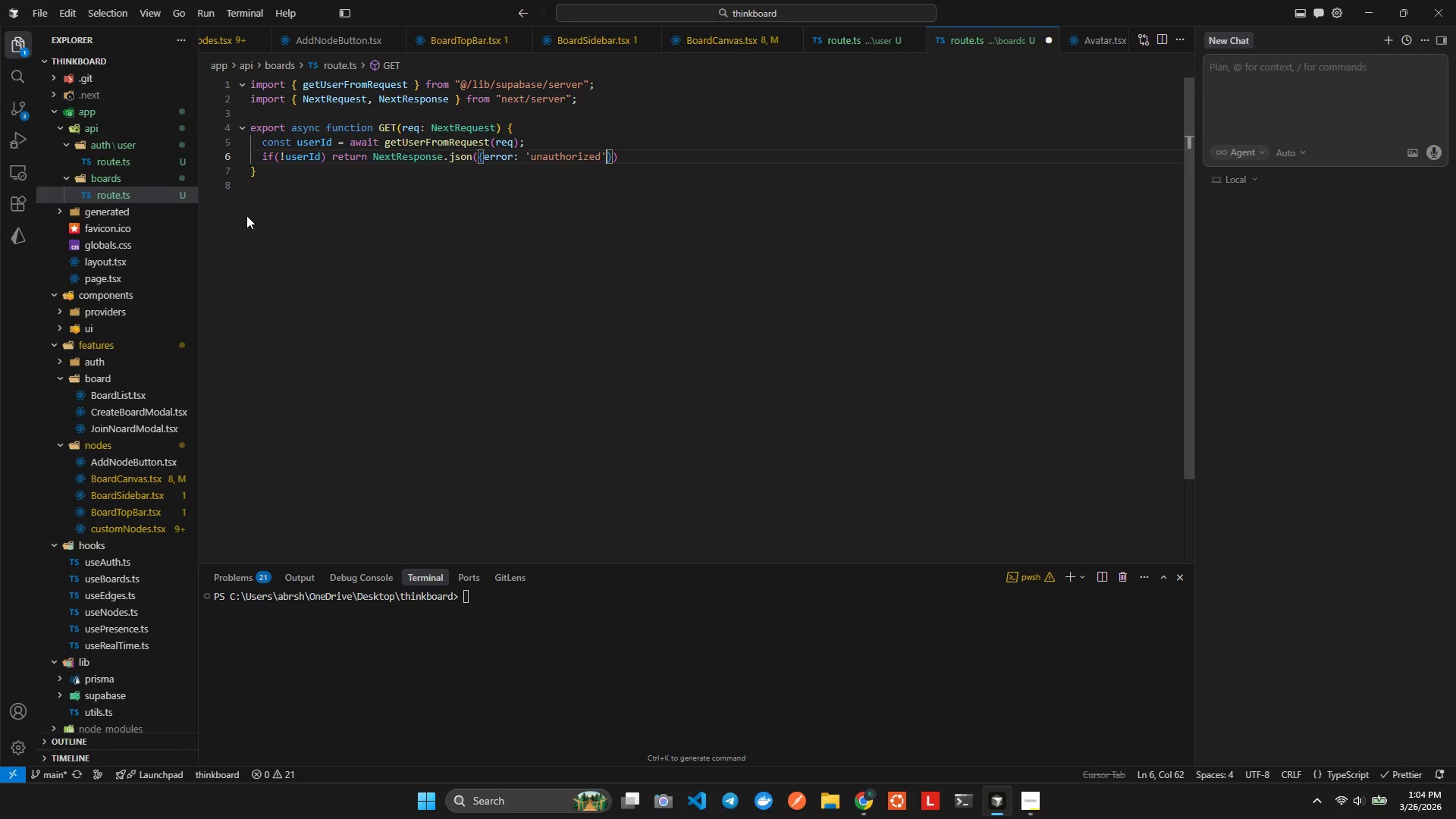 
key(ArrowRight)
 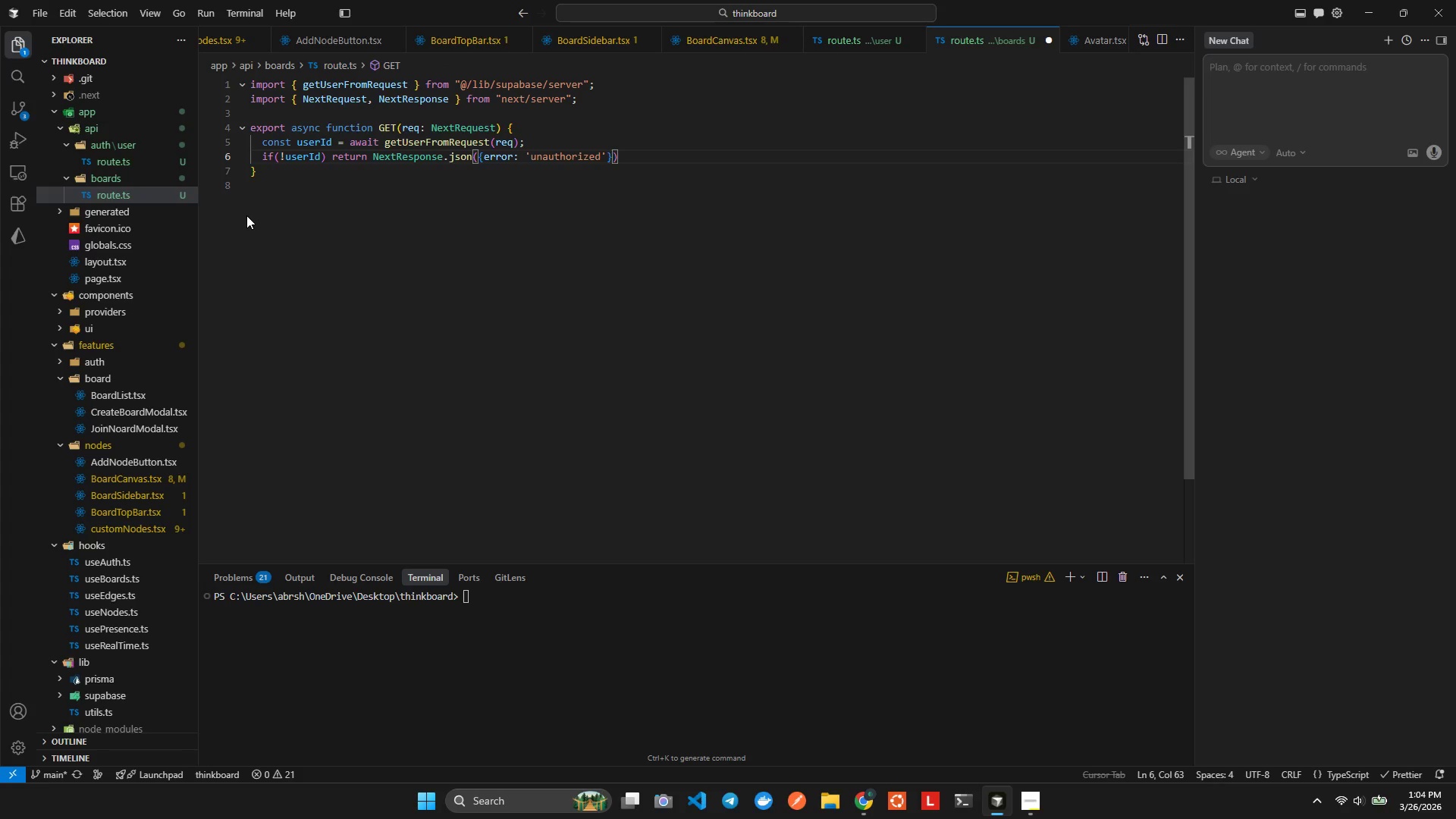 
type(, {sta)
 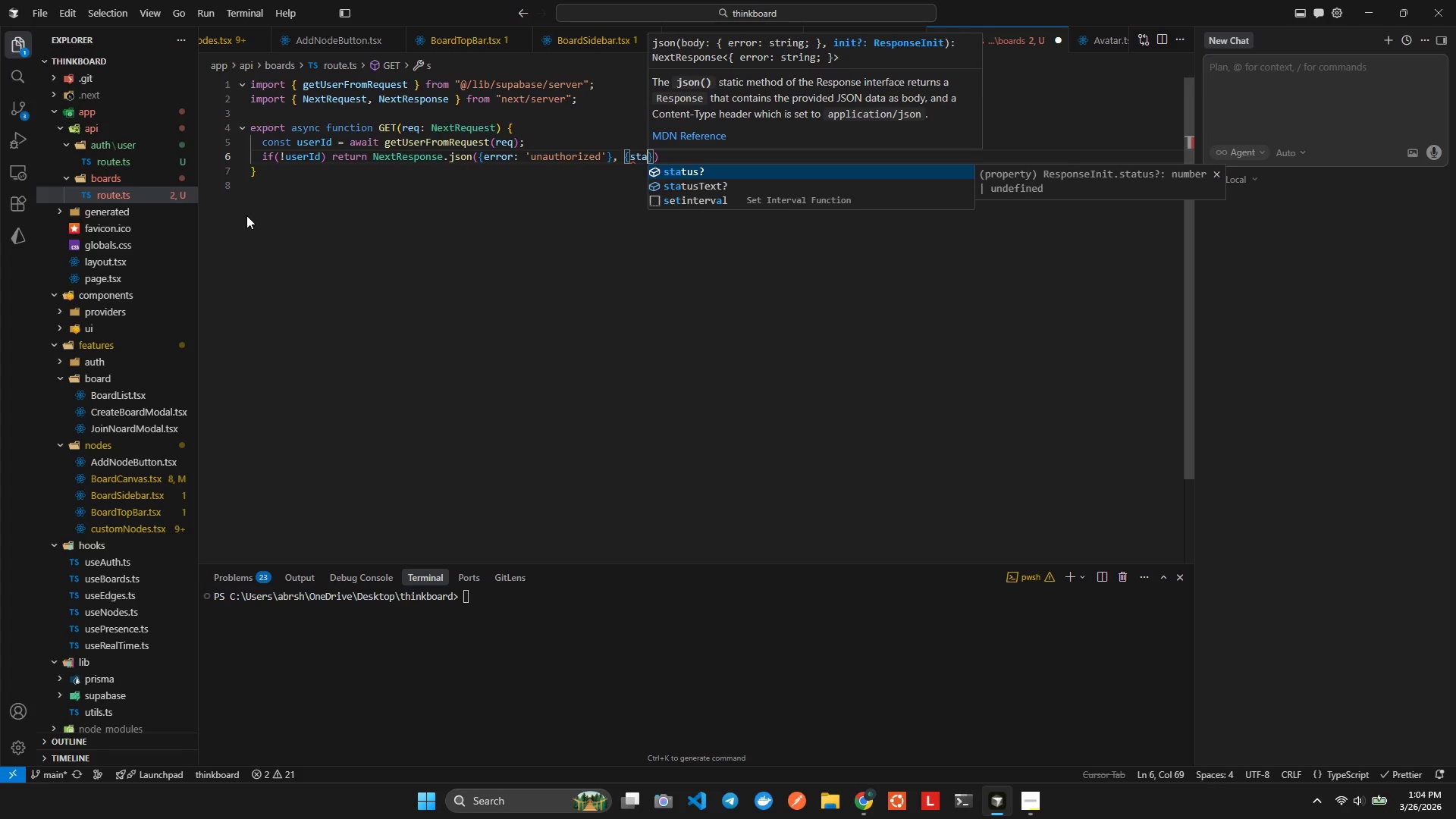 
key(Enter)
 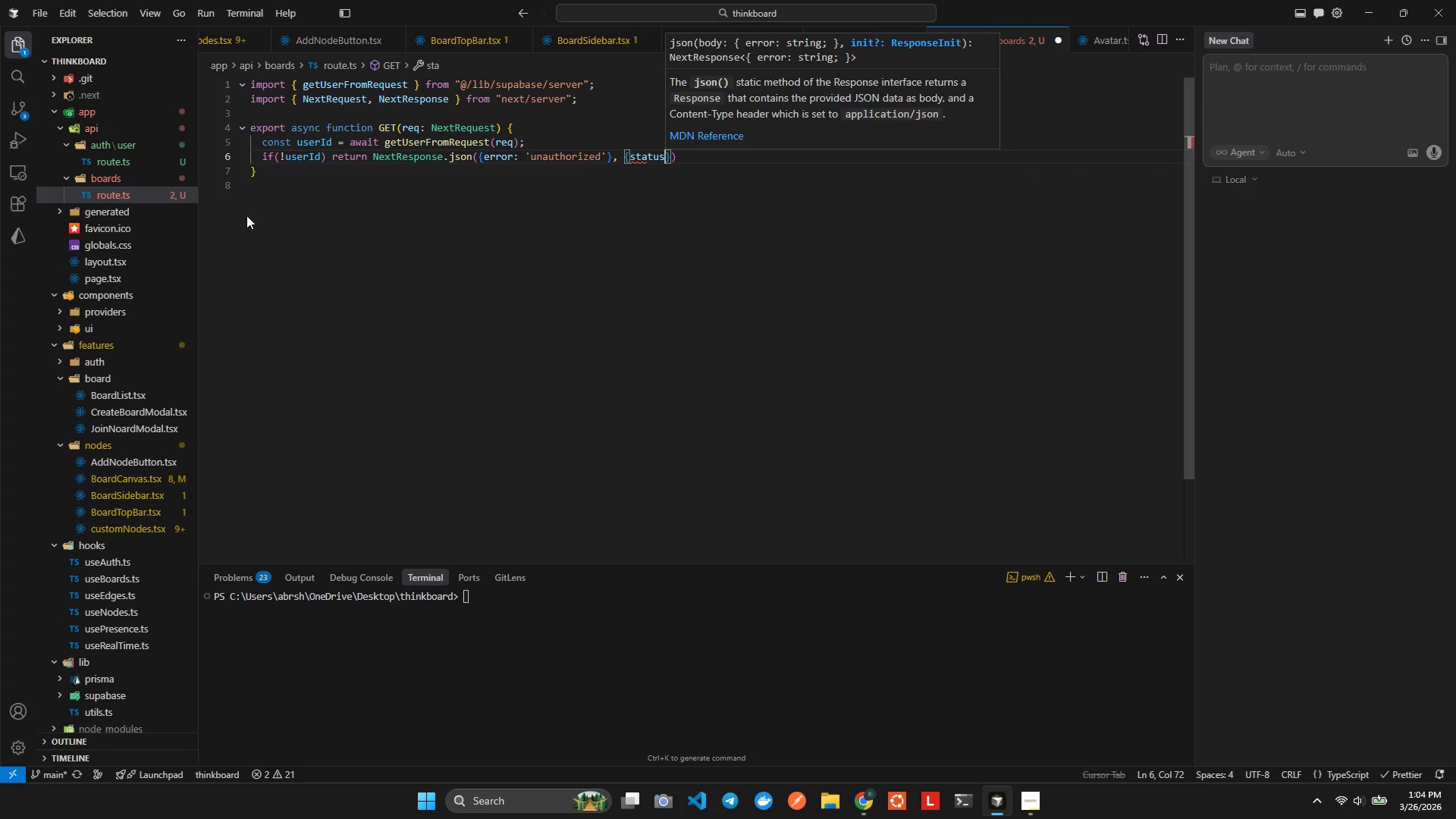 
type(: 402)
key(Backspace)
type(1F)
 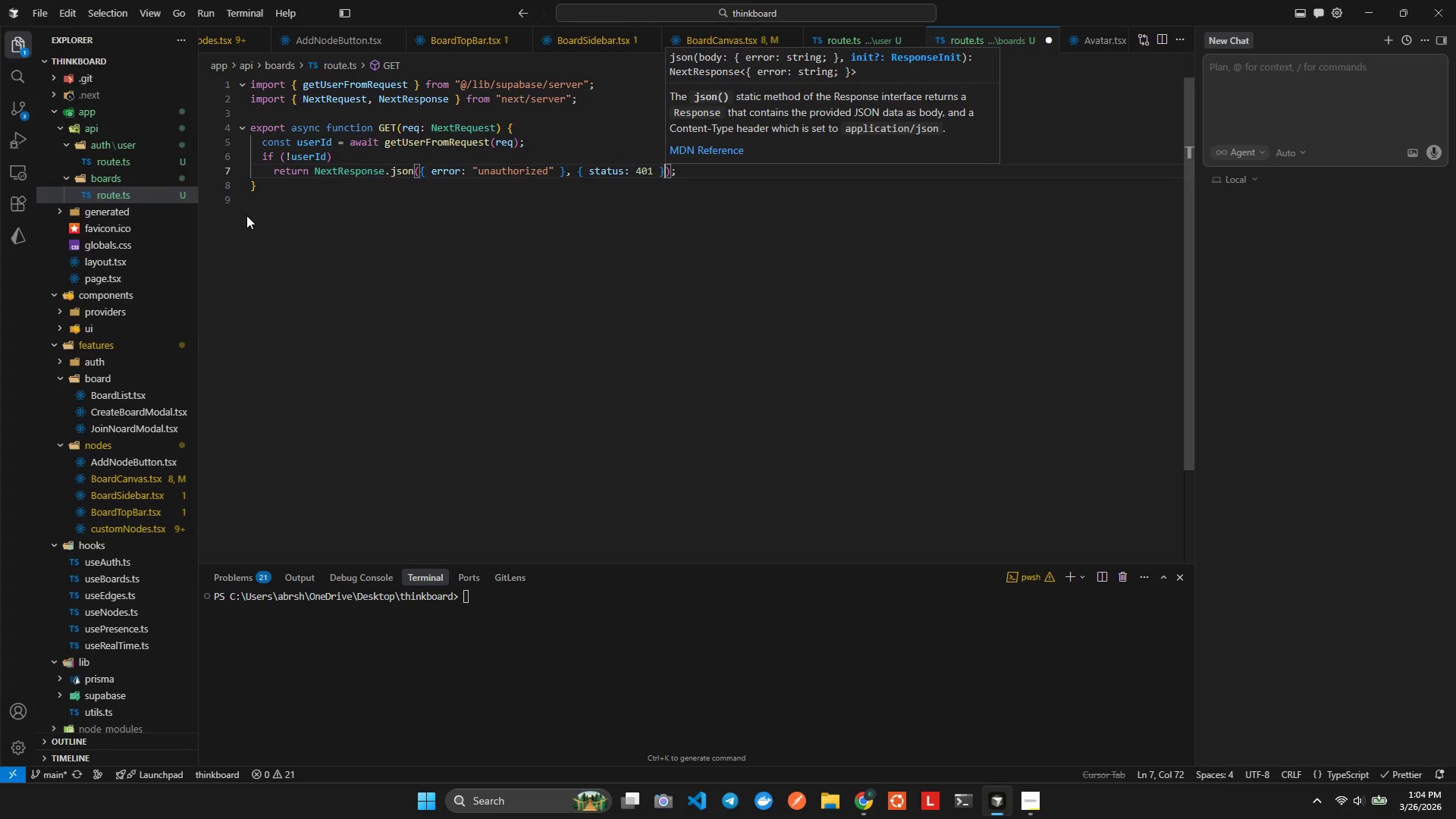 
hold_key(key=AltLeft, duration=0.34)
 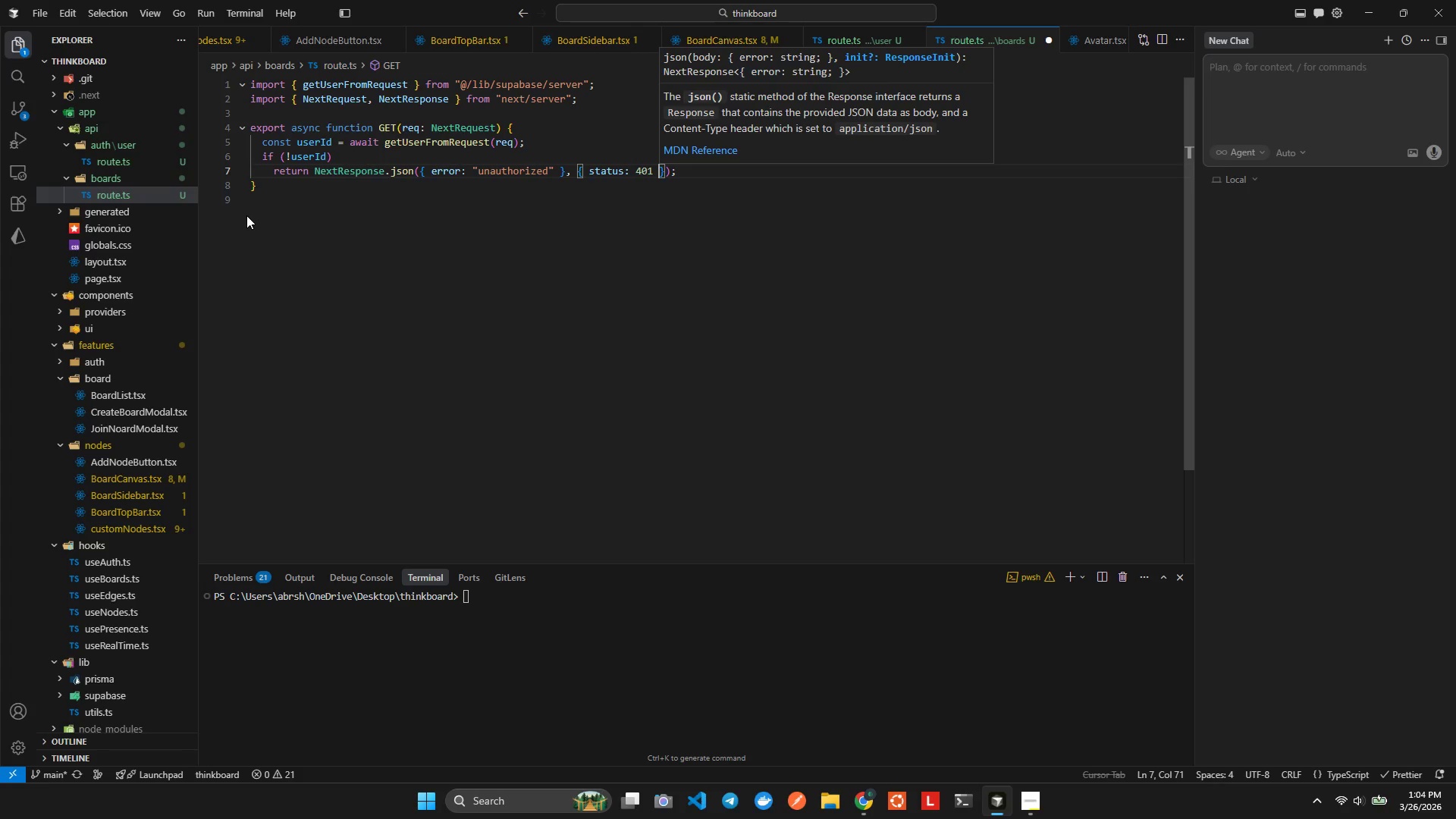 
key(ArrowRight)
 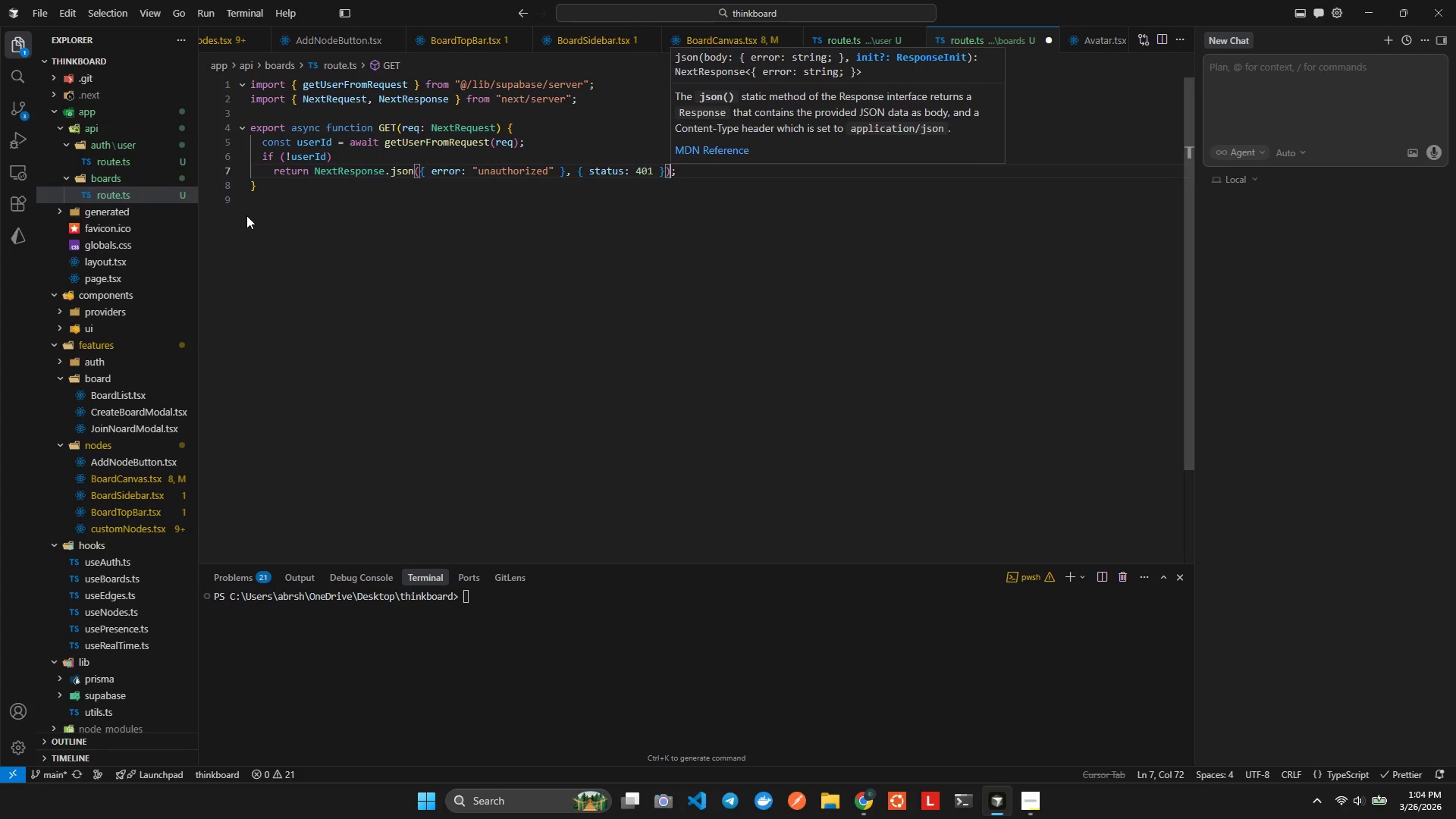 
key(ArrowRight)
 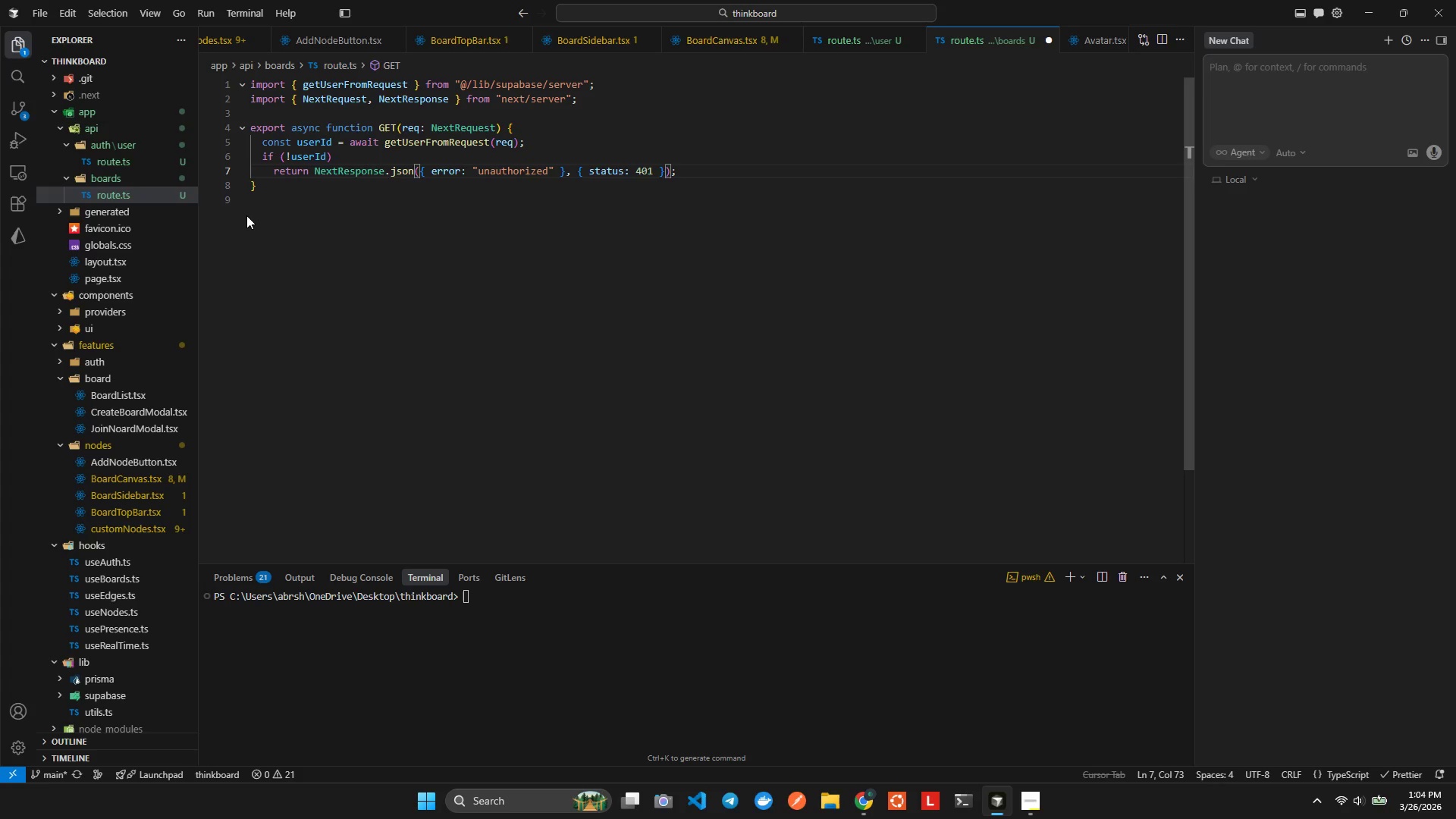 
key(ArrowRight)
 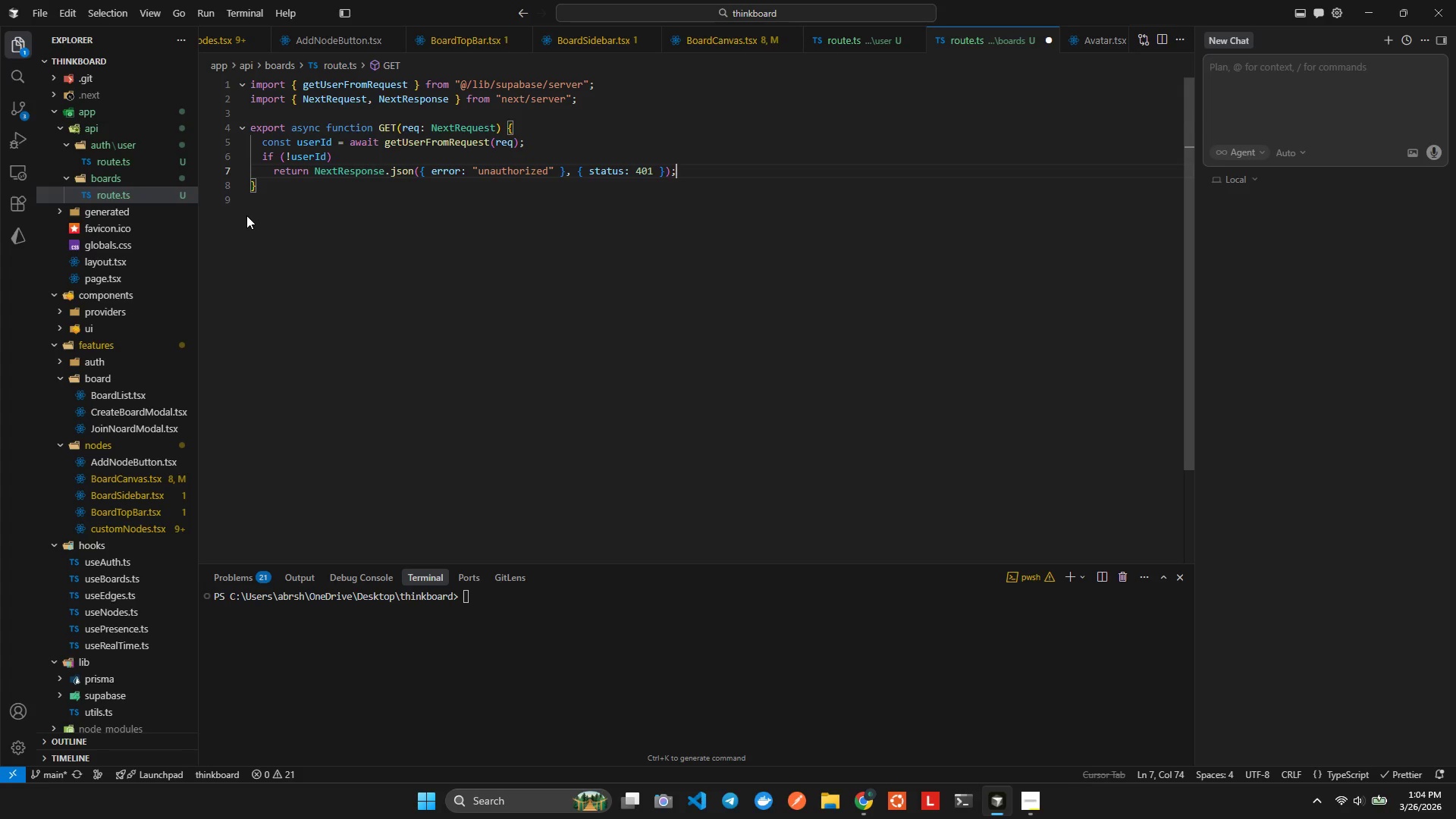 
key(ArrowDown)
 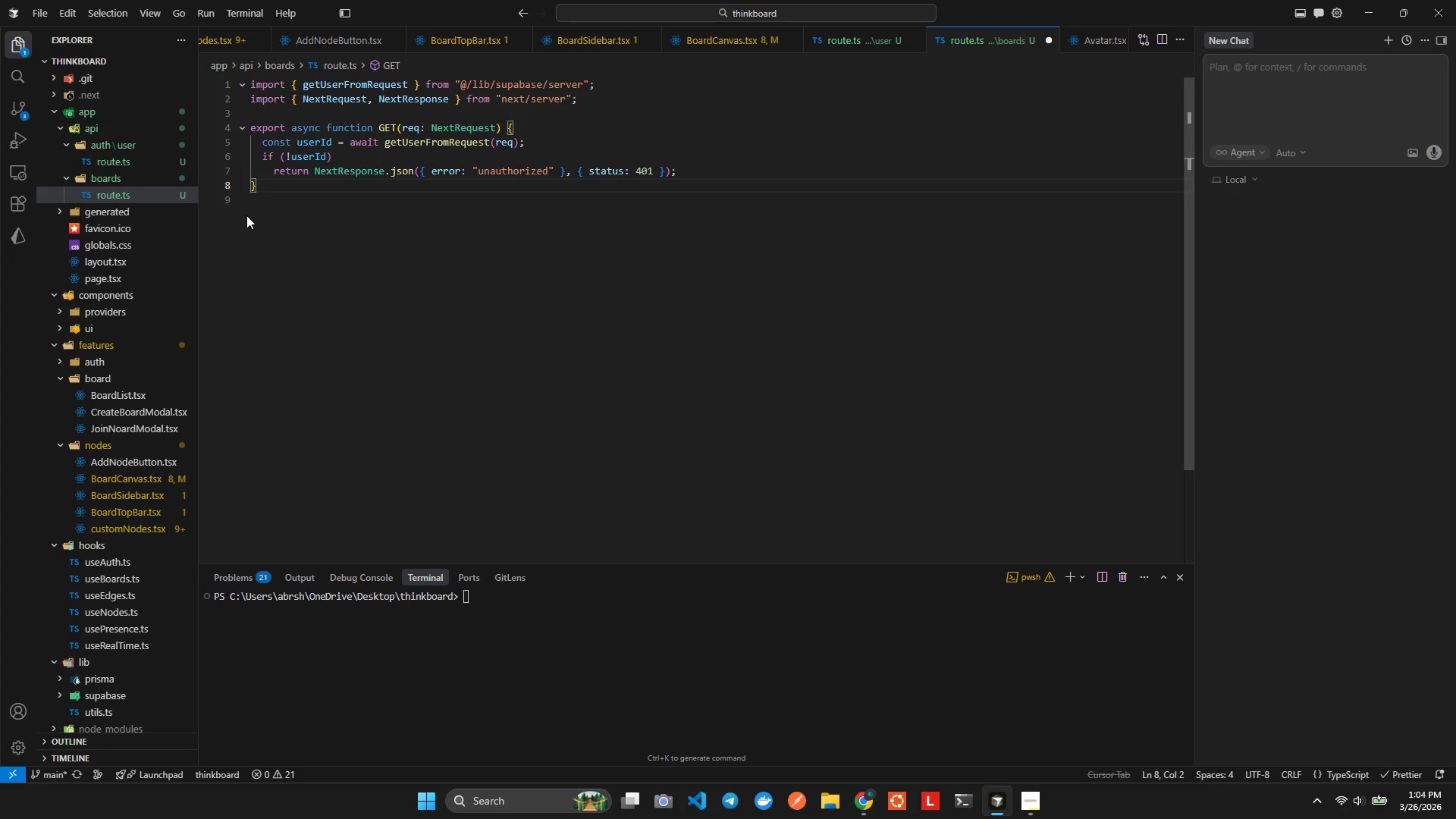 
key(ArrowLeft)
 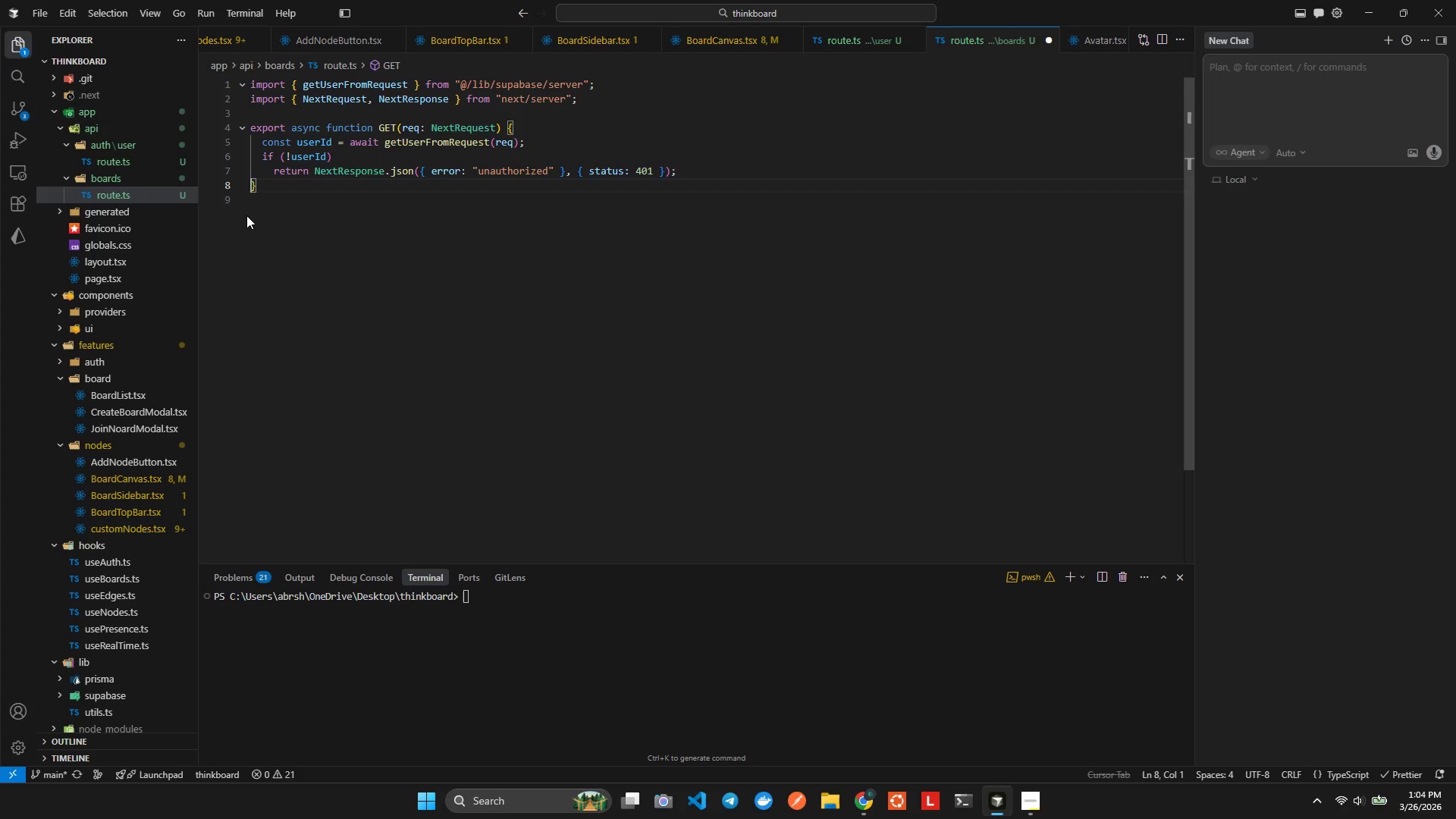 
key(ArrowLeft)
 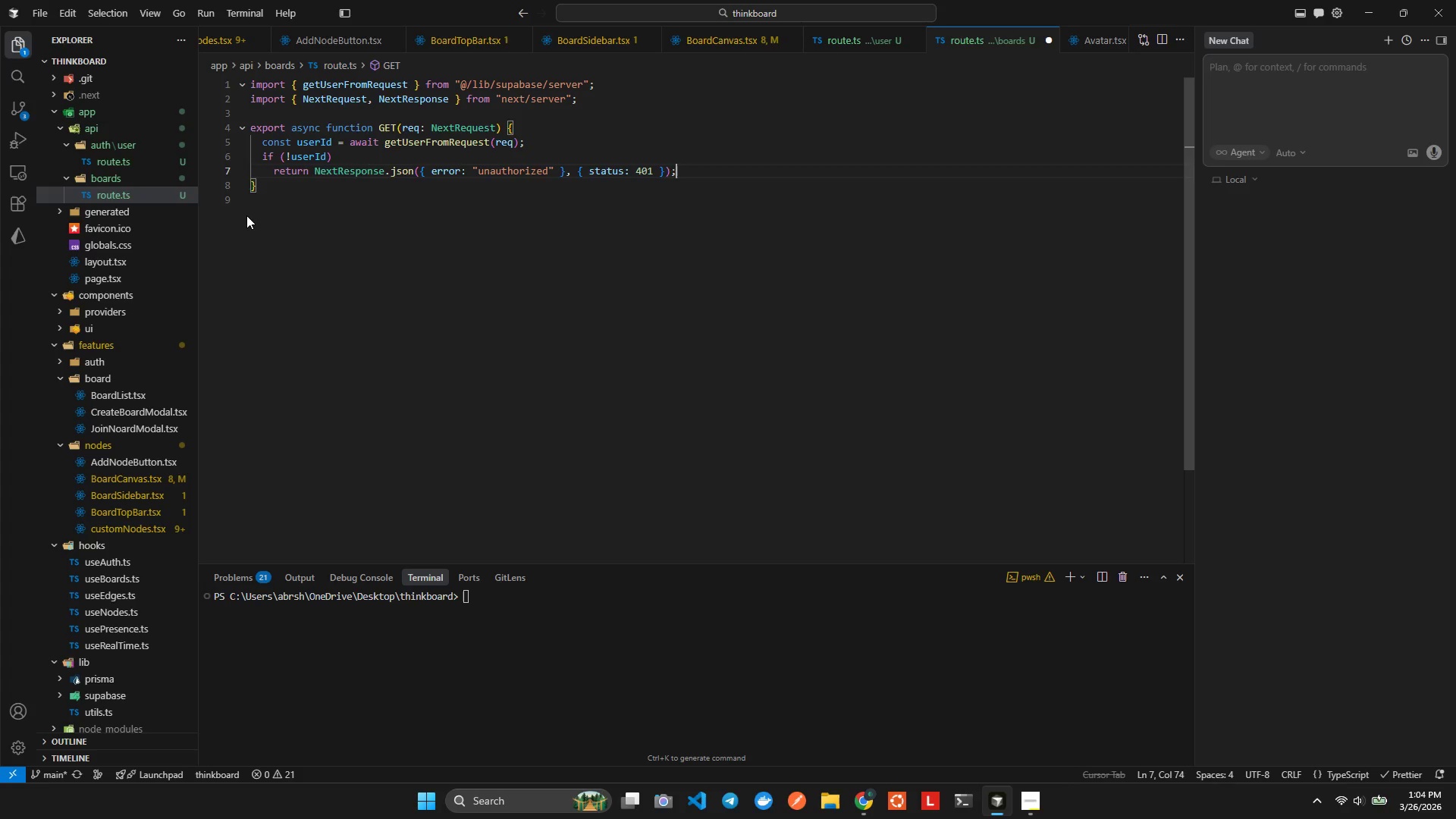 
key(Enter)
 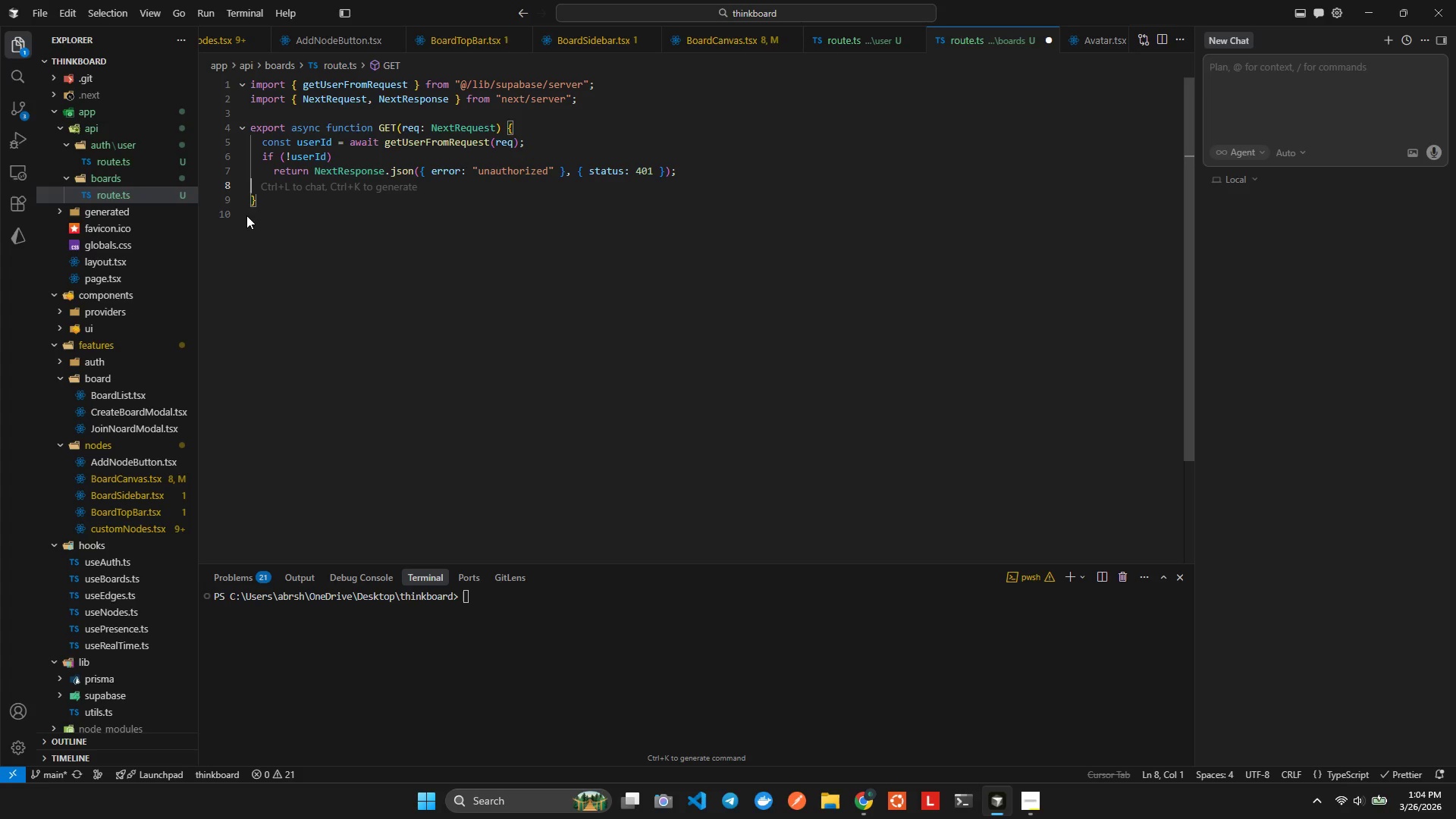 
key(Backspace)
 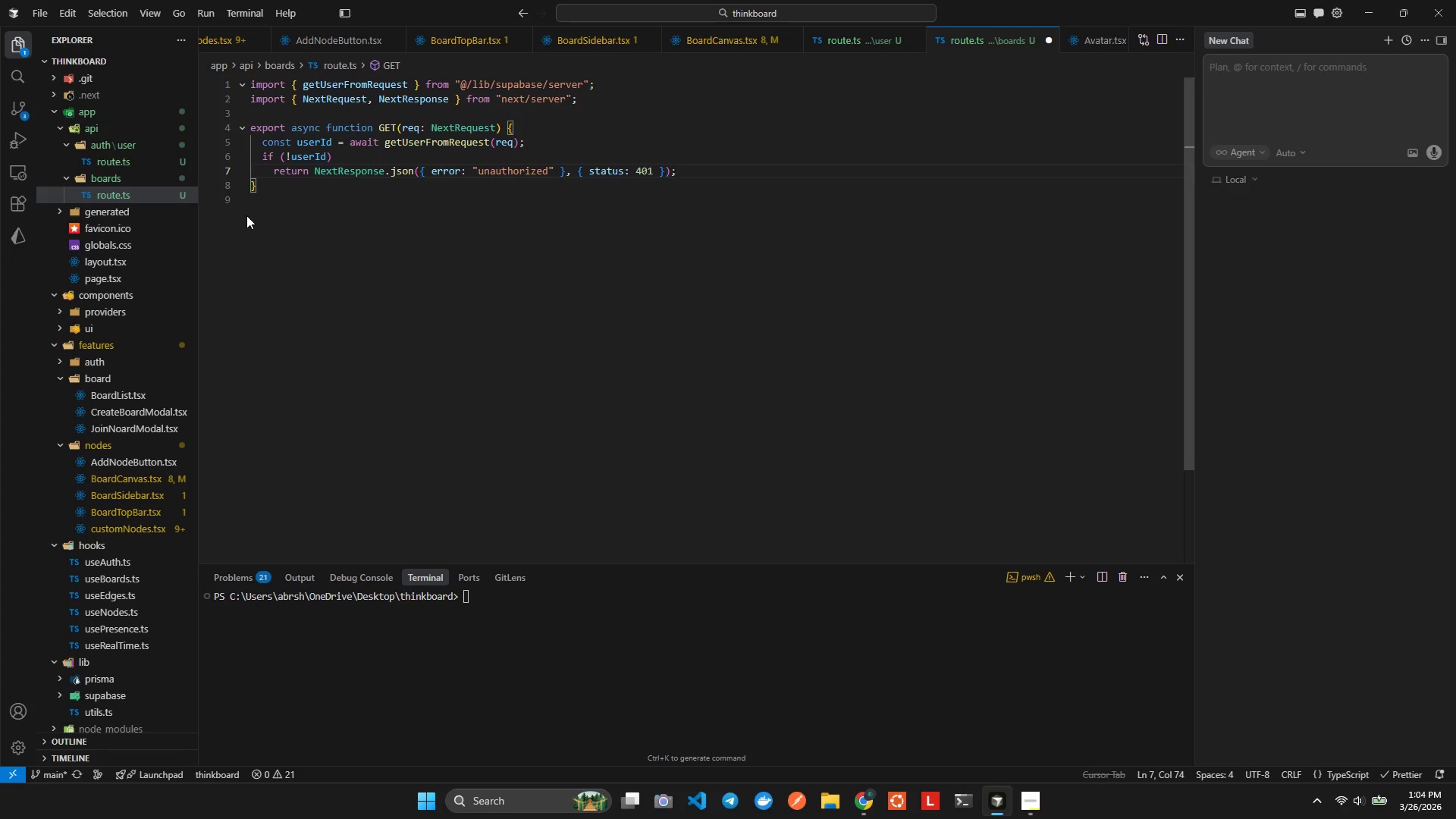 
key(Enter)
 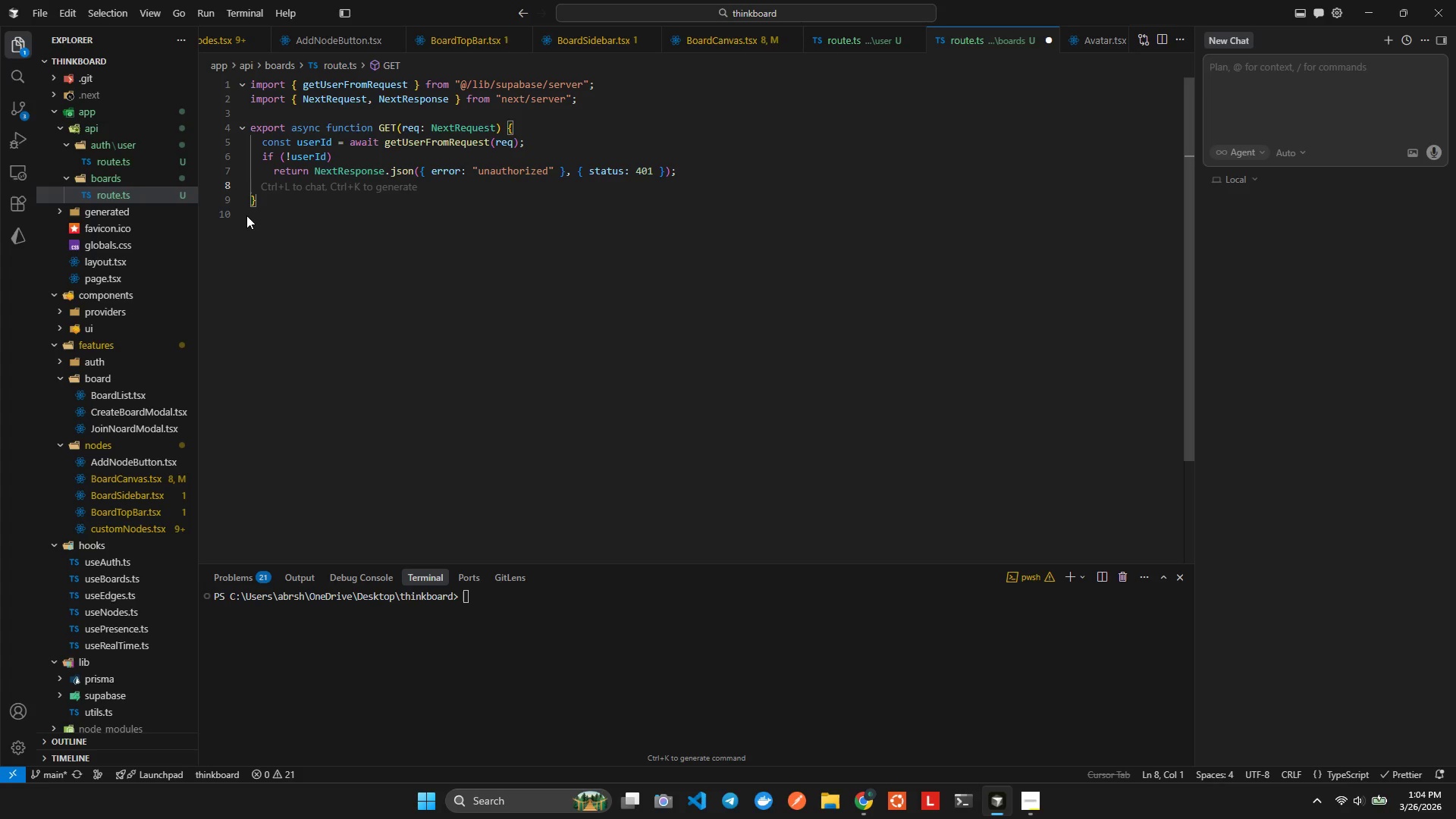 
type(  const )
 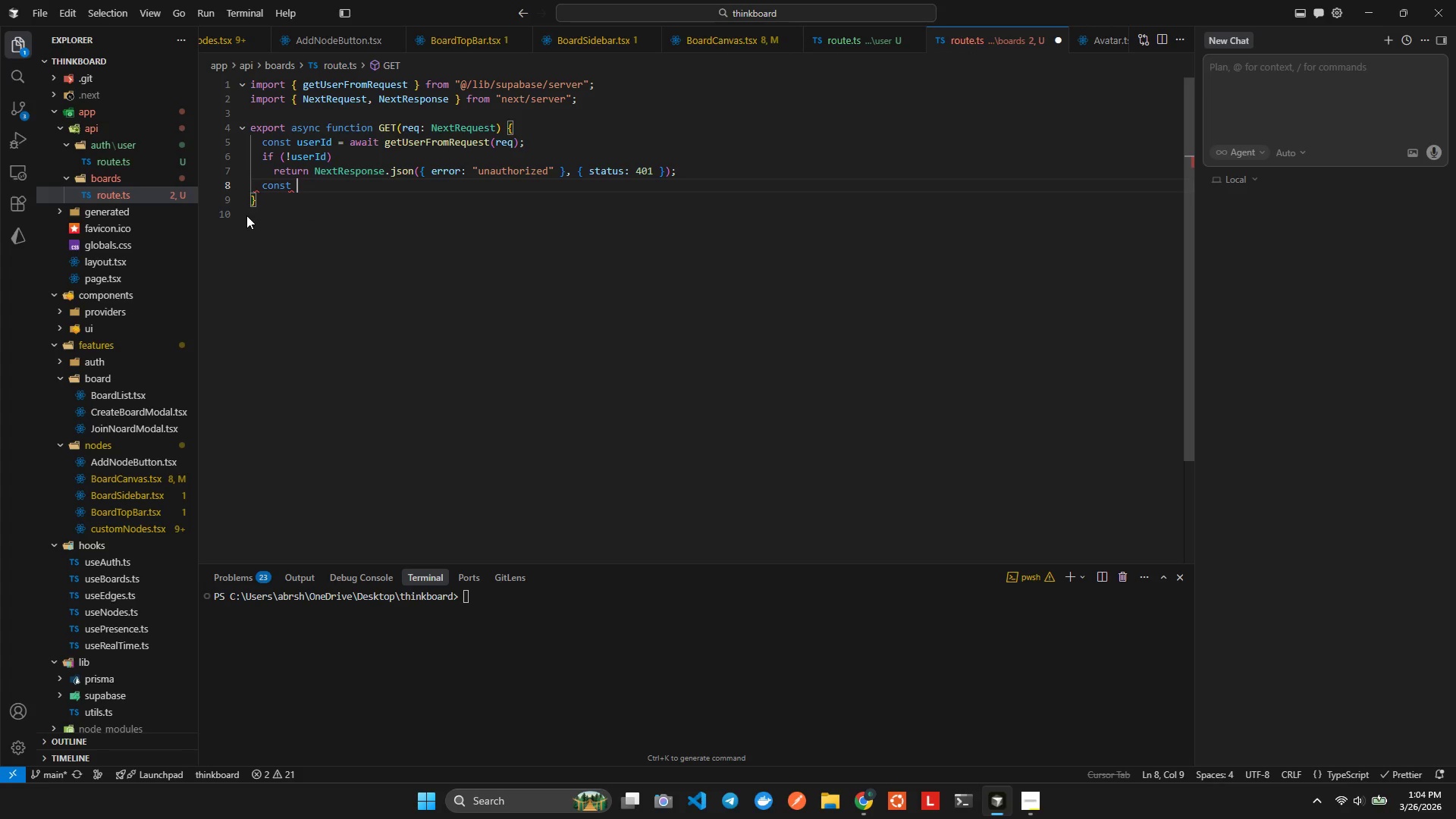 
key(B)
 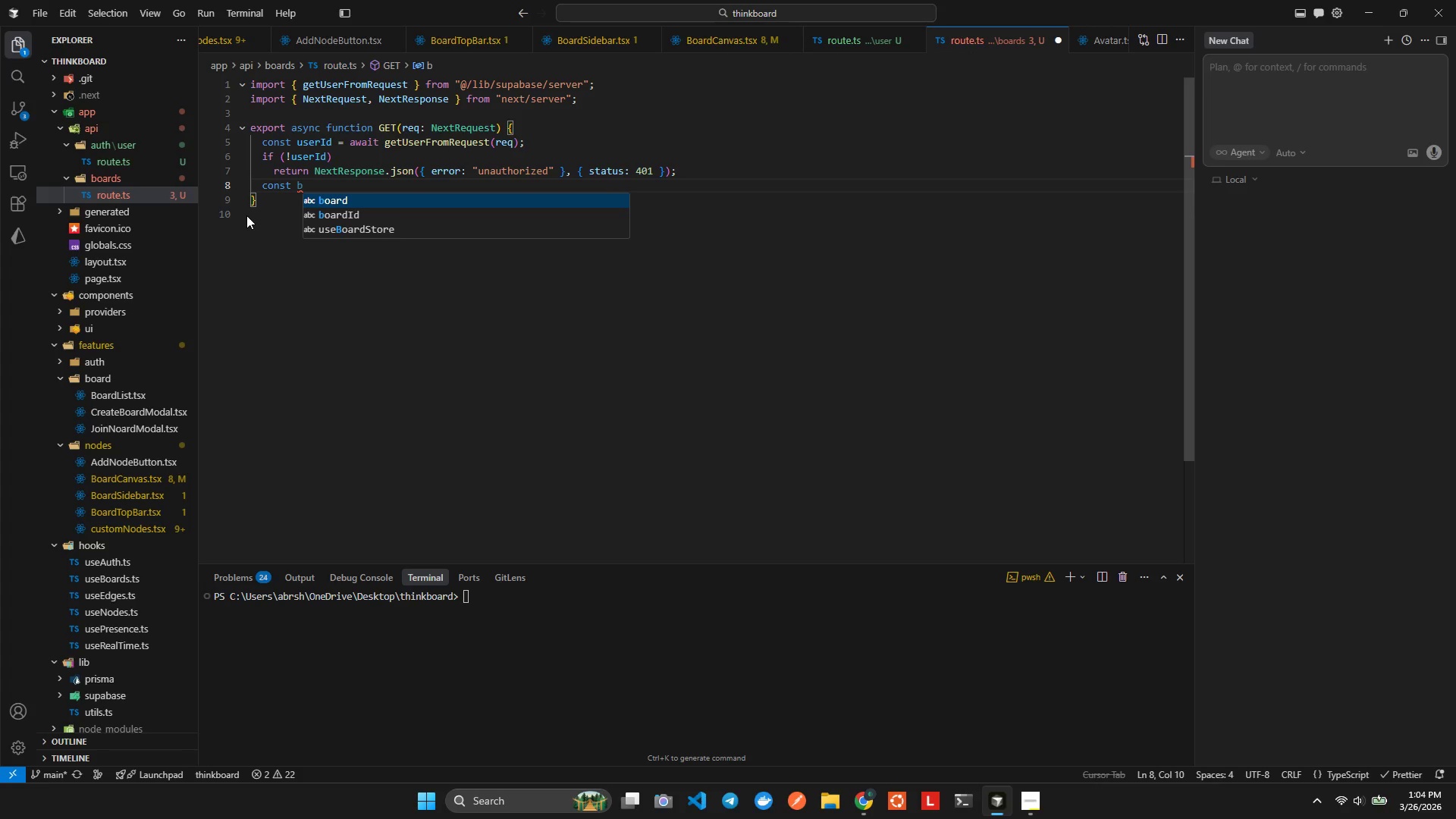 
key(Alt+Tab)
 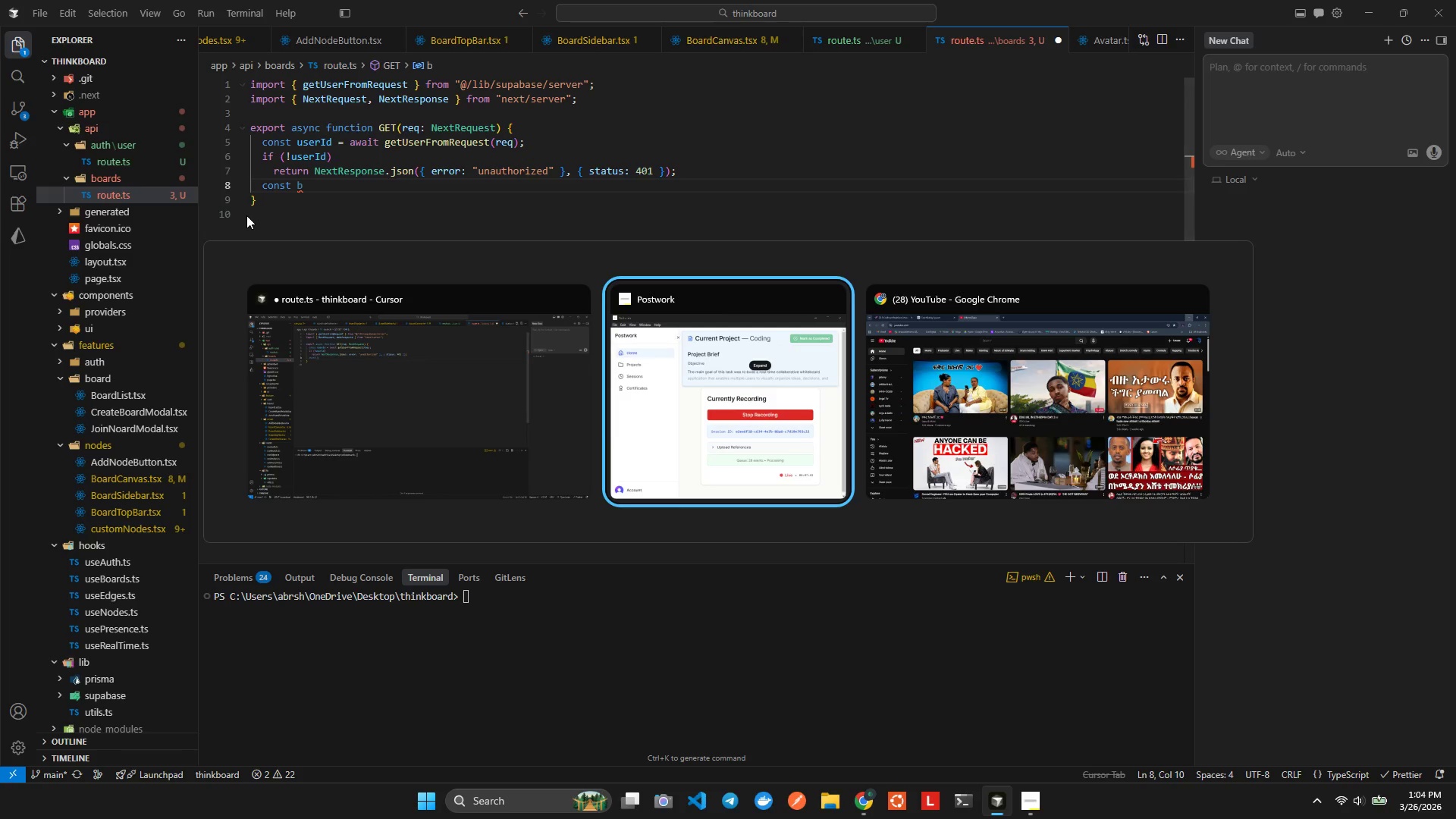 
key(Alt+Tab)
 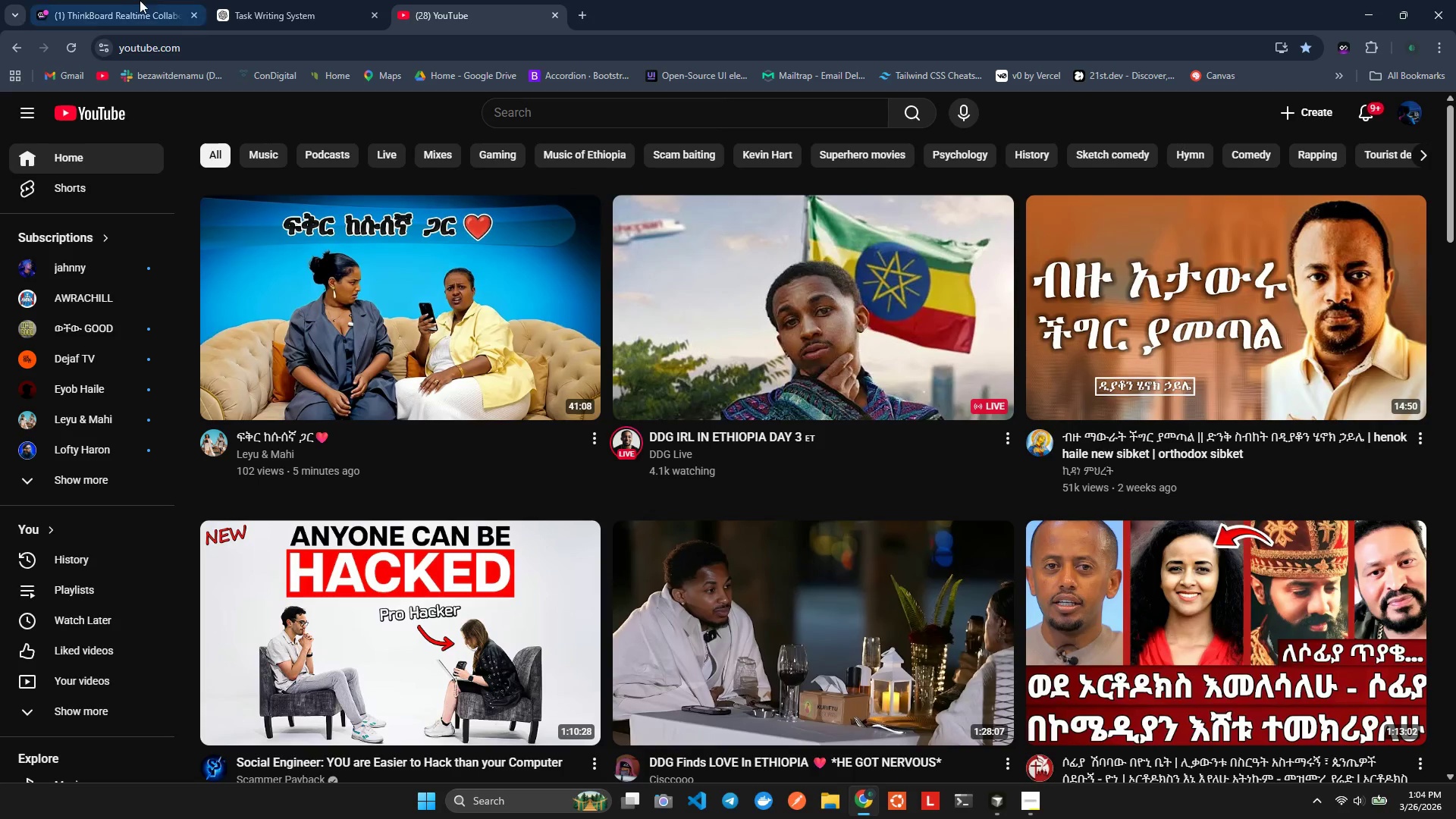 
left_click([143, 0])
 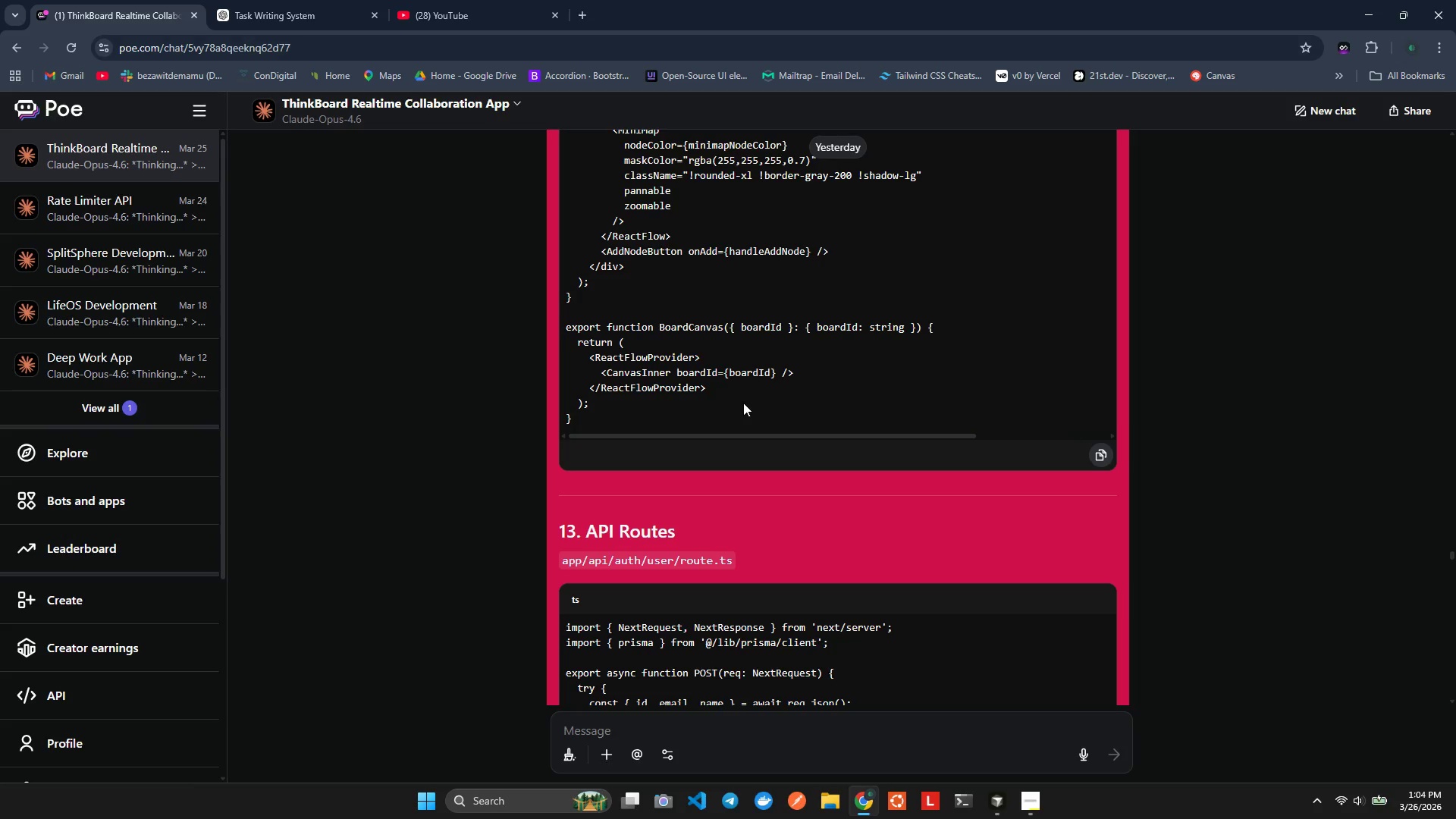 
scroll: coordinate [730, 445], scroll_direction: down, amount: 7.0
 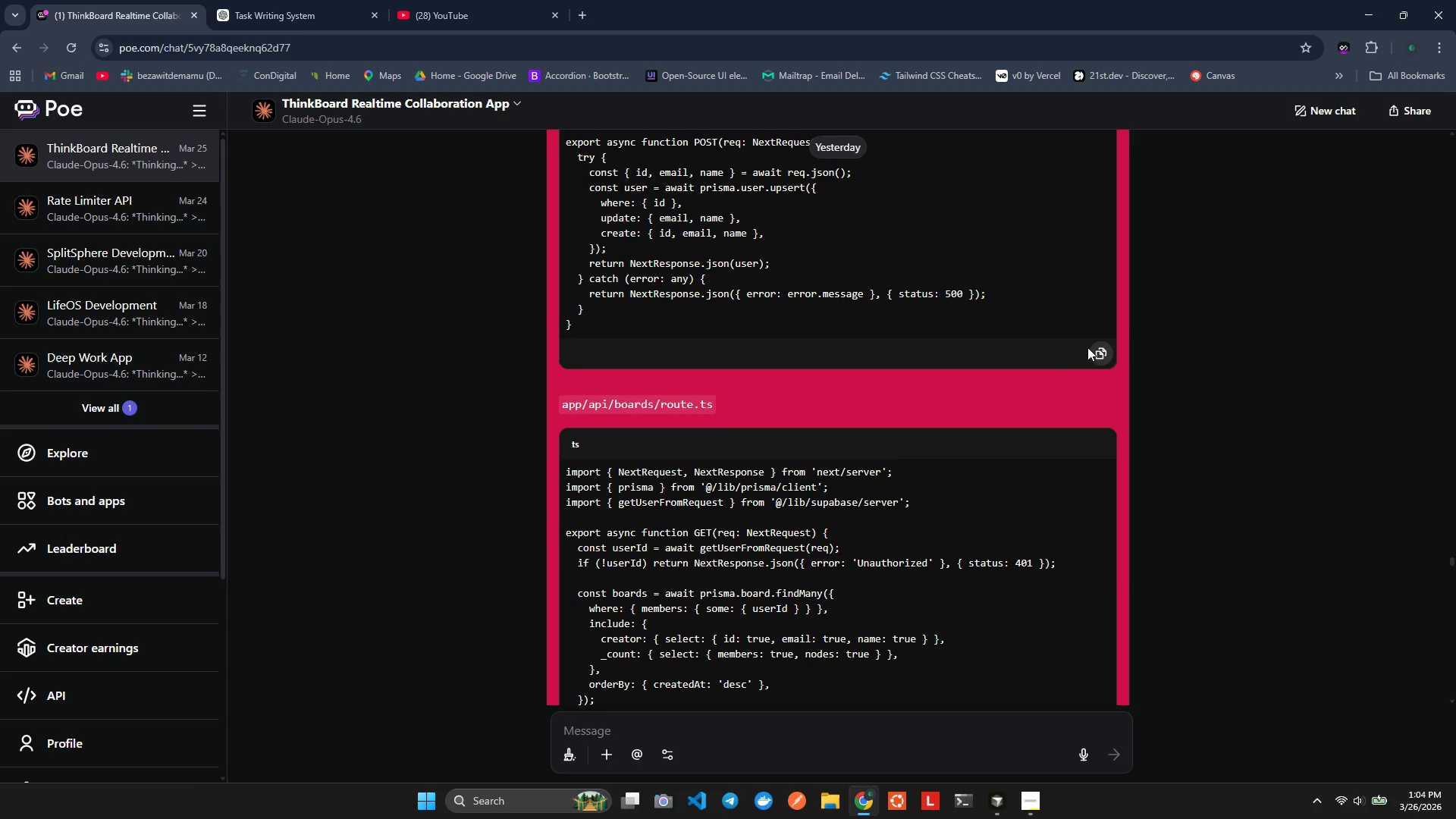 
double_click([1097, 356])
 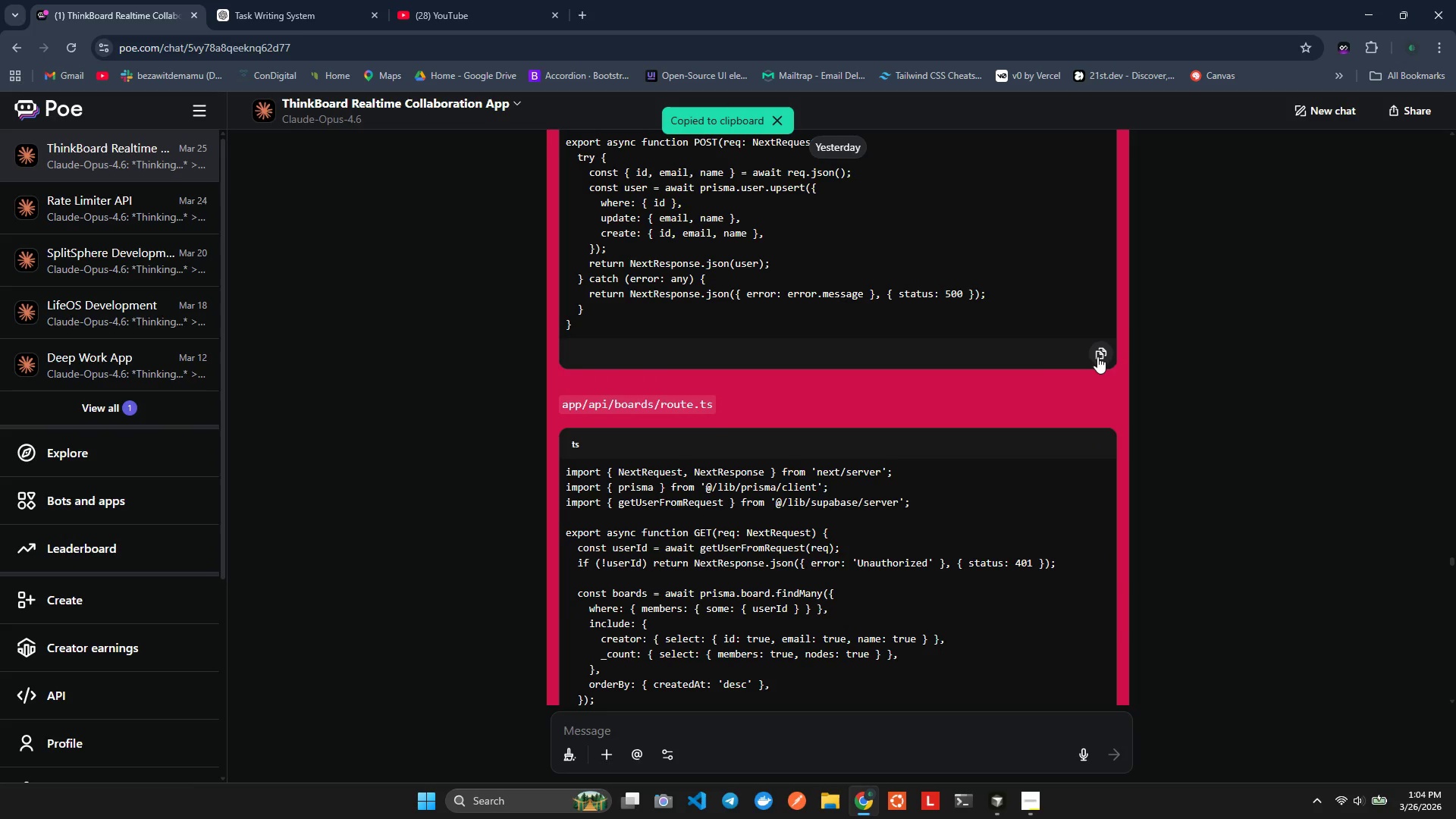 
key(Alt+AltLeft)
 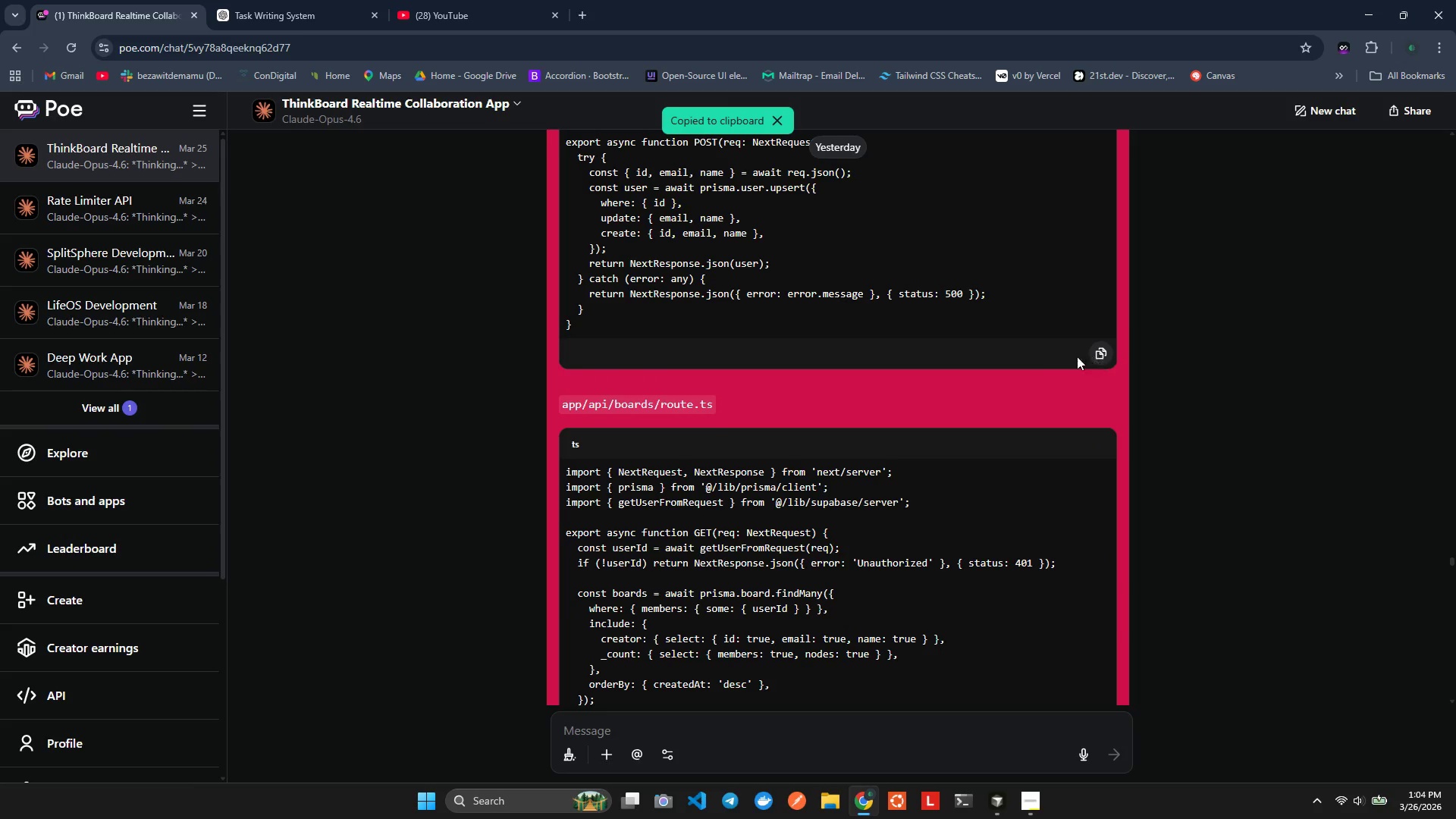 
key(Alt+Tab)
 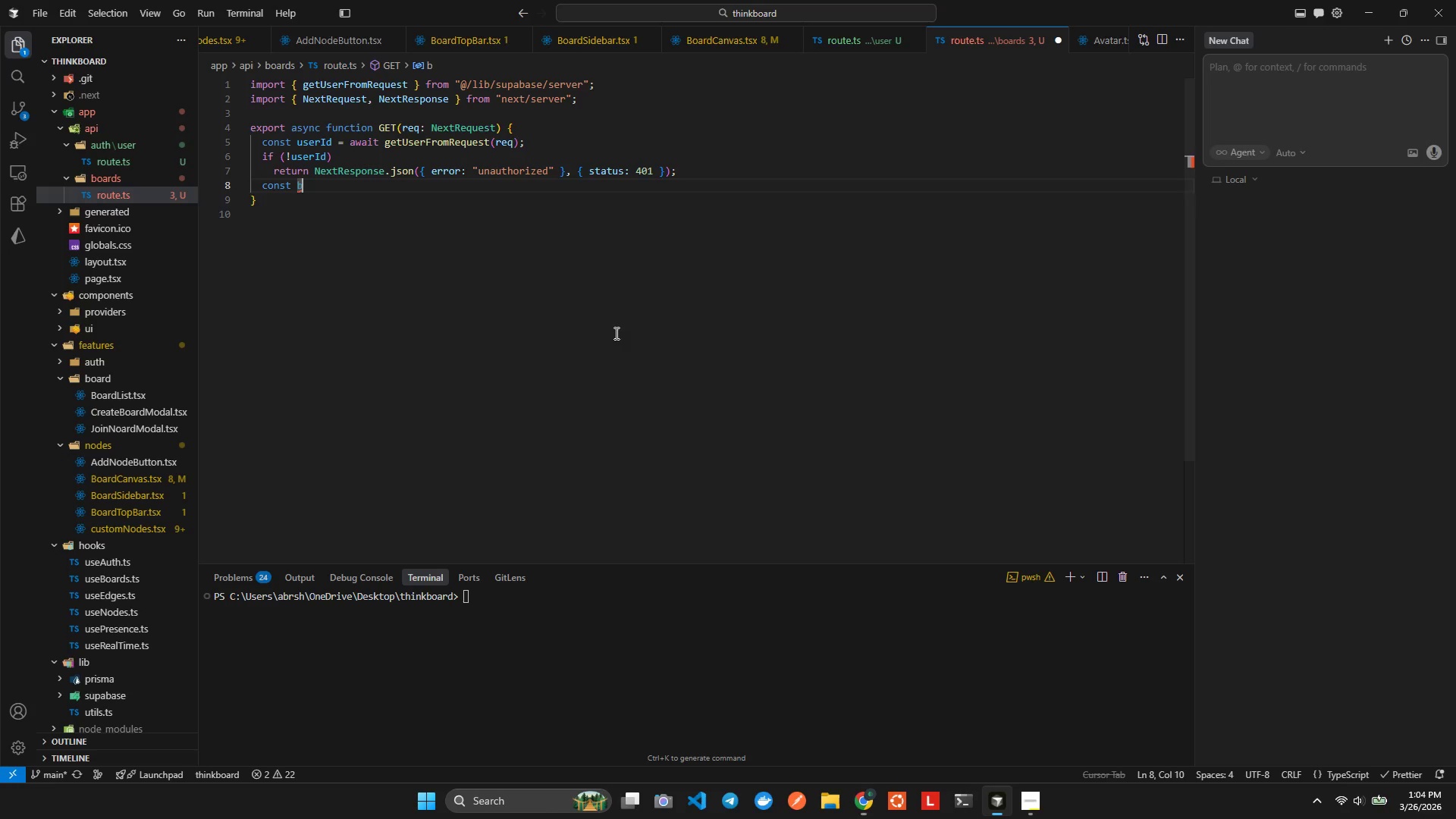 
left_click([568, 328])
 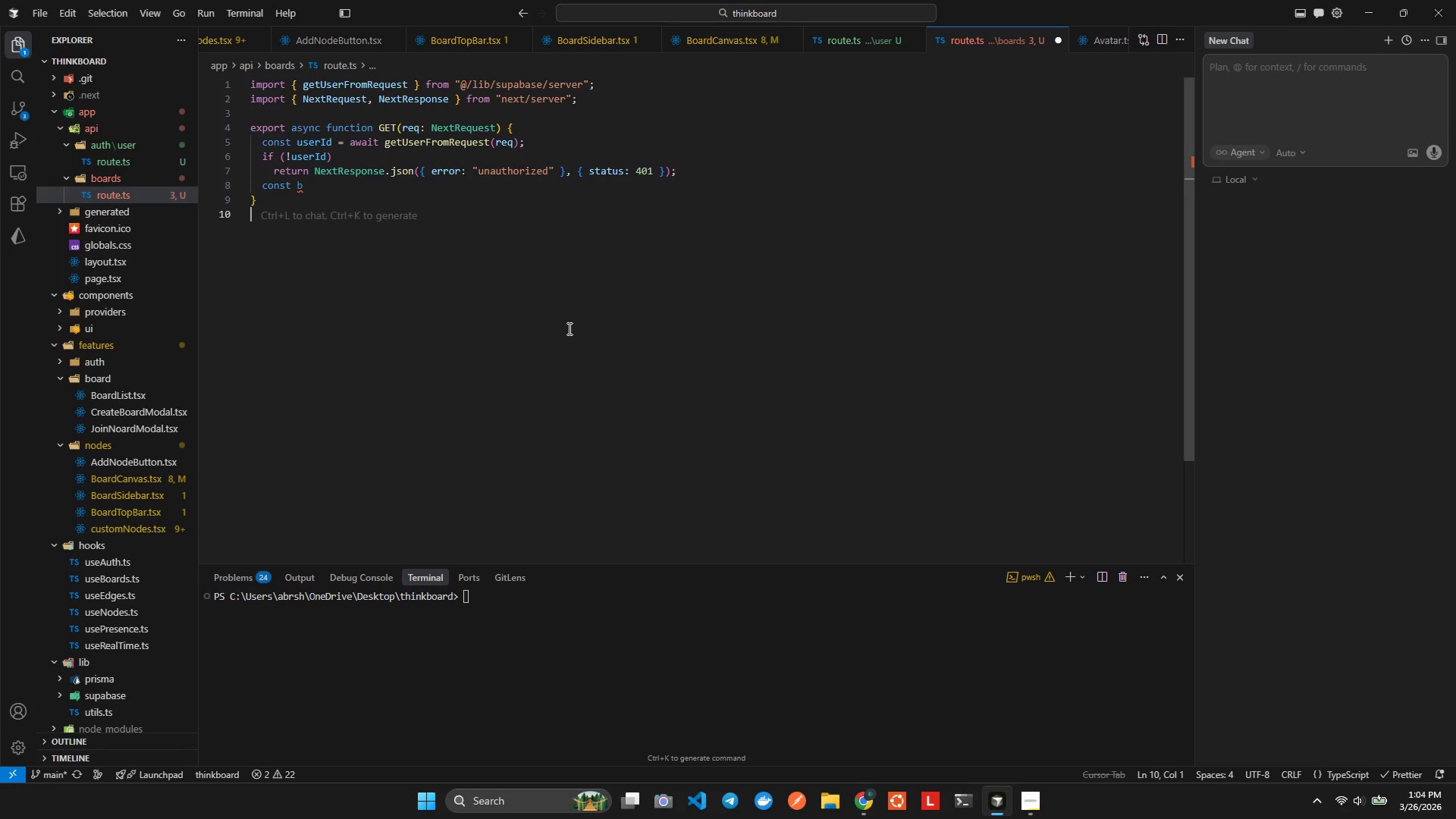 
key(Control+Tab)
 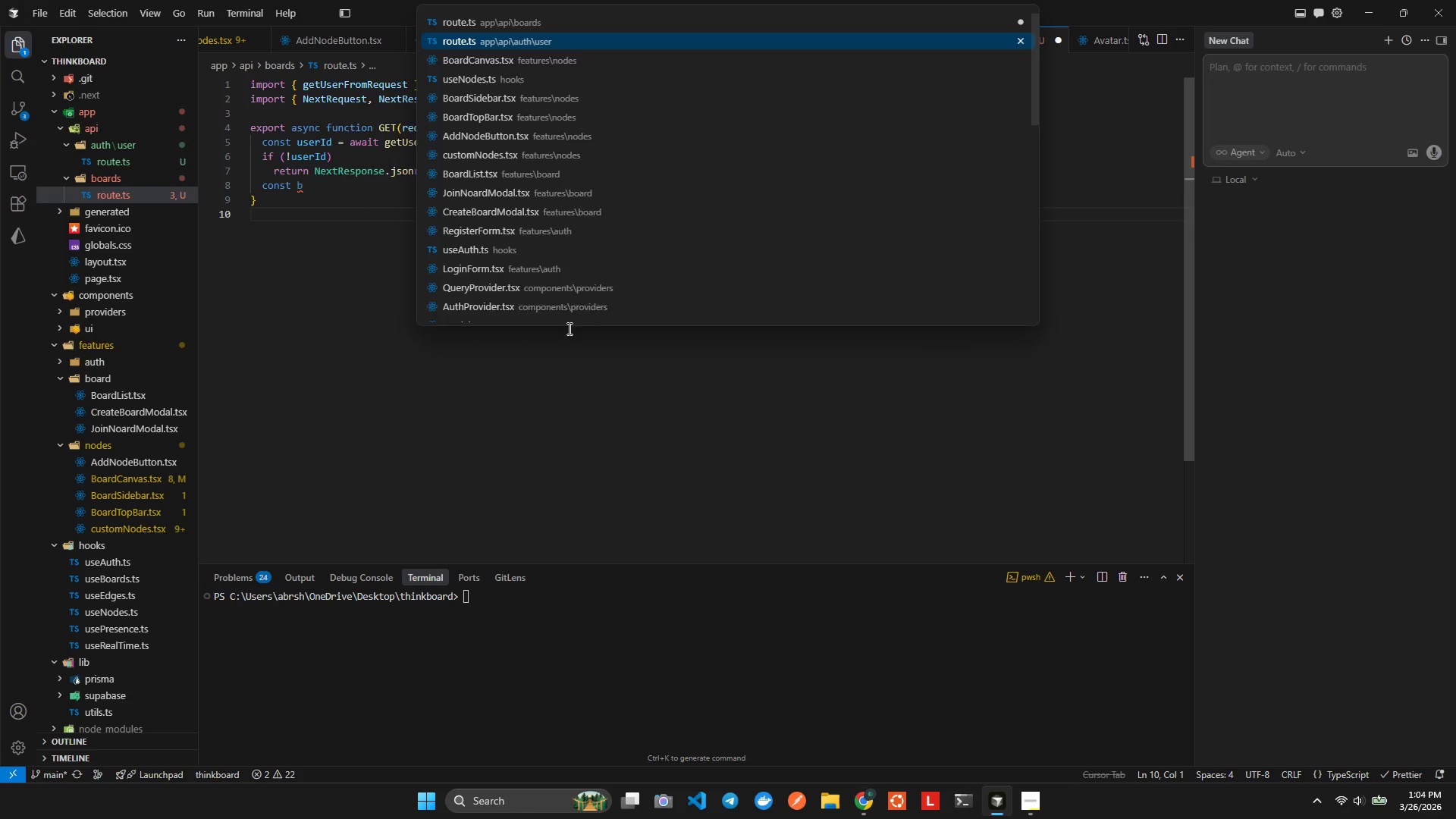 
key(Control+A)
 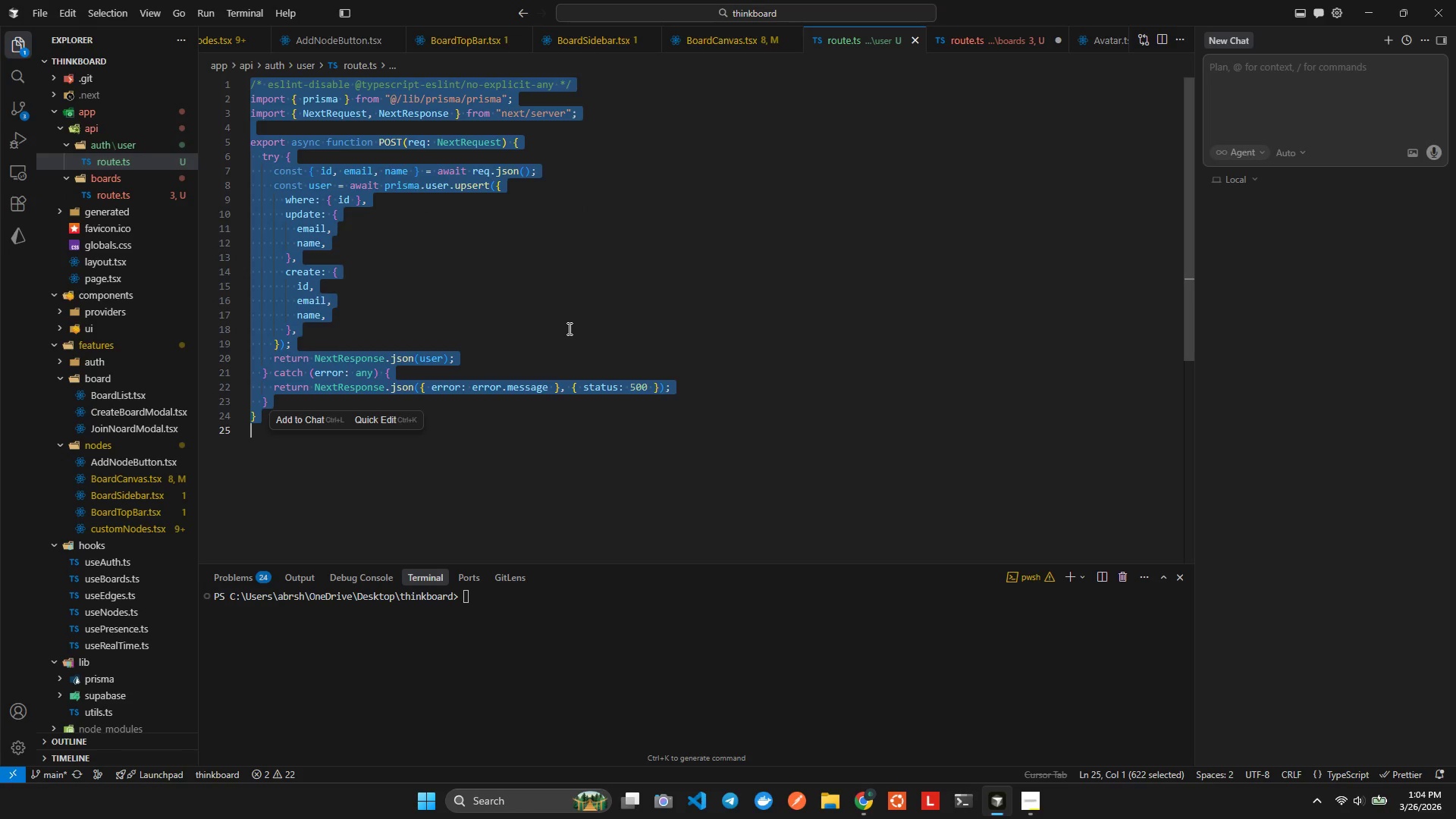 
key(Control+V)
 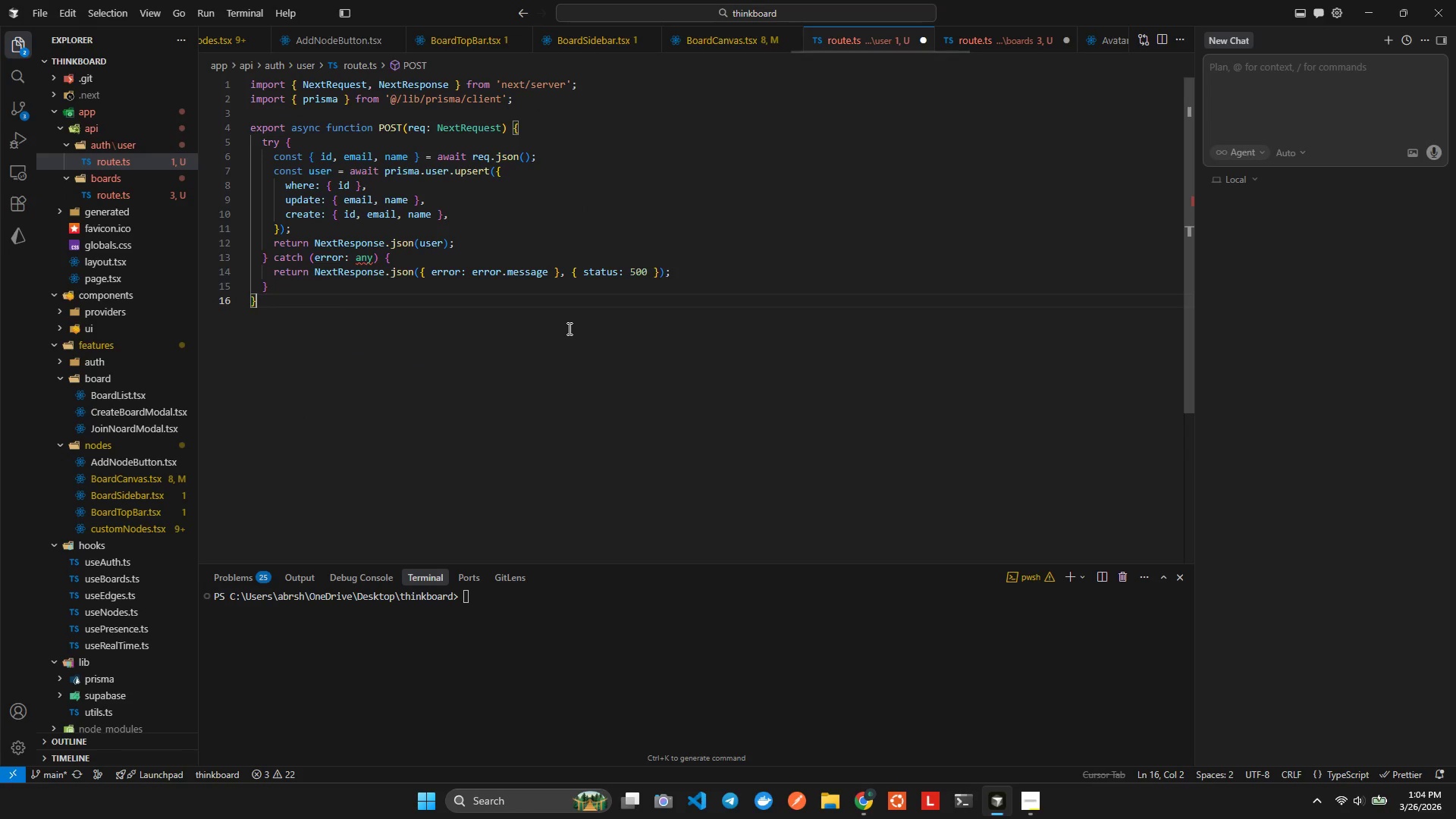 
key(Alt+AltLeft)
 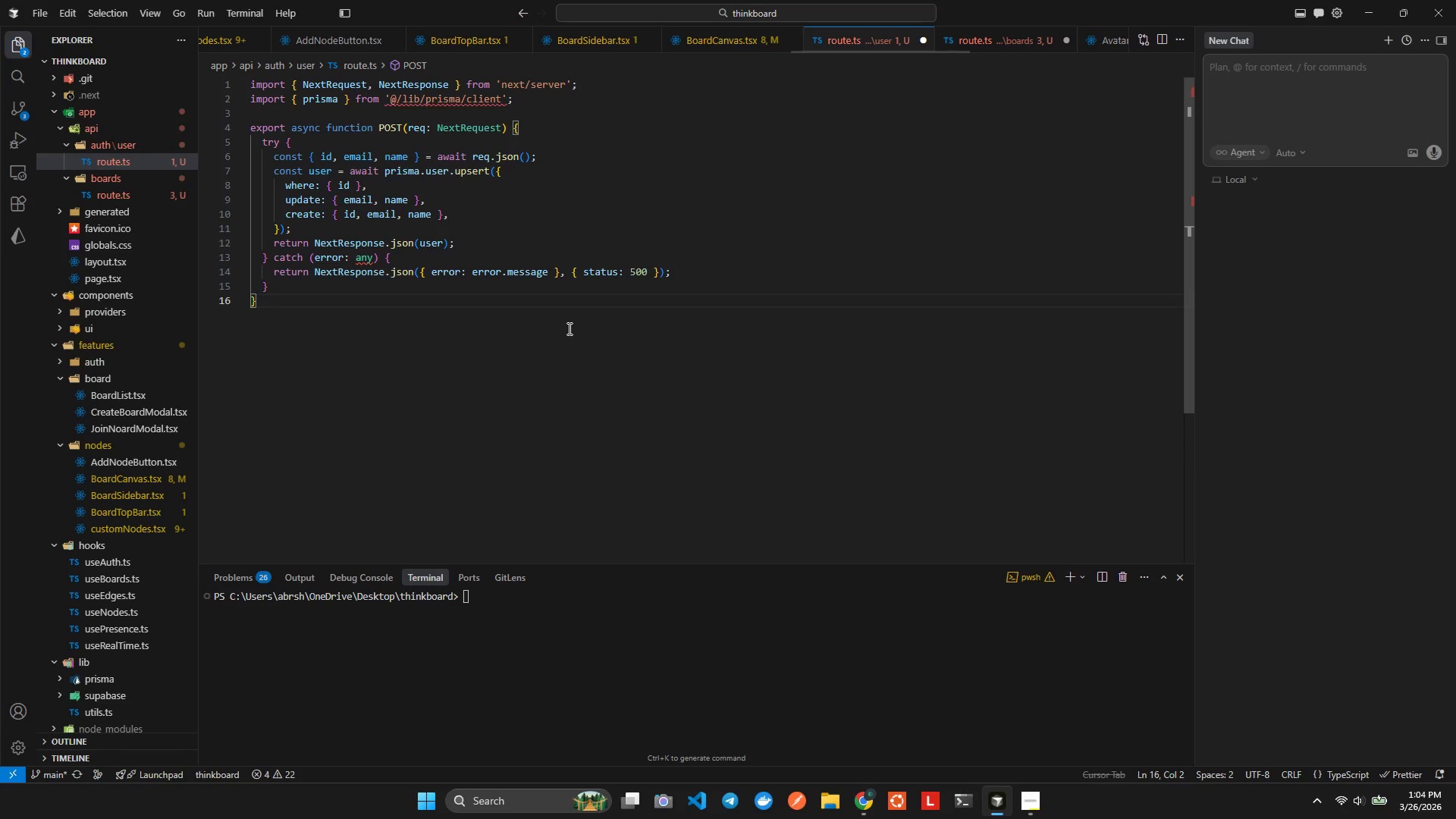 
key(Alt+Shift+ShiftLeft)
 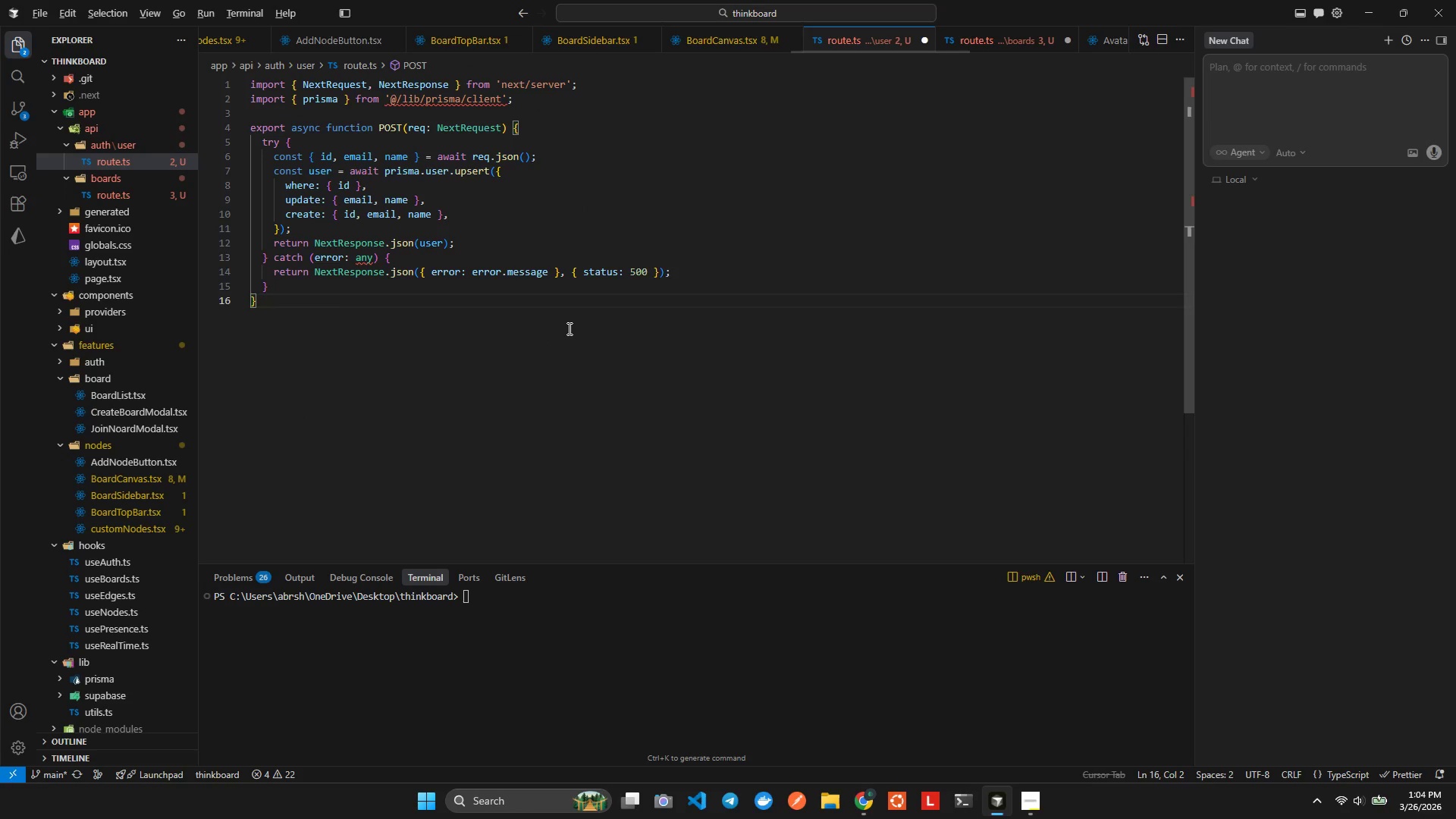 
key(Alt+Shift+F)
 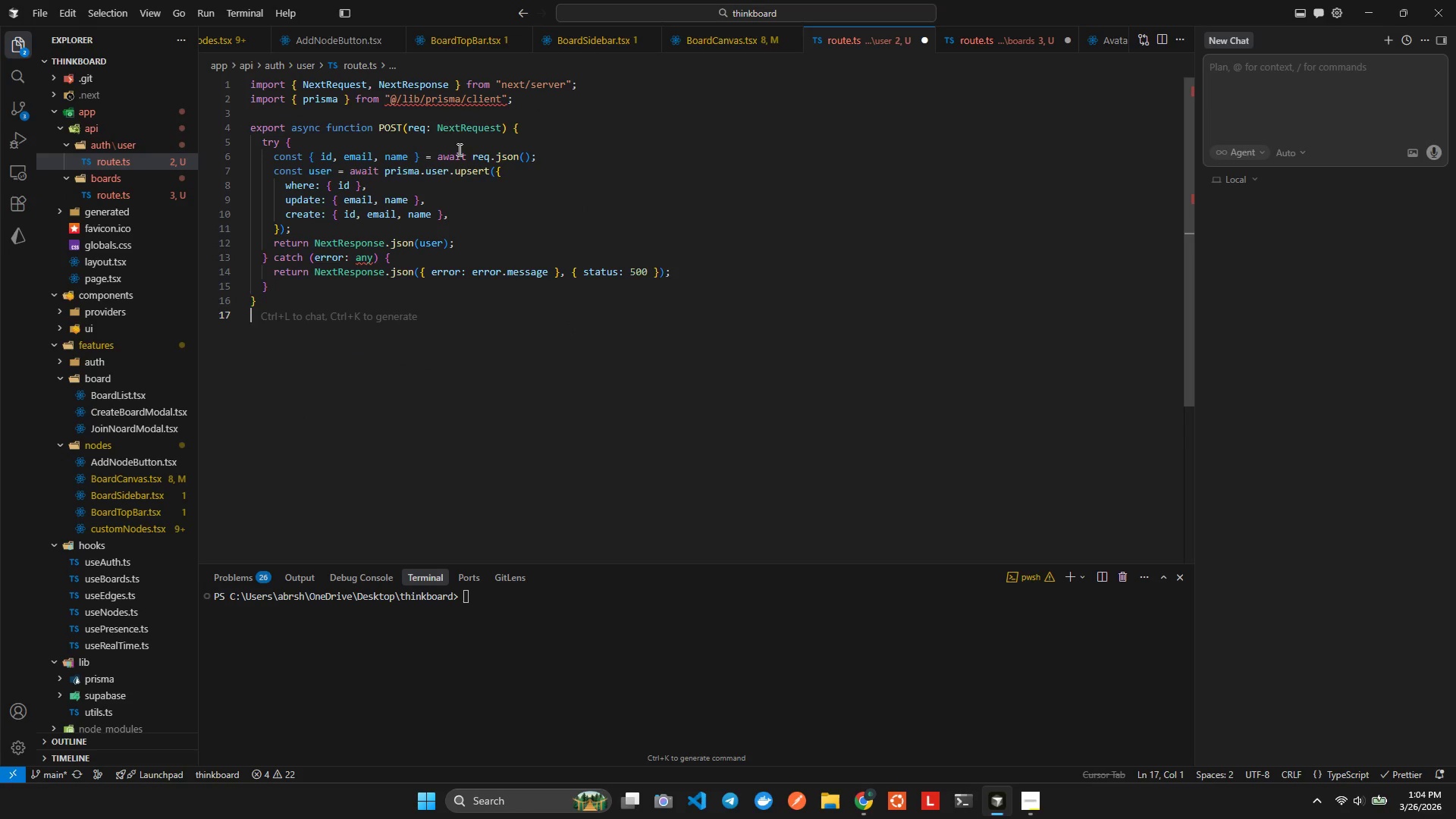 
left_click([458, 105])
 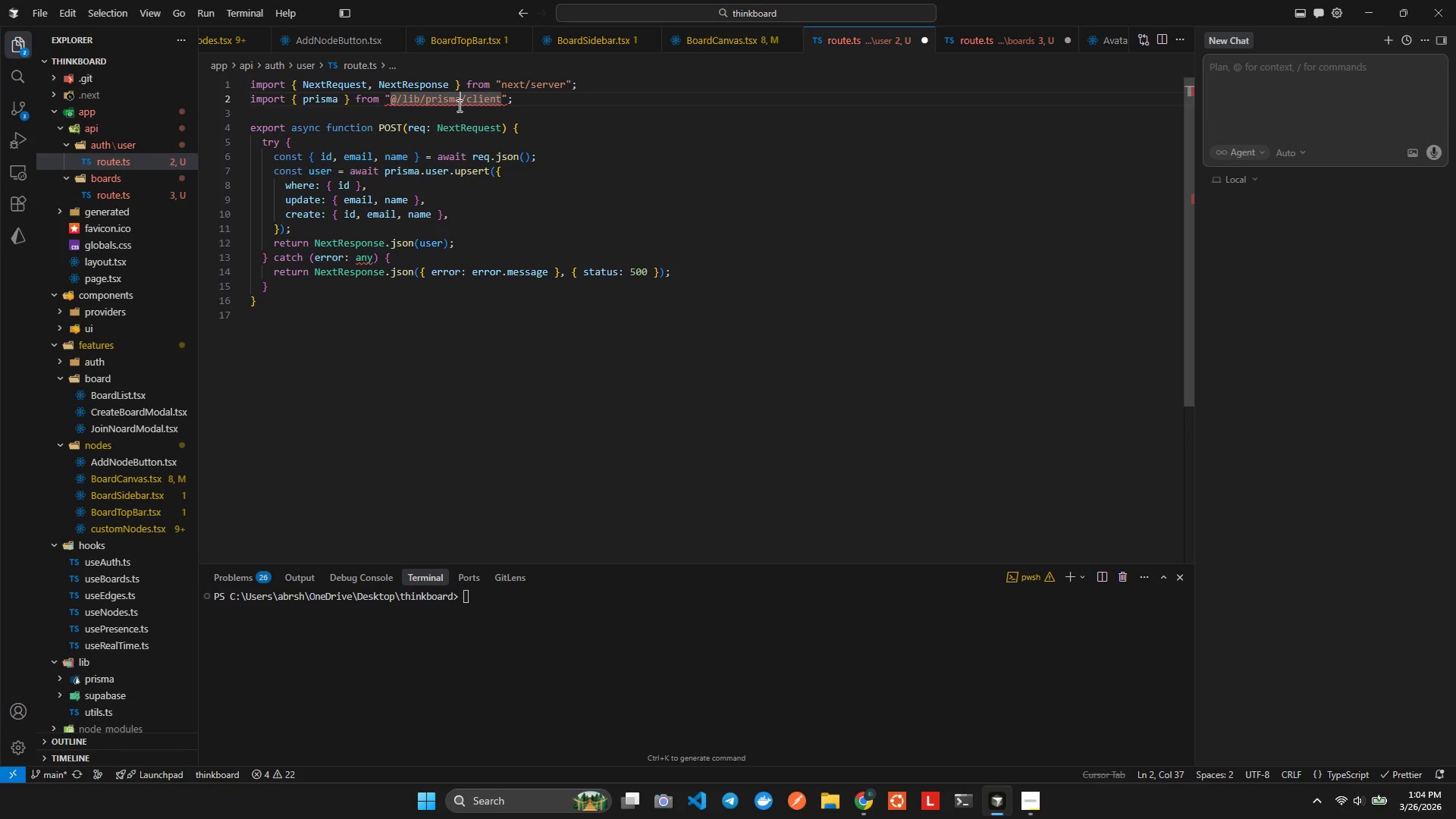 
key(Control+X)
 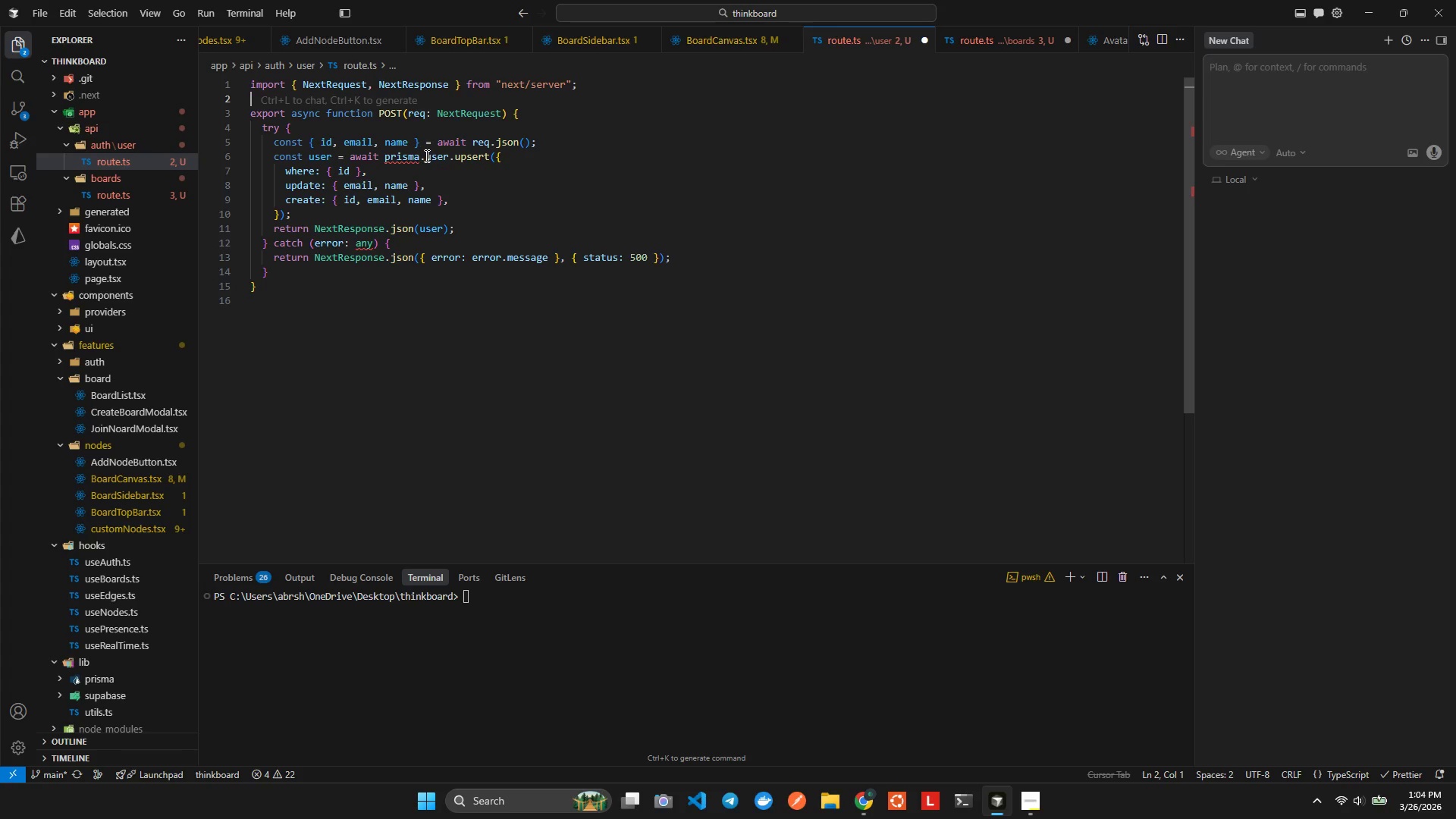 
left_click([422, 156])
 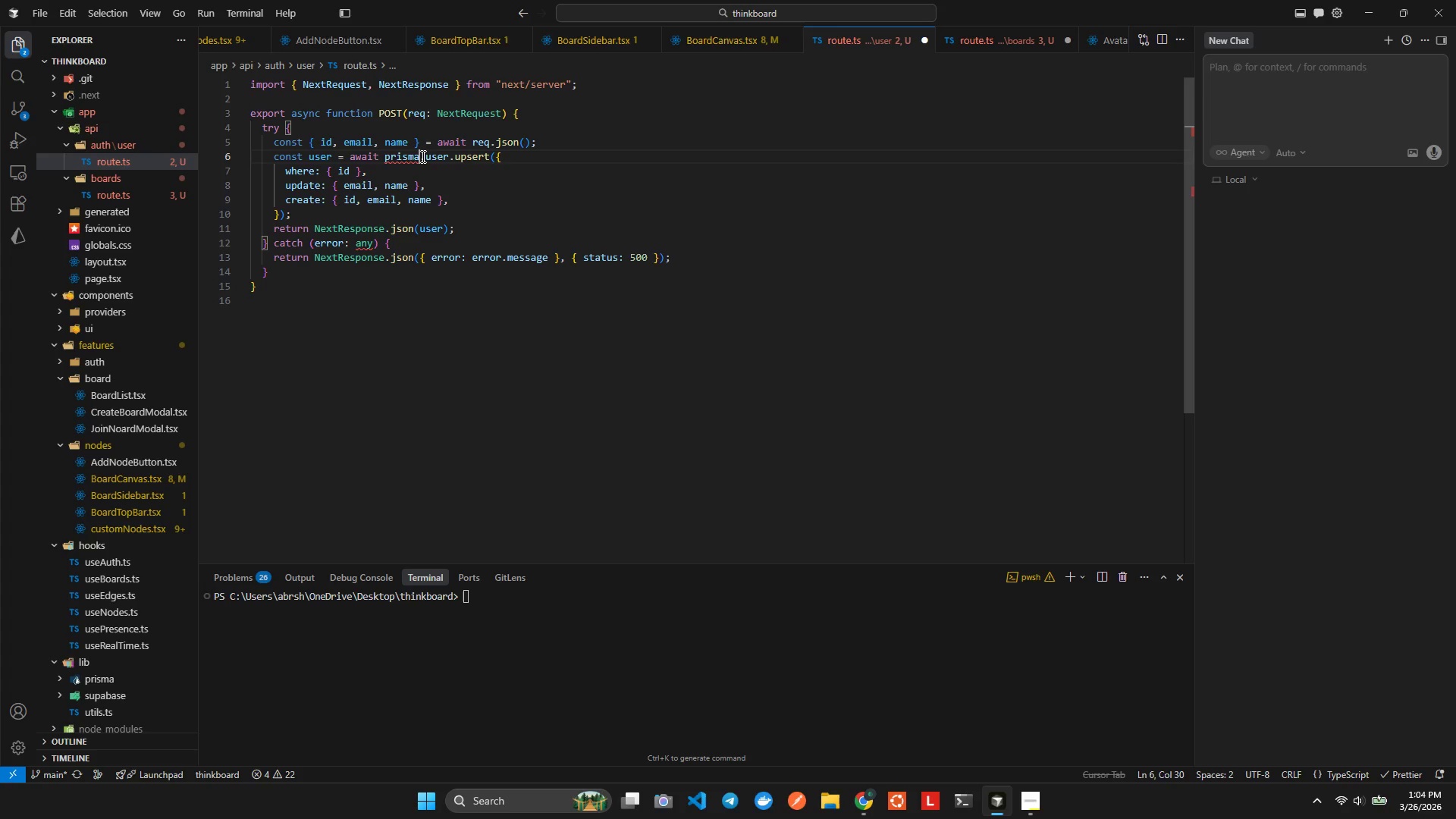 
key(Control+Space)
 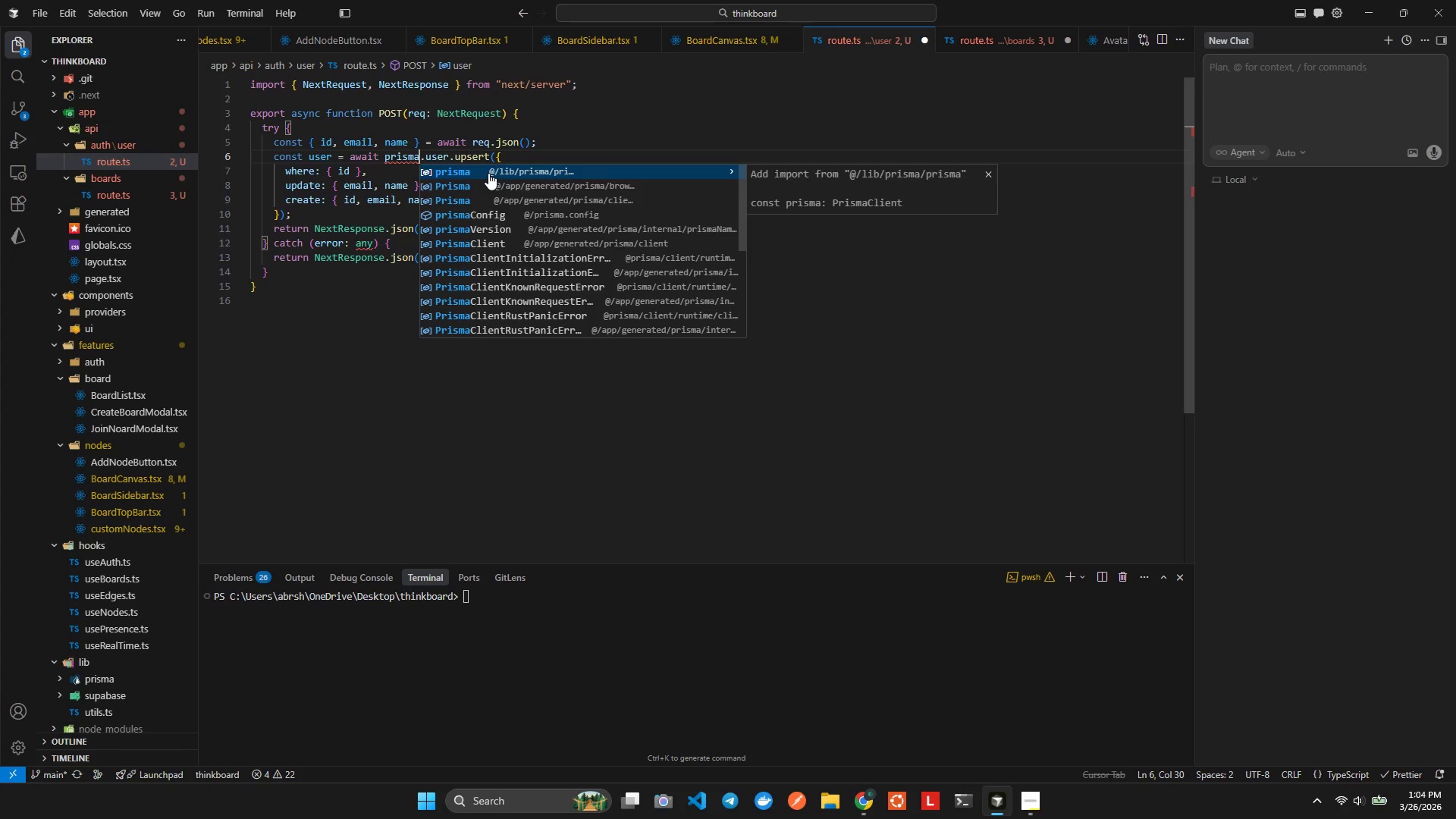 
wait(6.47)
 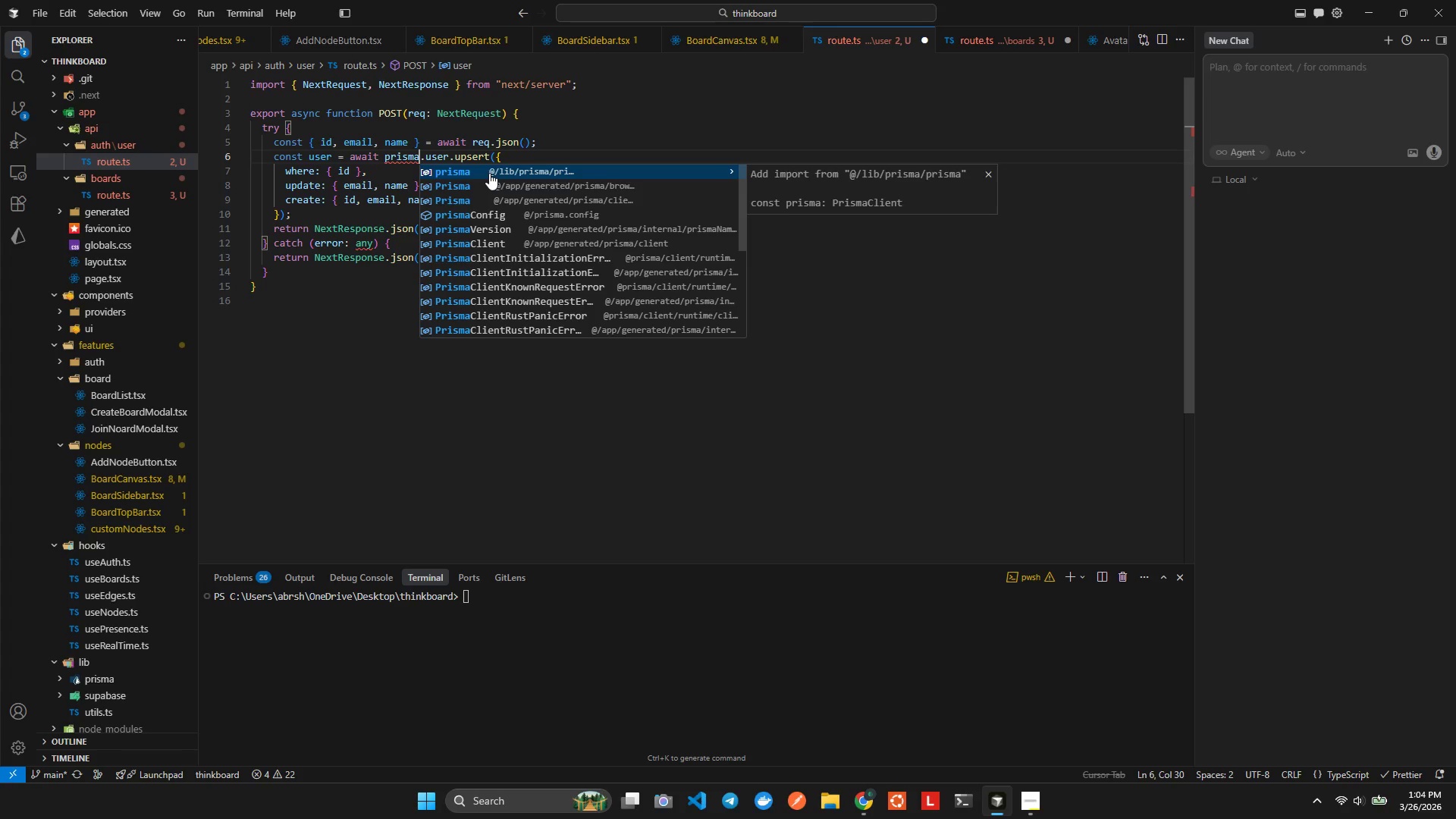 
left_click([488, 173])
 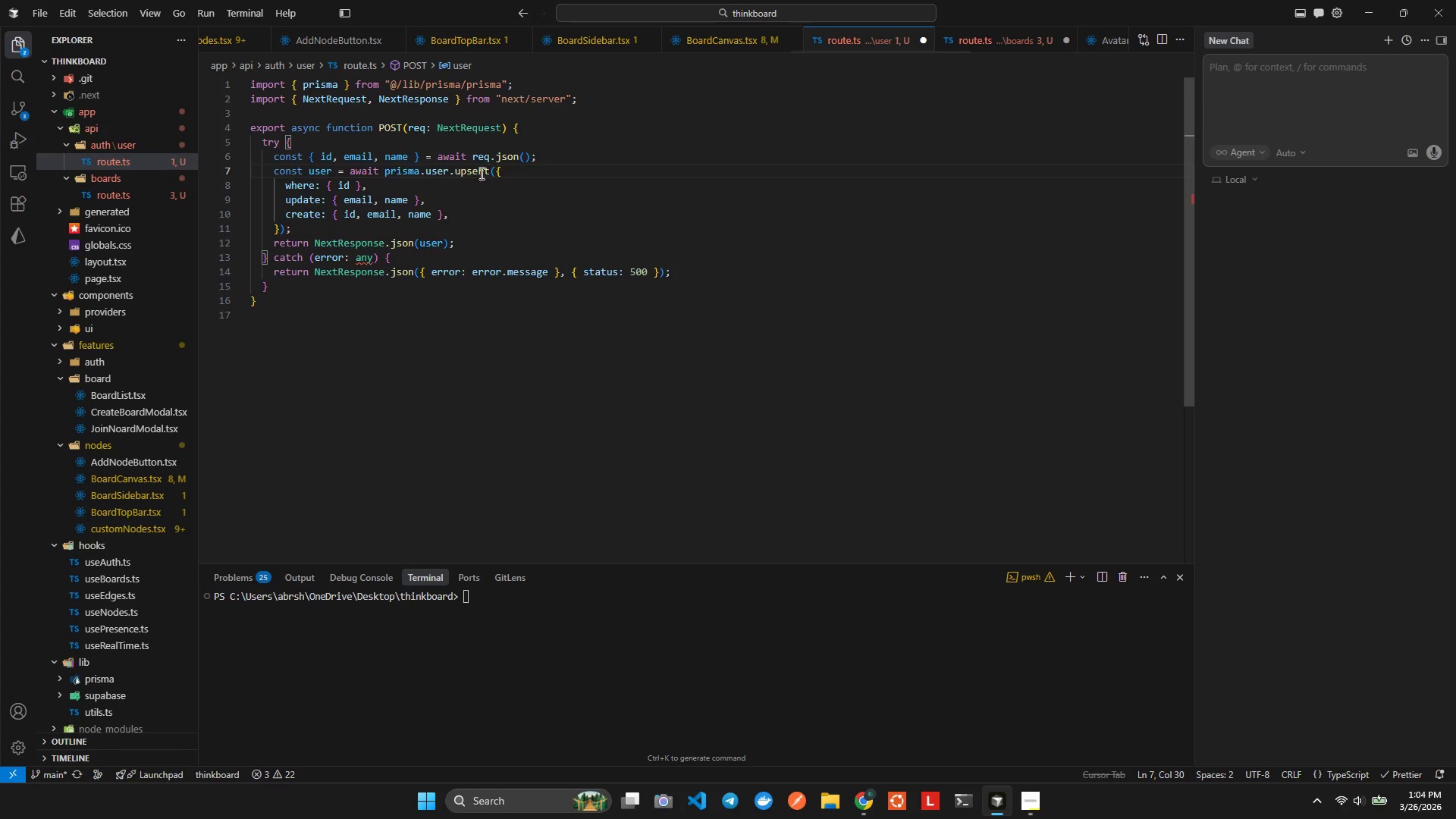 
key(Control+Space)
 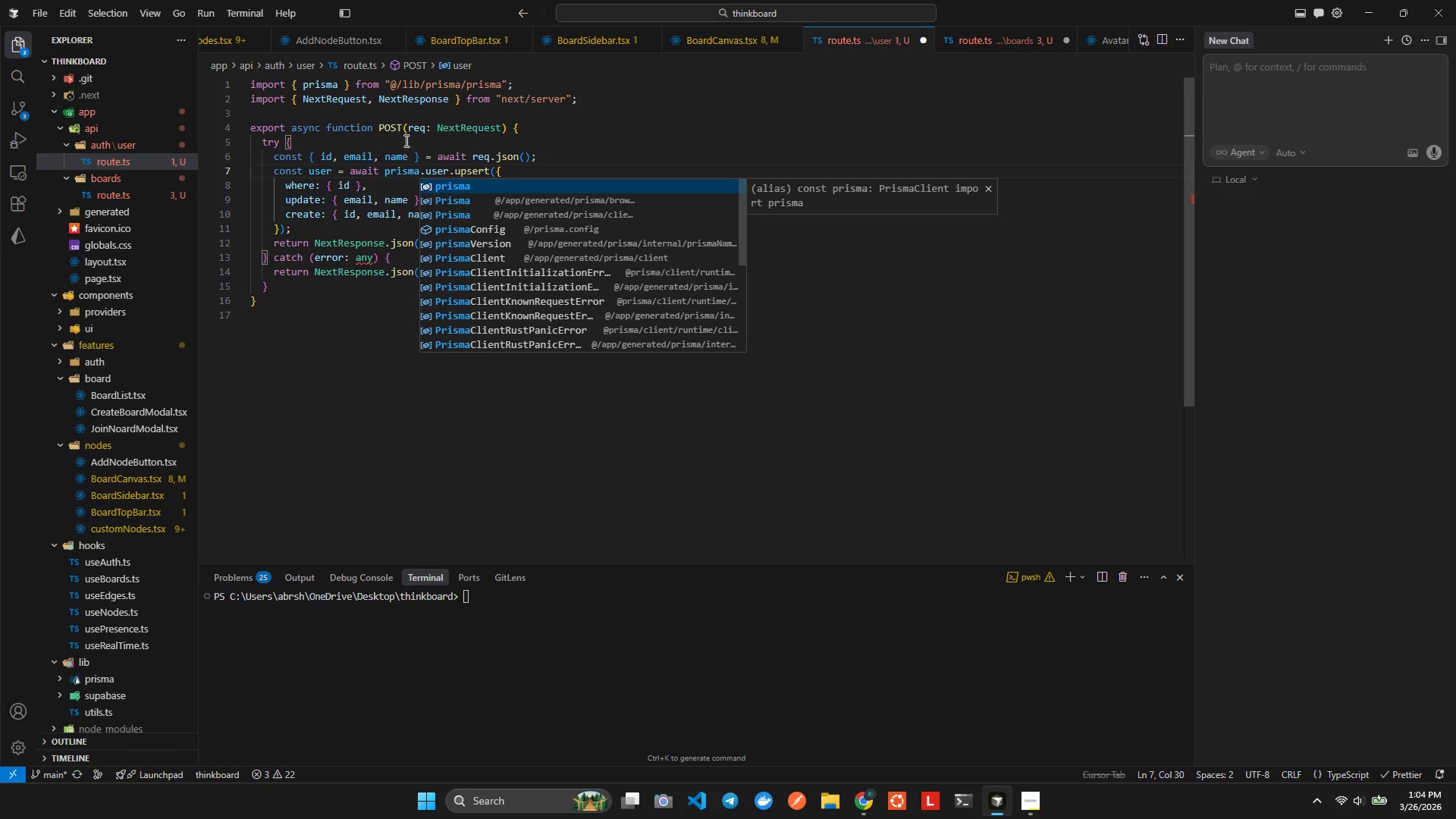 
left_click([457, 97])
 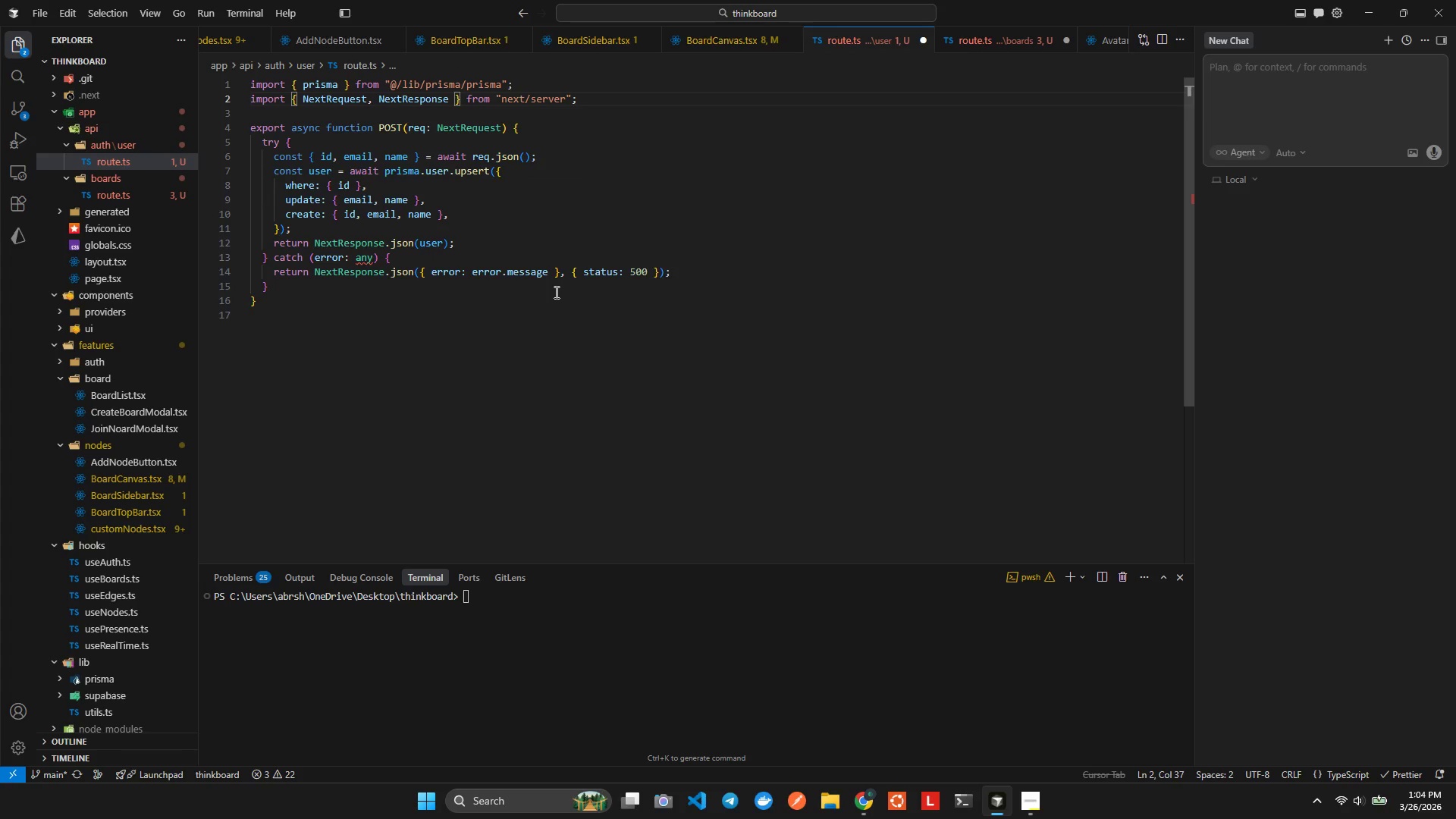 
key(Control+Tab)
 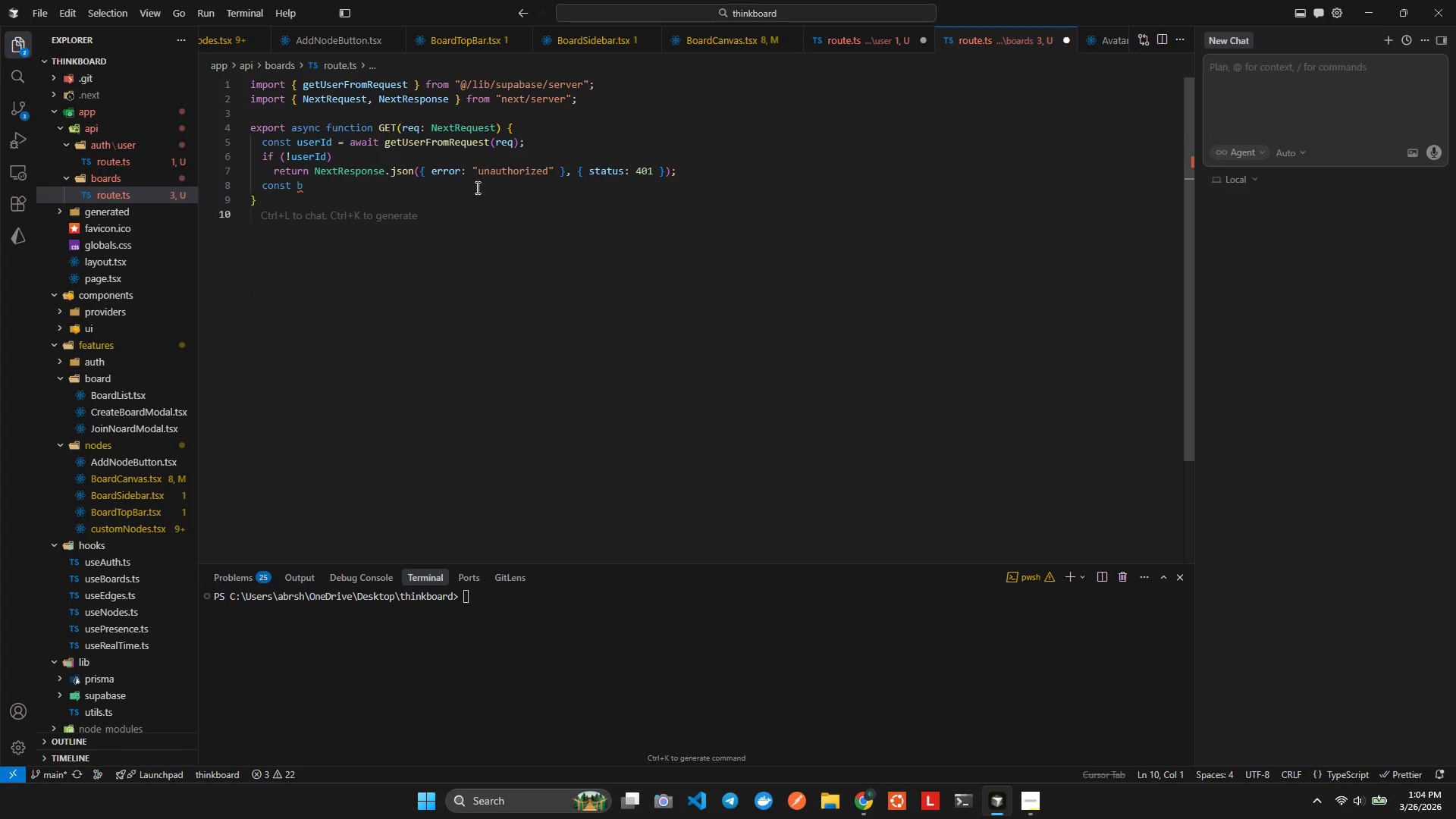 
key(Control+Tab)
 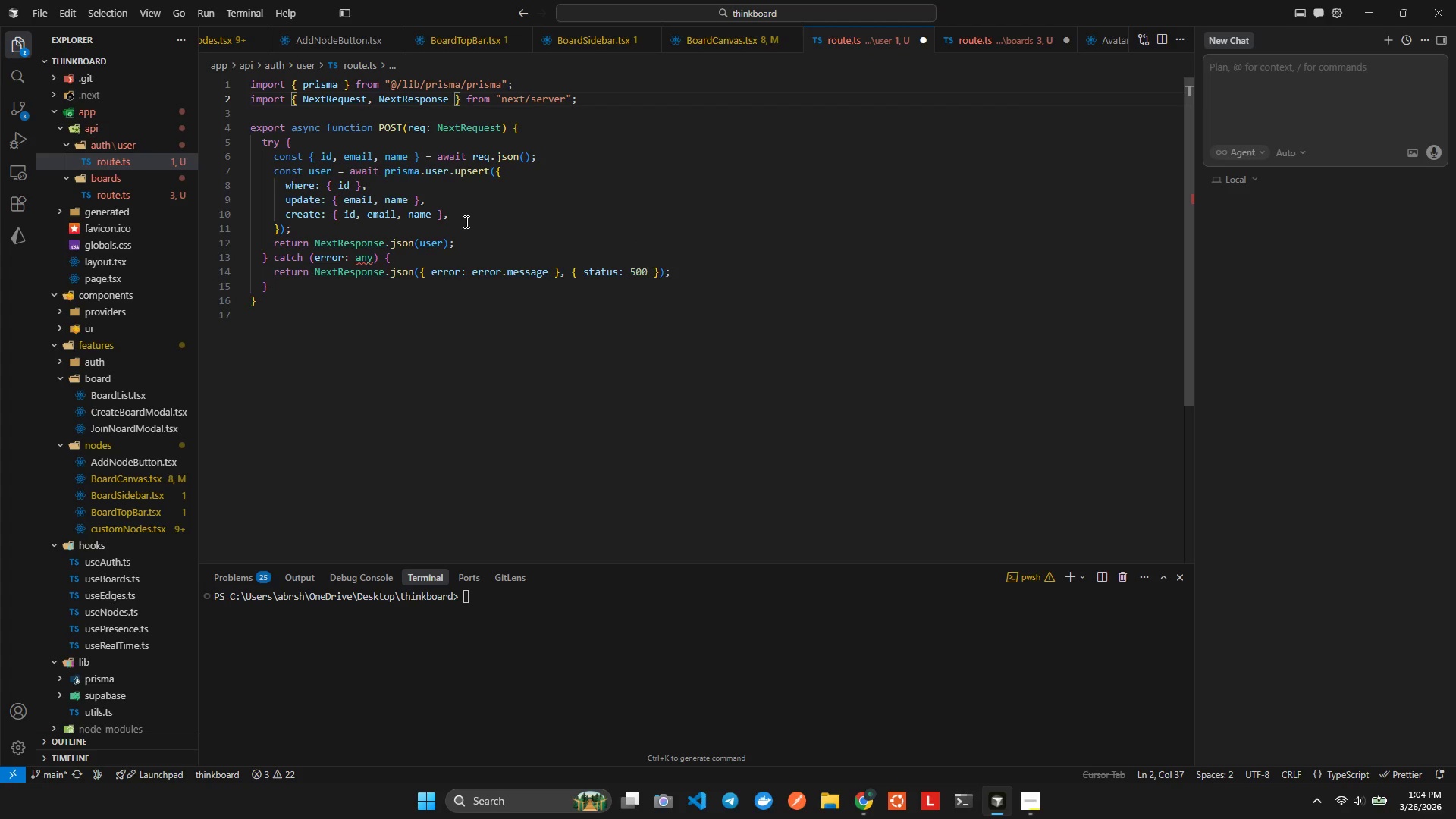 
key(Alt+AltLeft)
 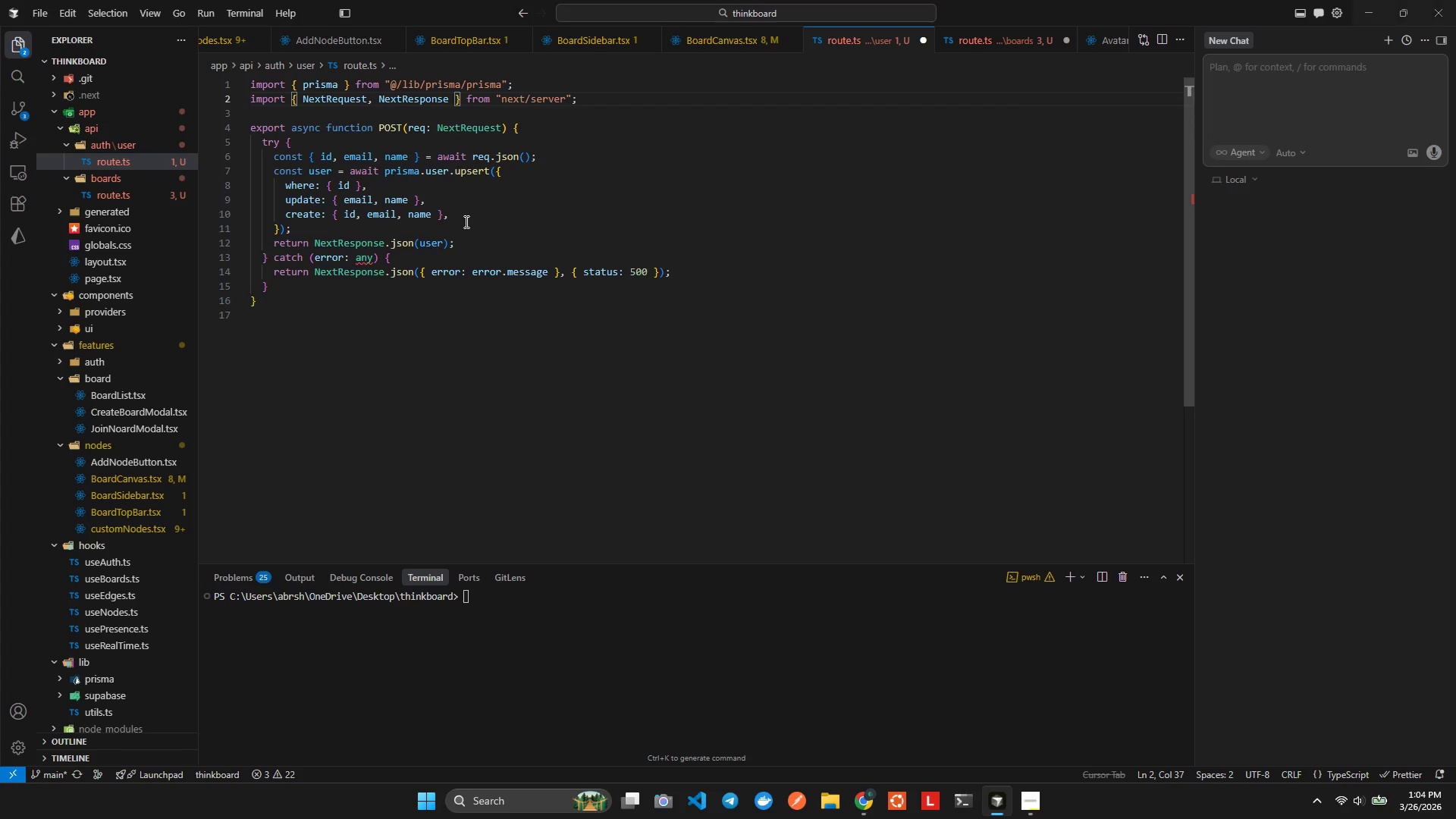 
key(Alt+Tab)
 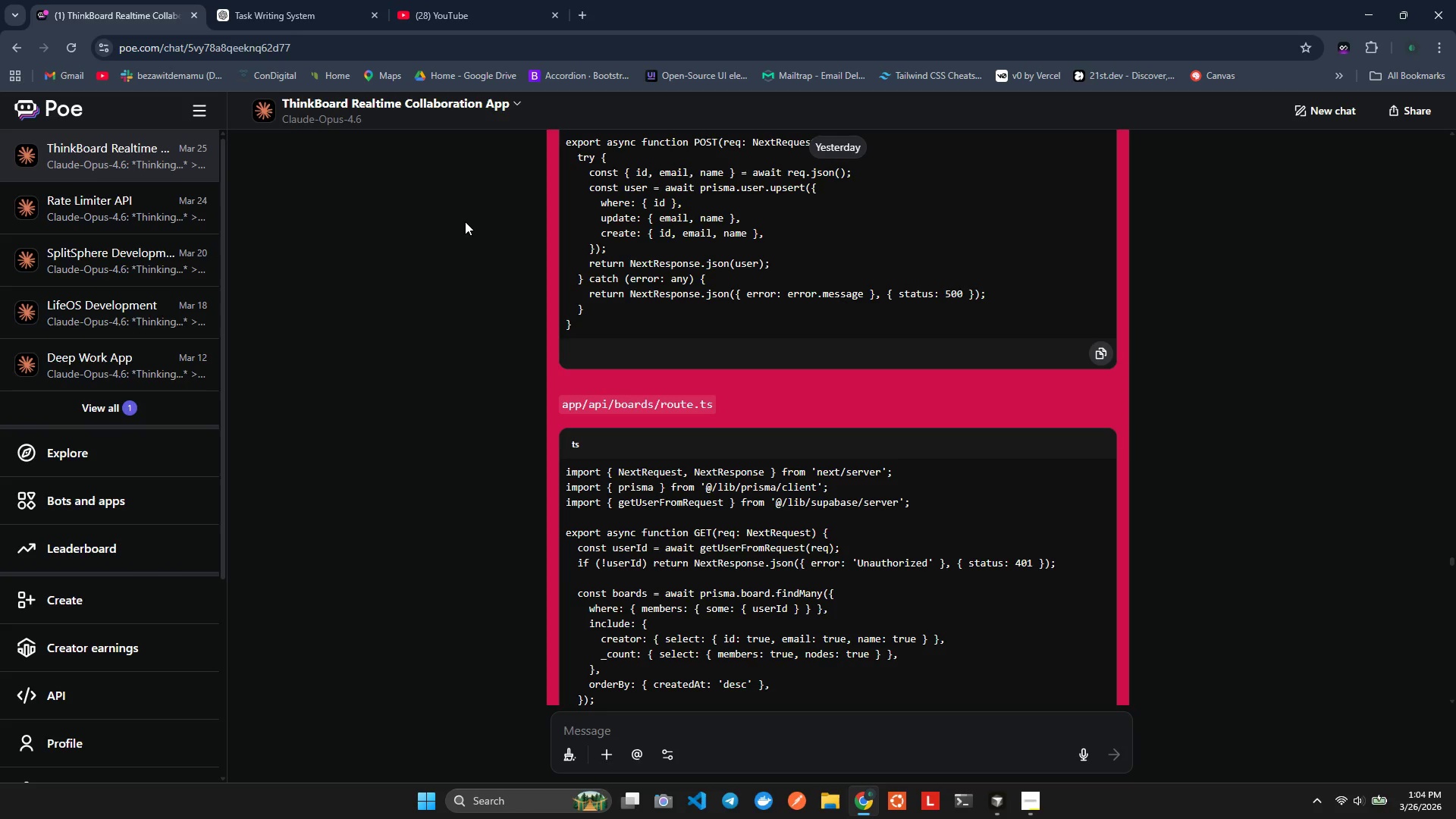 
hold_key(key=AltLeft, duration=1.5)
 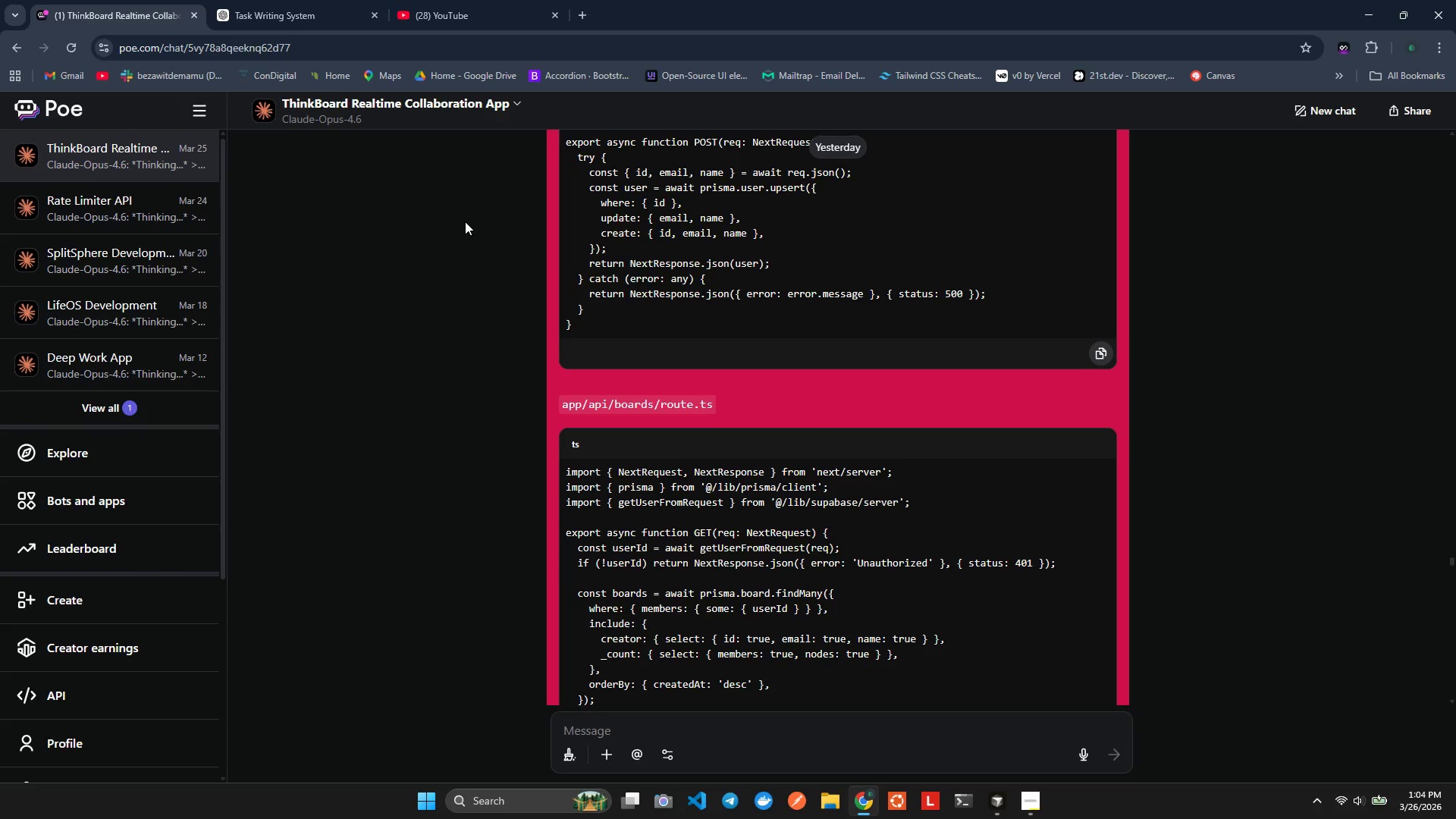 
key(Alt+Tab)
 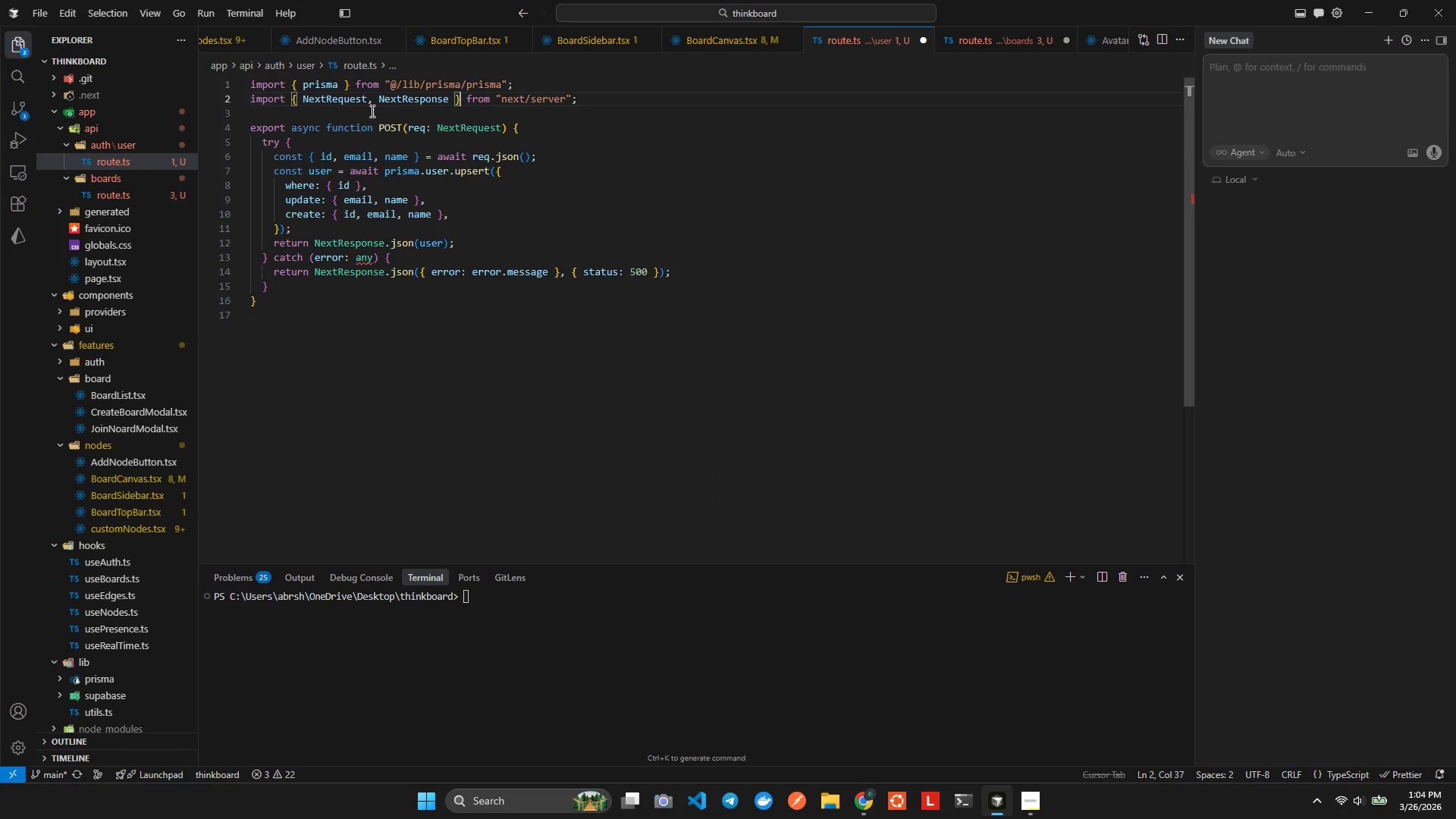 
key(Control+Z)
 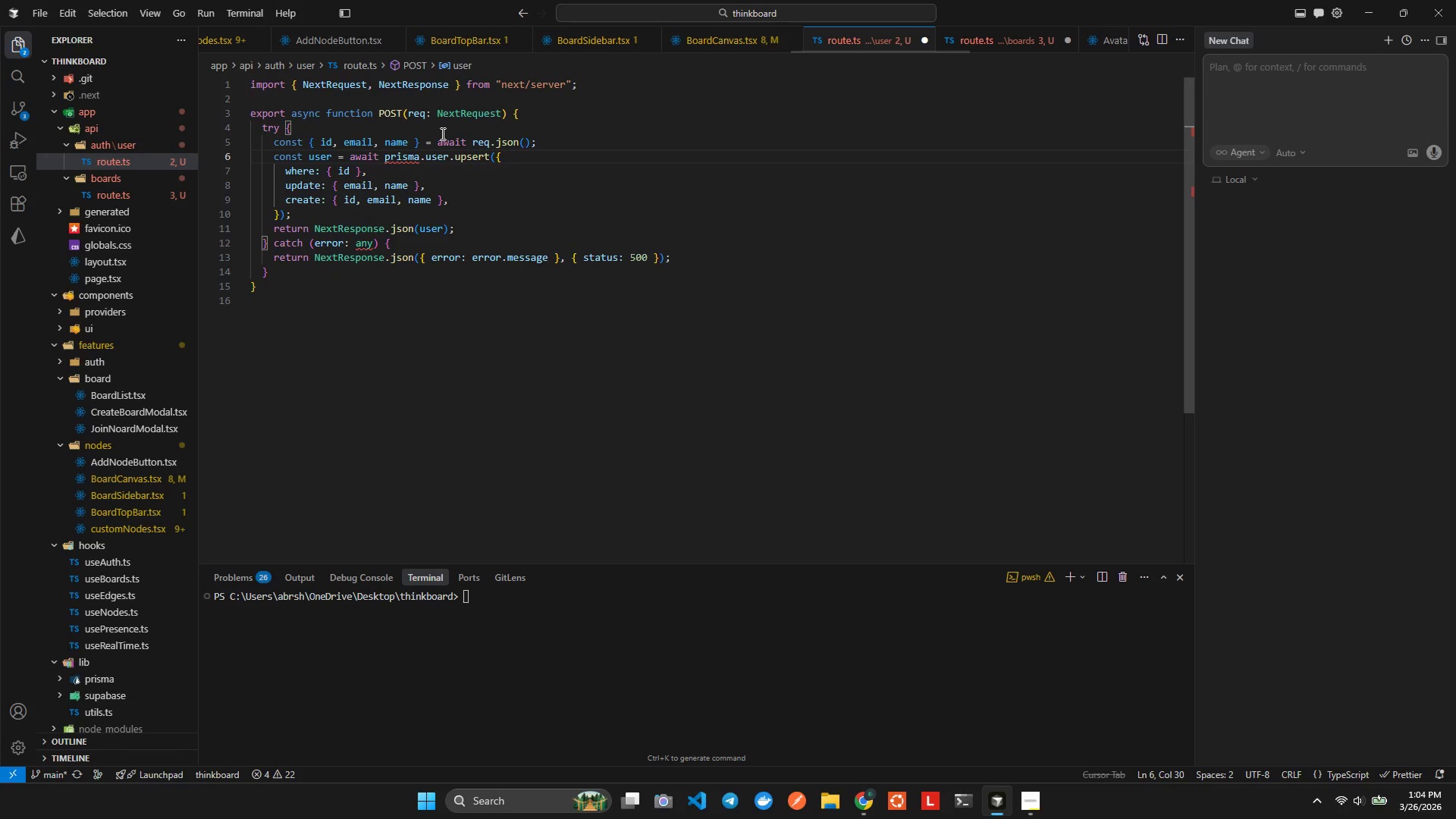 
key(Control+ControlLeft)
 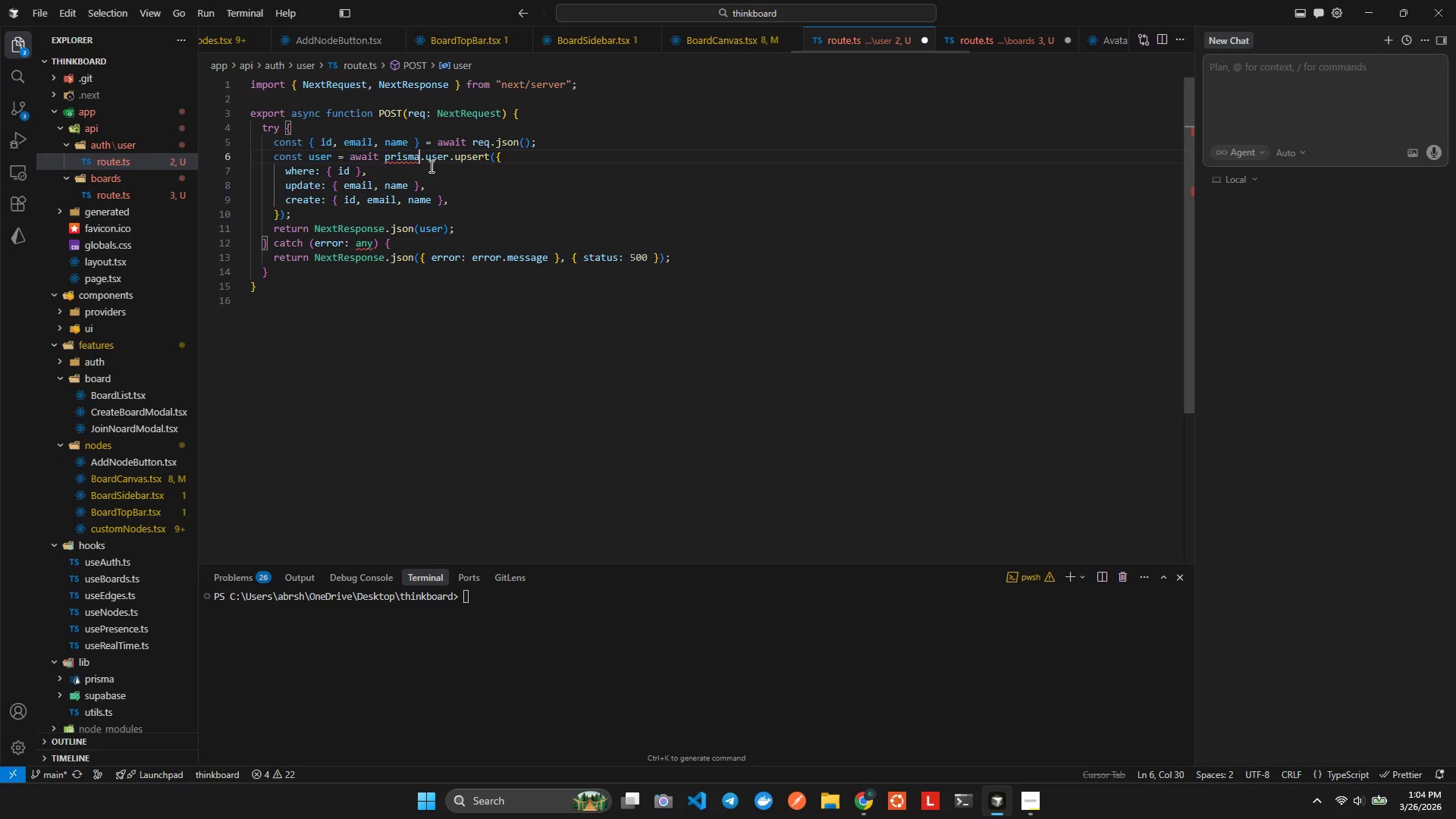 
key(Control+Space)
 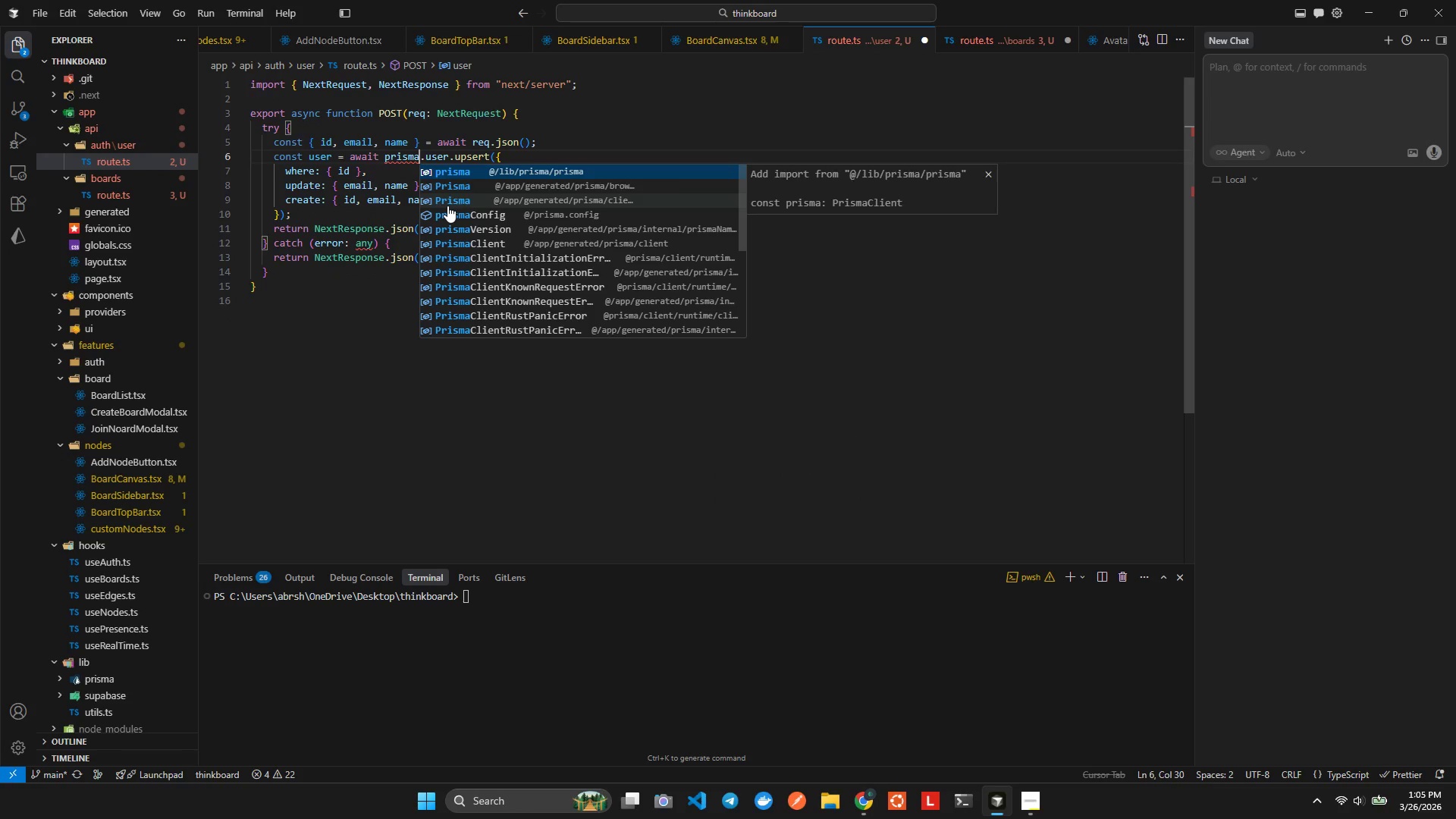 
wait(5.11)
 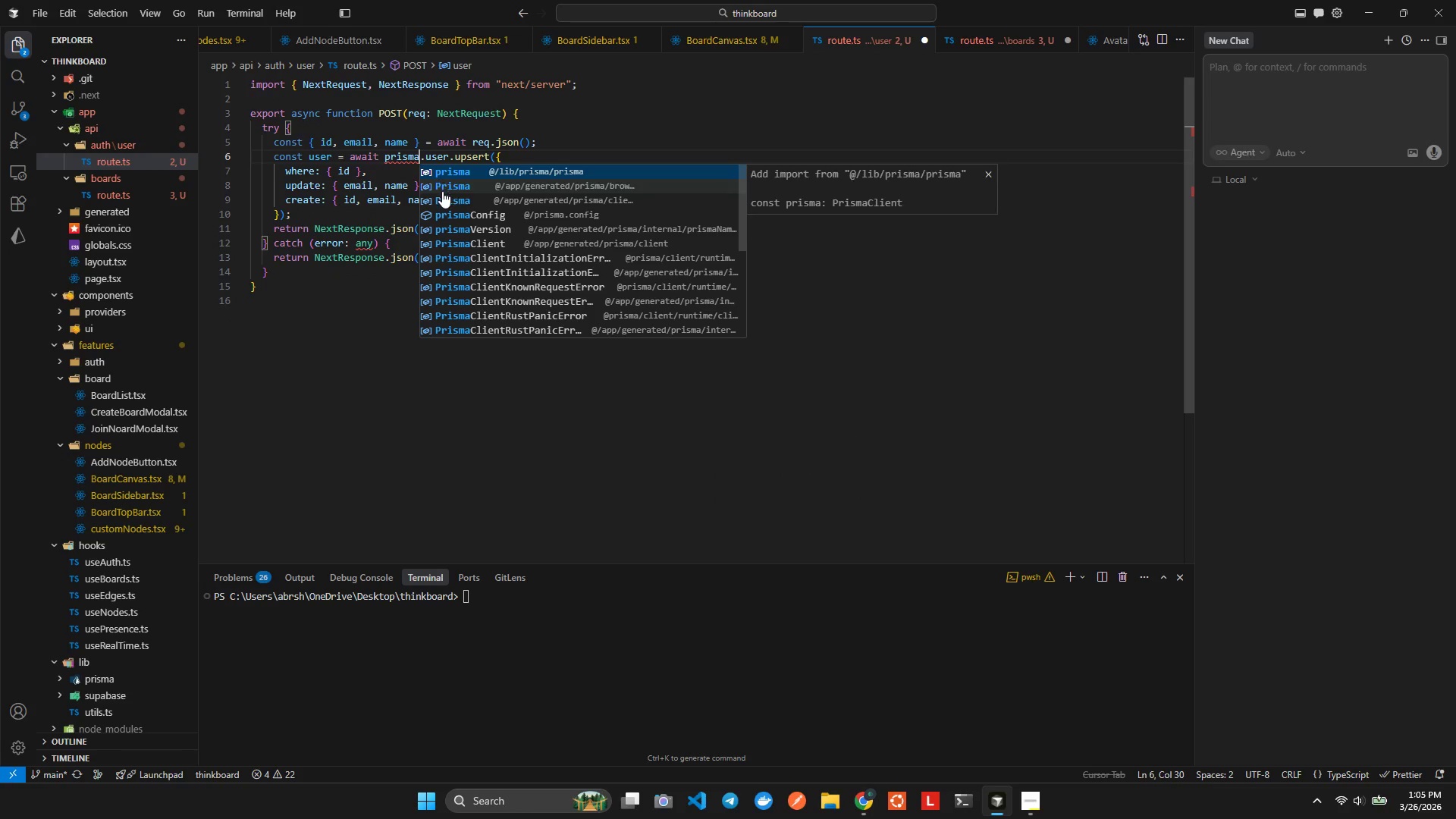 
left_click([447, 173])
 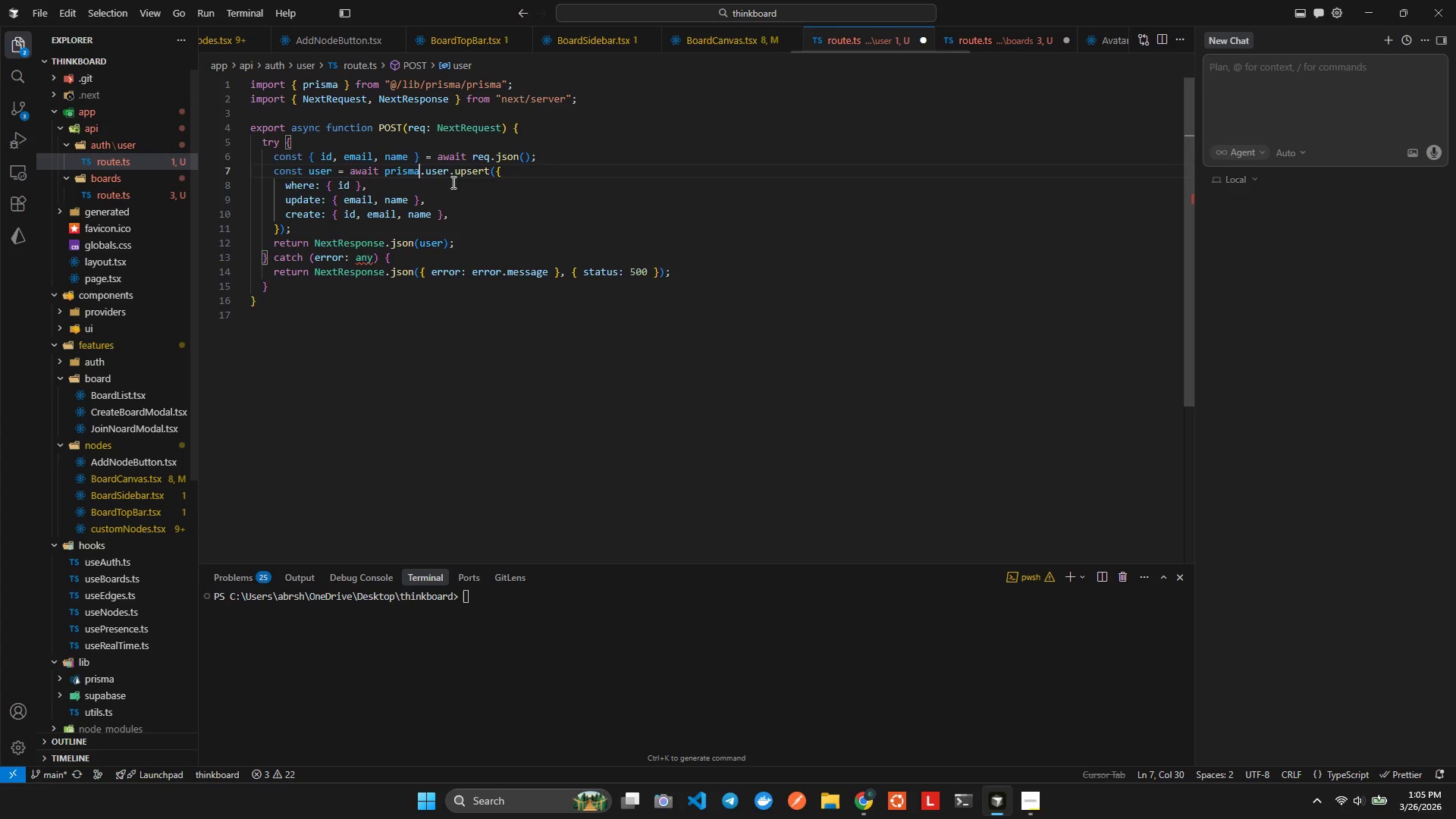 
hold_key(key=ControlLeft, duration=0.84)
 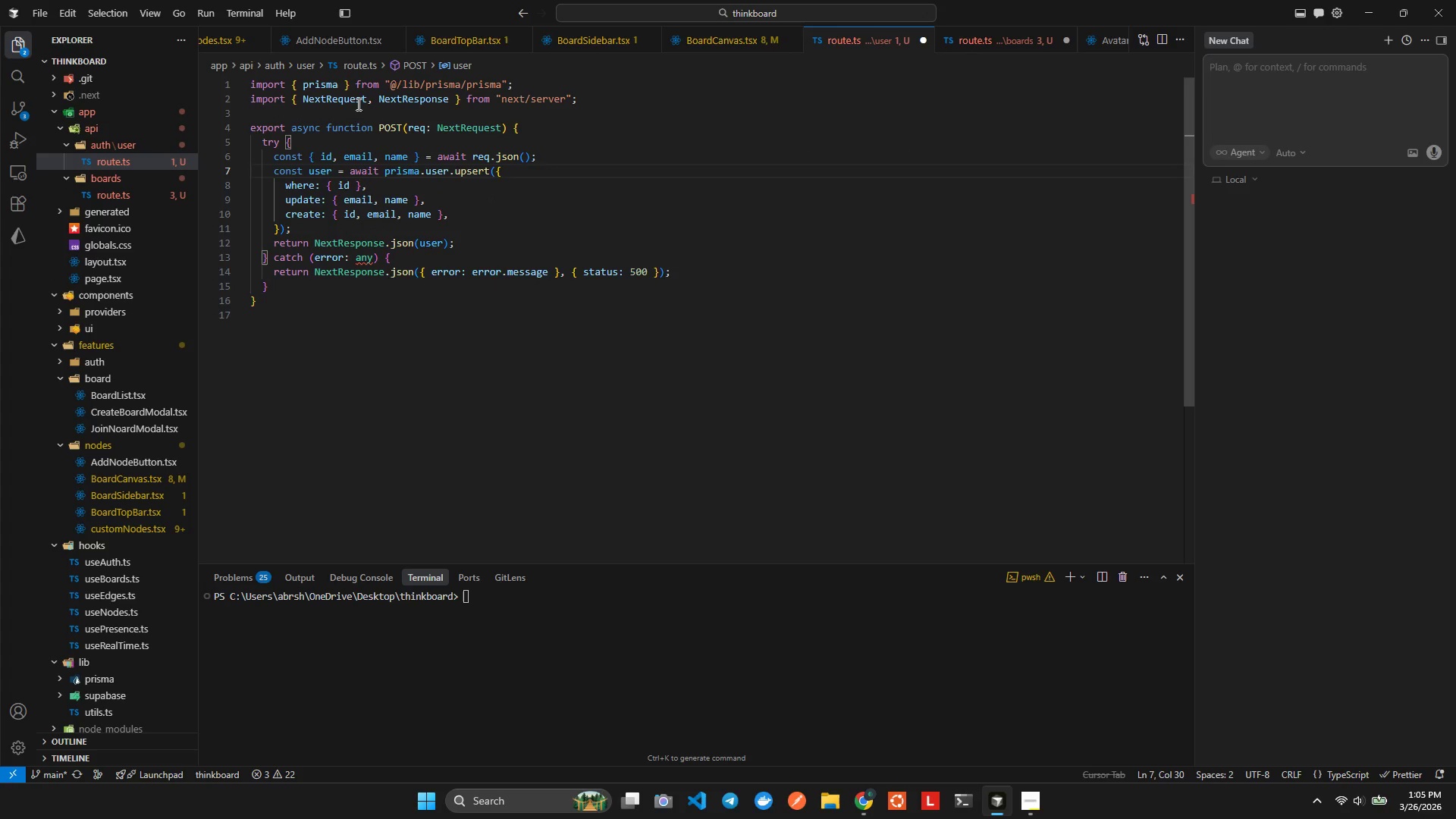 
hold_key(key=ControlLeft, duration=0.91)
left_click([482, 83])
 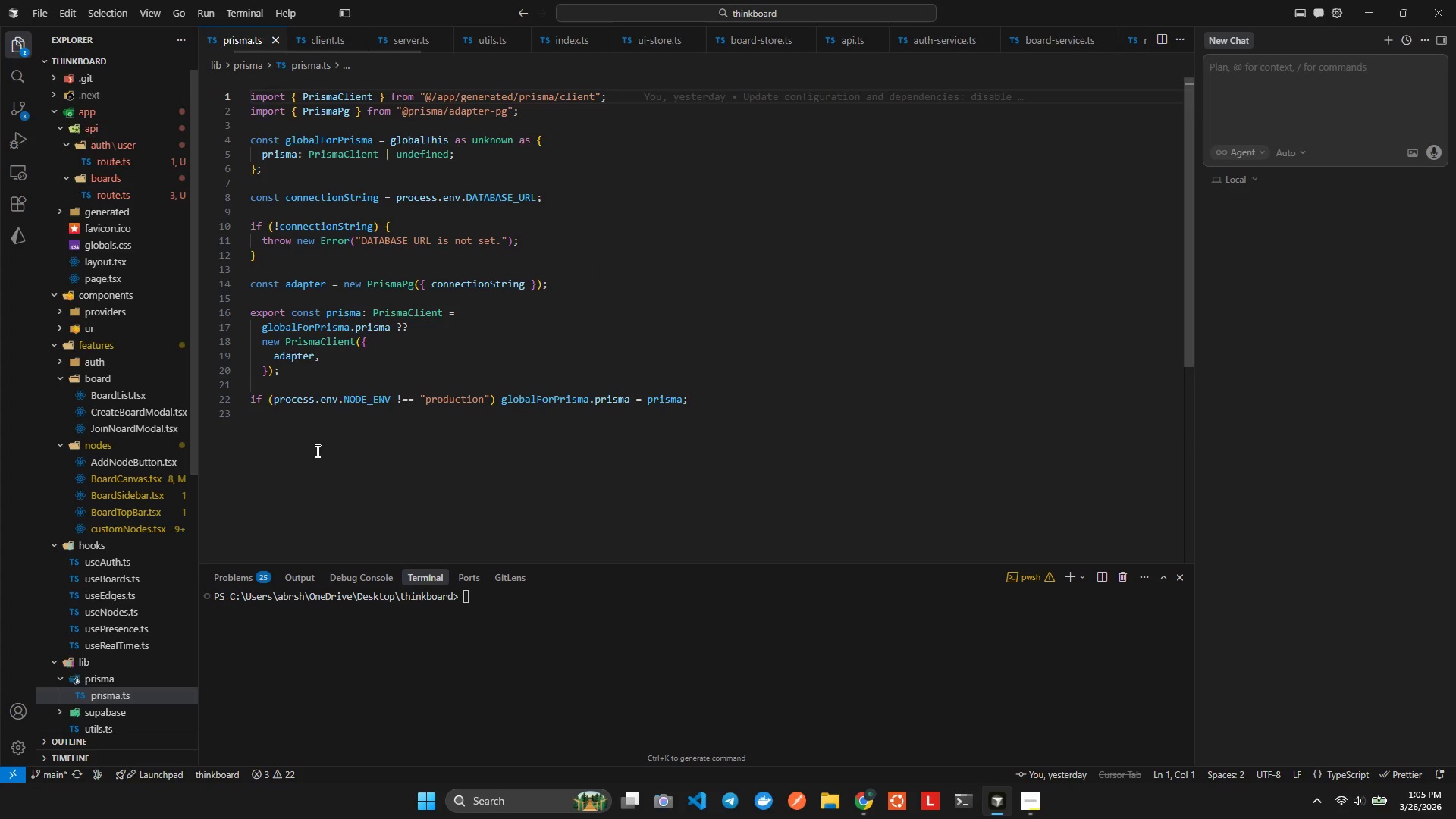 
scroll: coordinate [86, 526], scroll_direction: down, amount: 2.0
 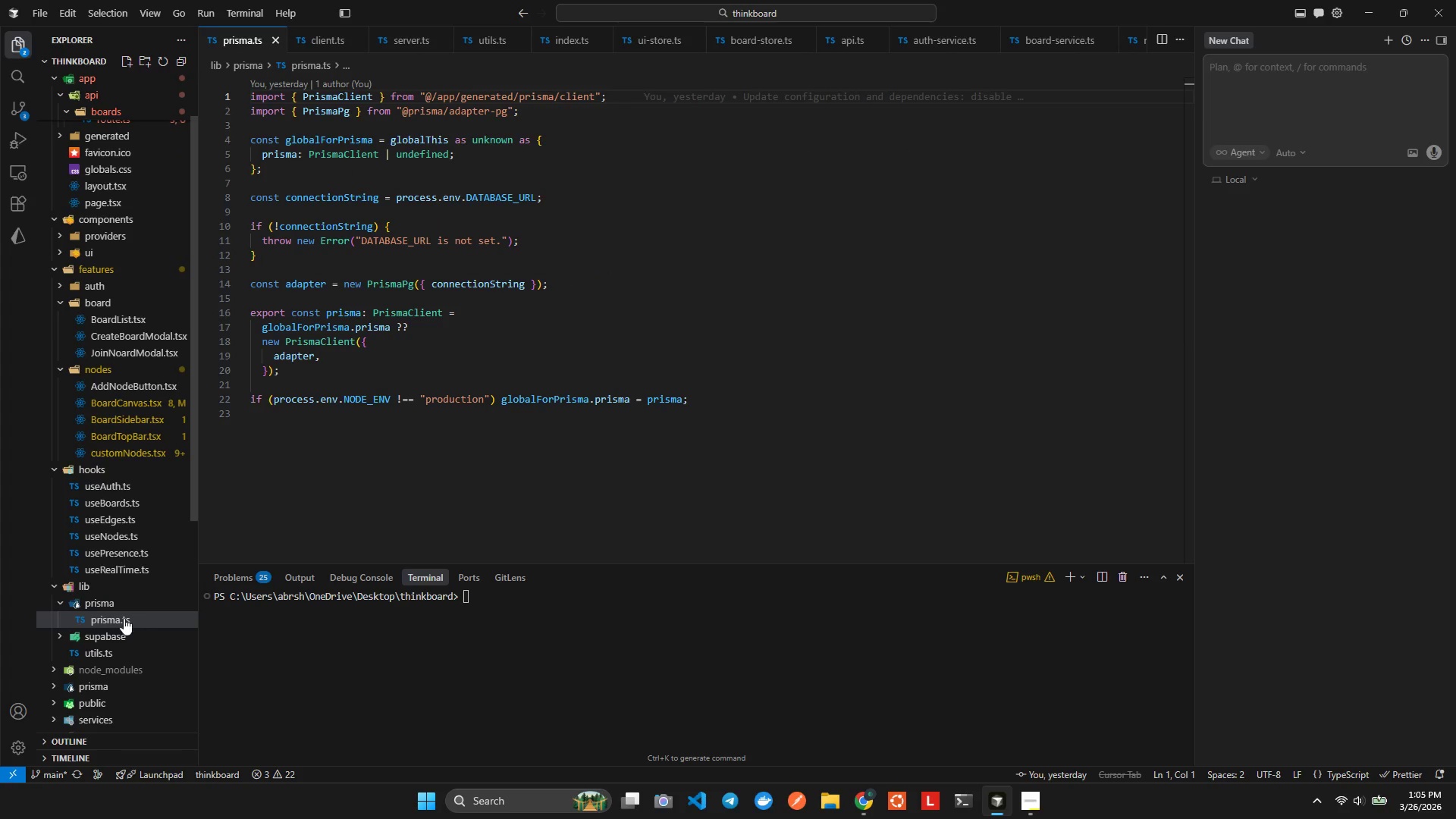 
right_click([119, 619])
 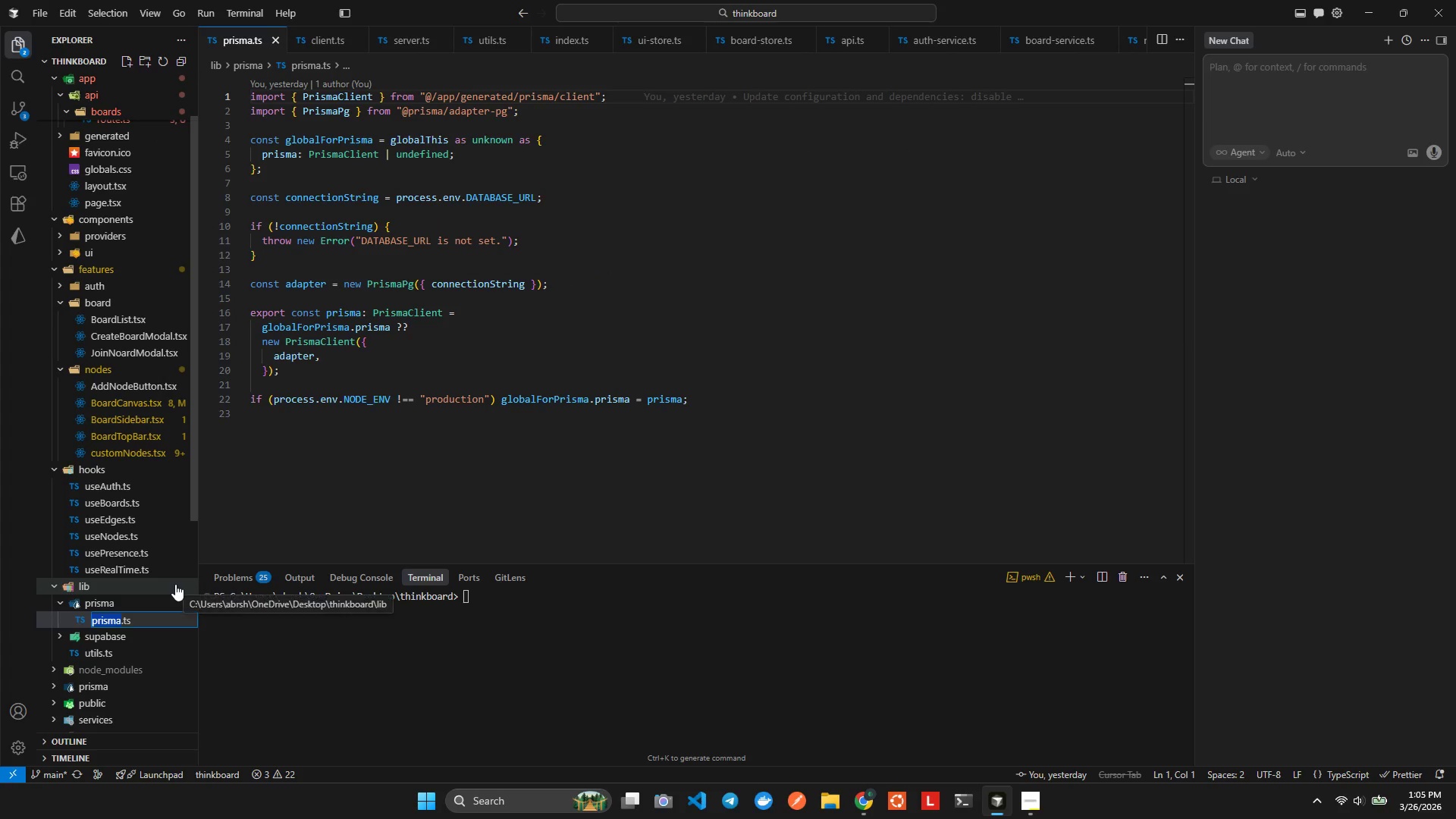 
type(cleint)
 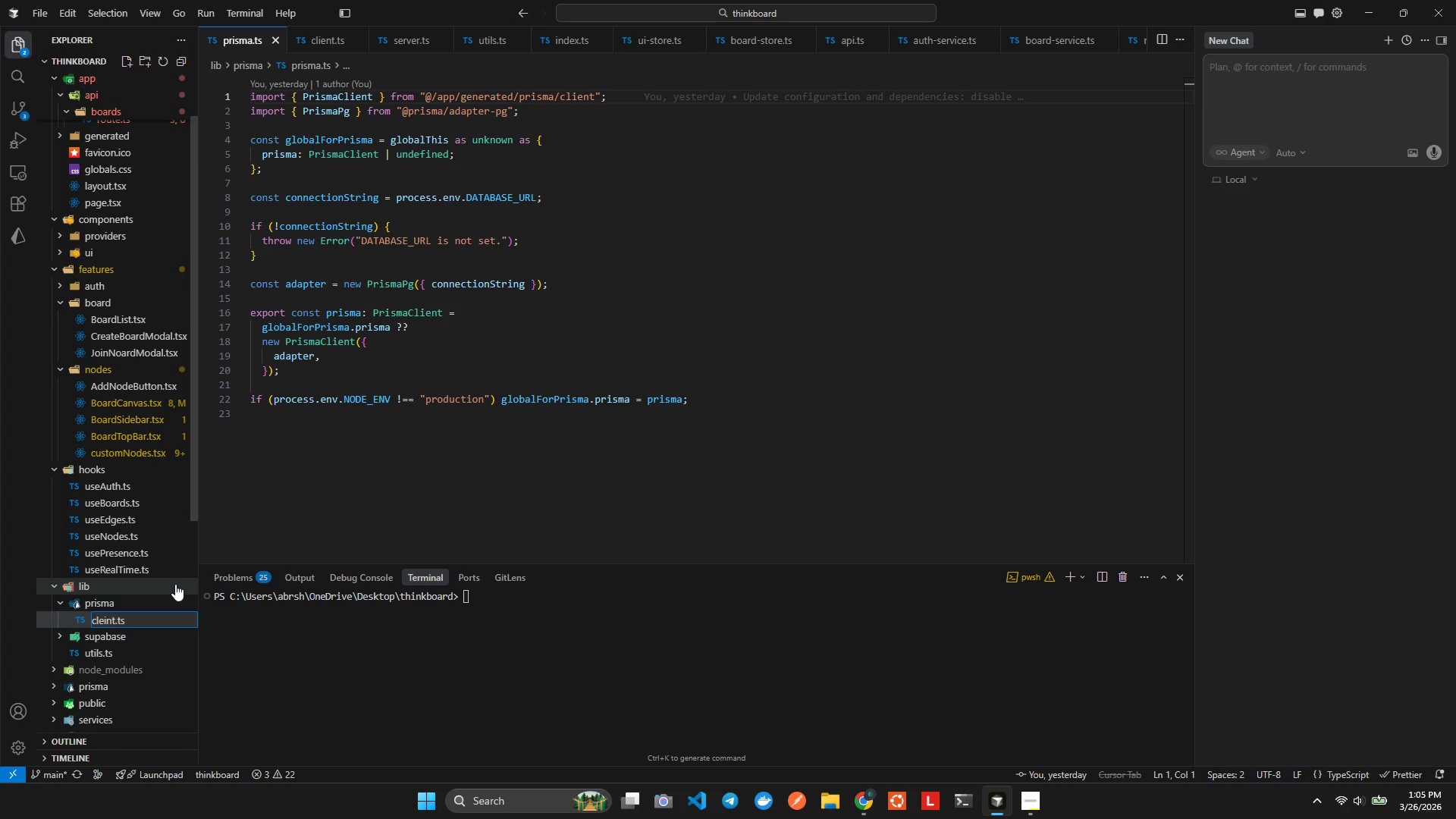 
key(Enter)
 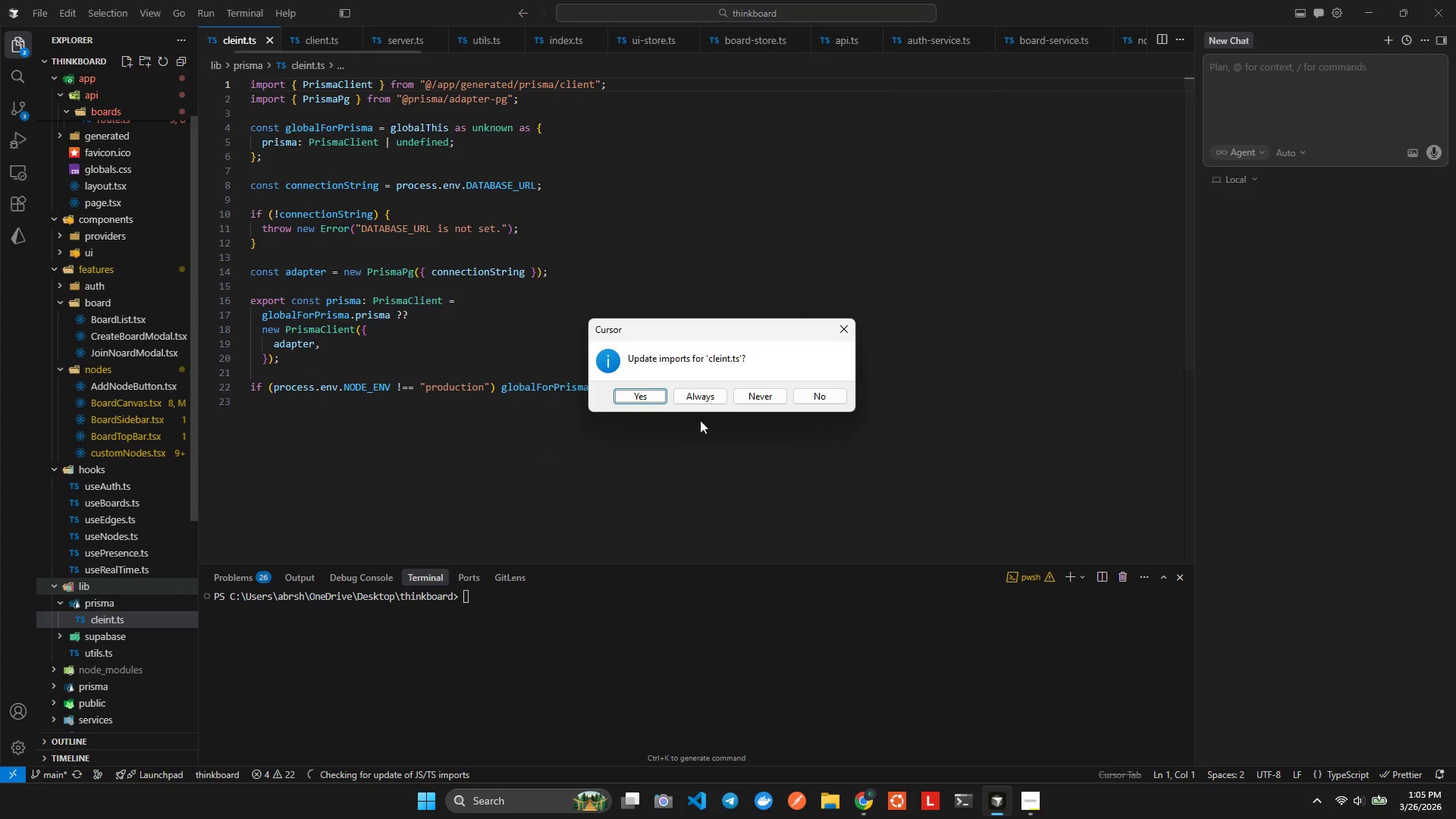 
left_click([647, 397])
 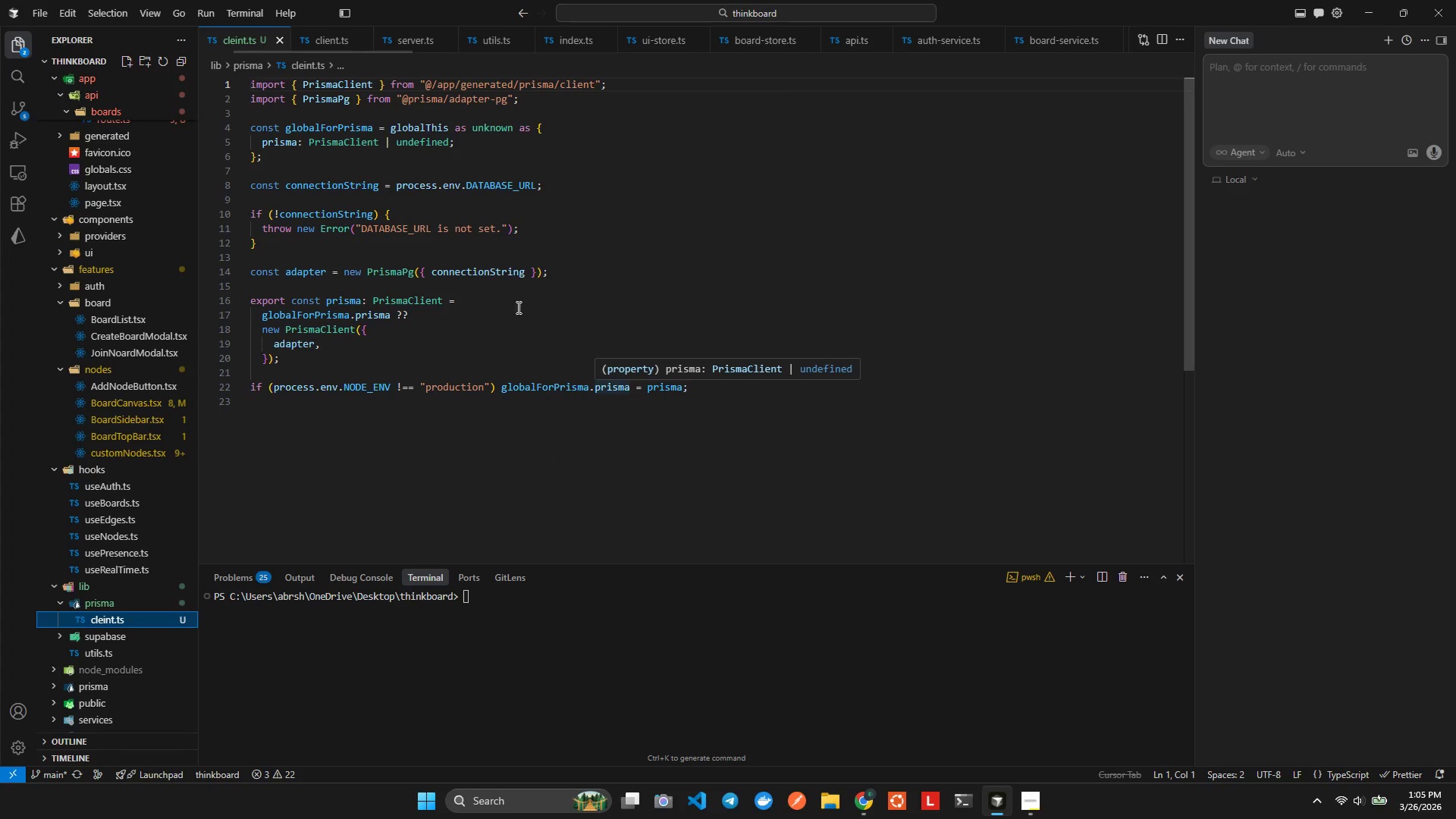 
scroll: coordinate [477, 245], scroll_direction: up, amount: 3.0
 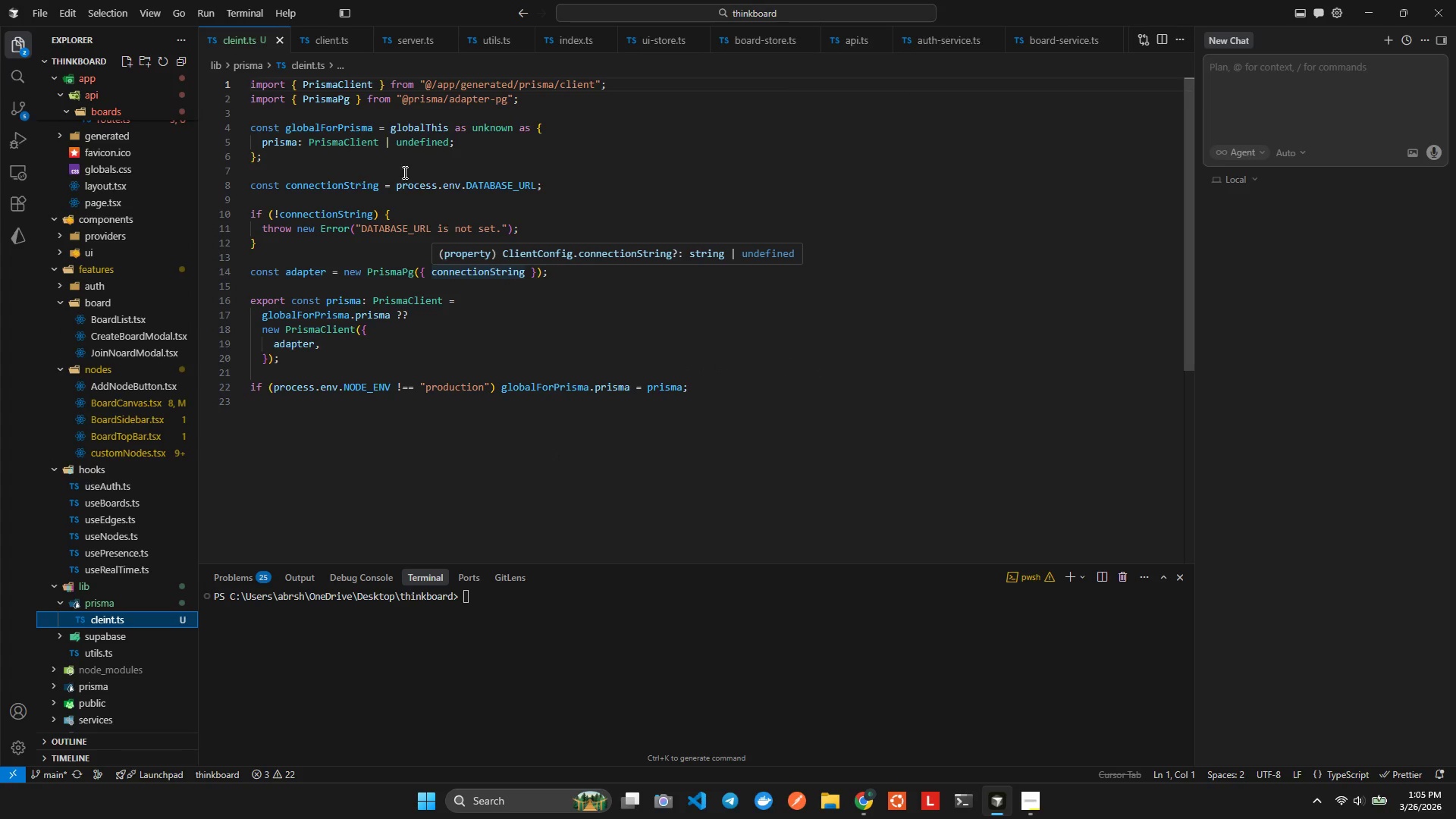 
left_click([403, 171])
 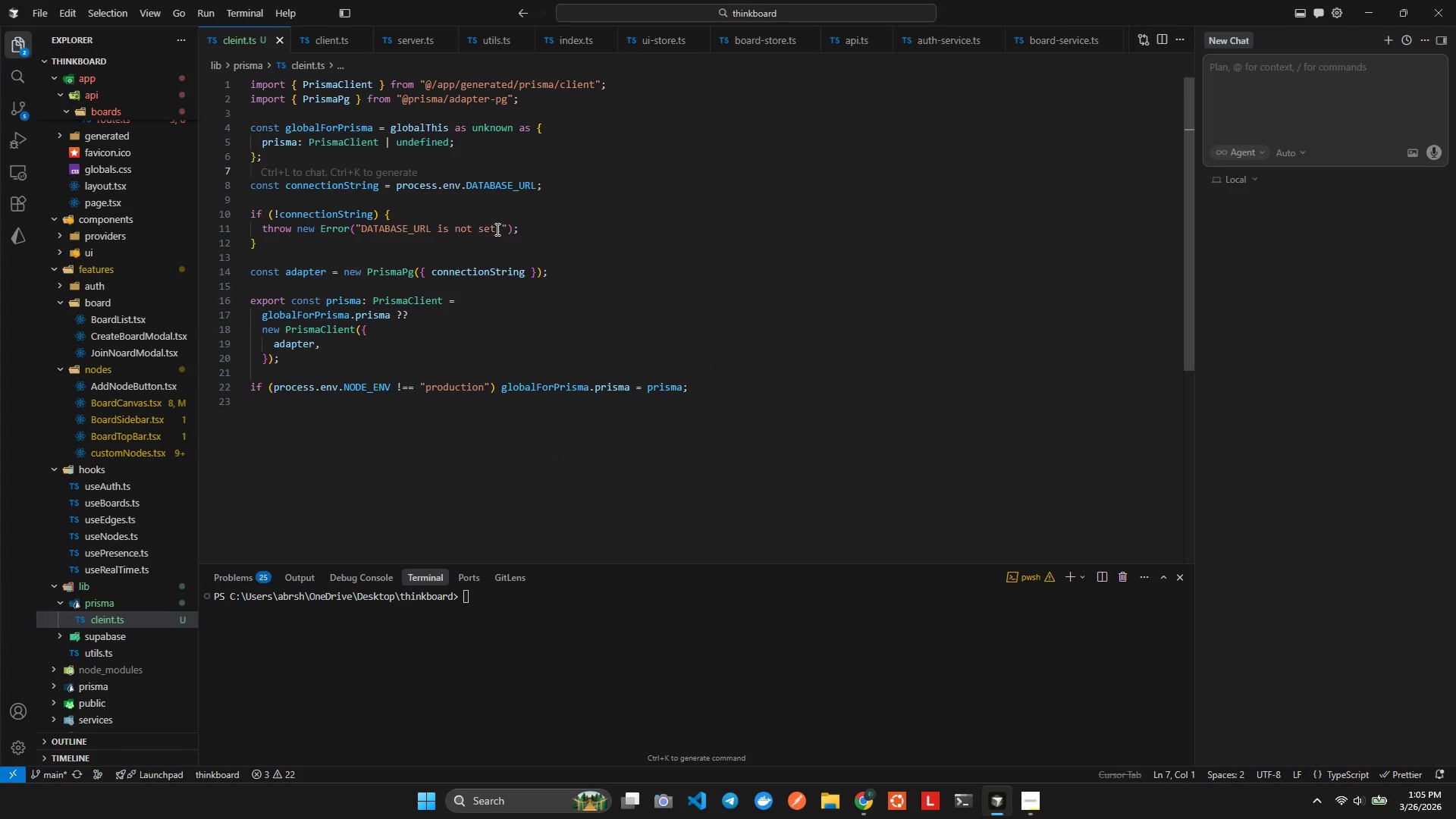 
key(Control+ControlLeft)
 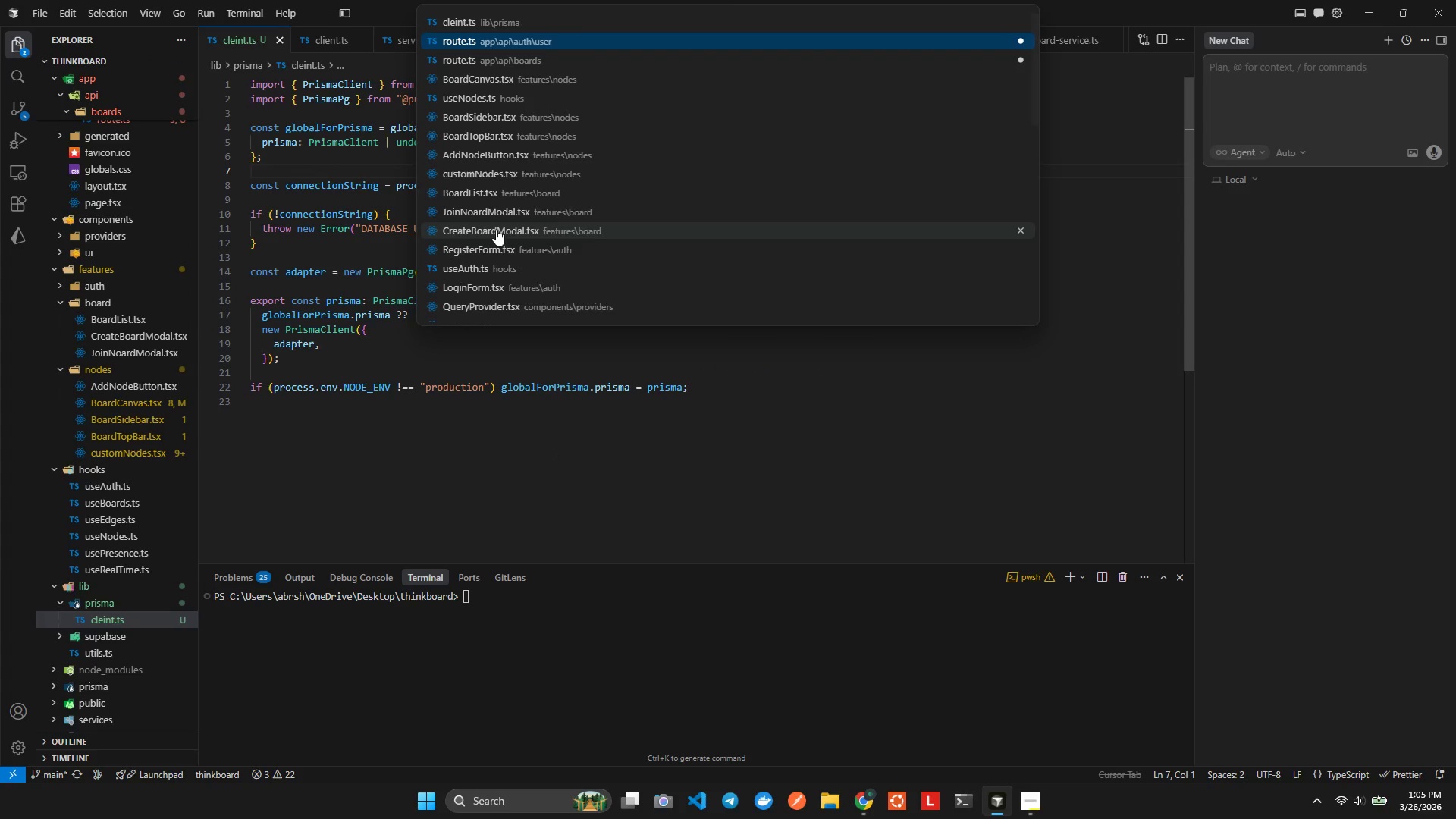 
key(Control+Tab)
 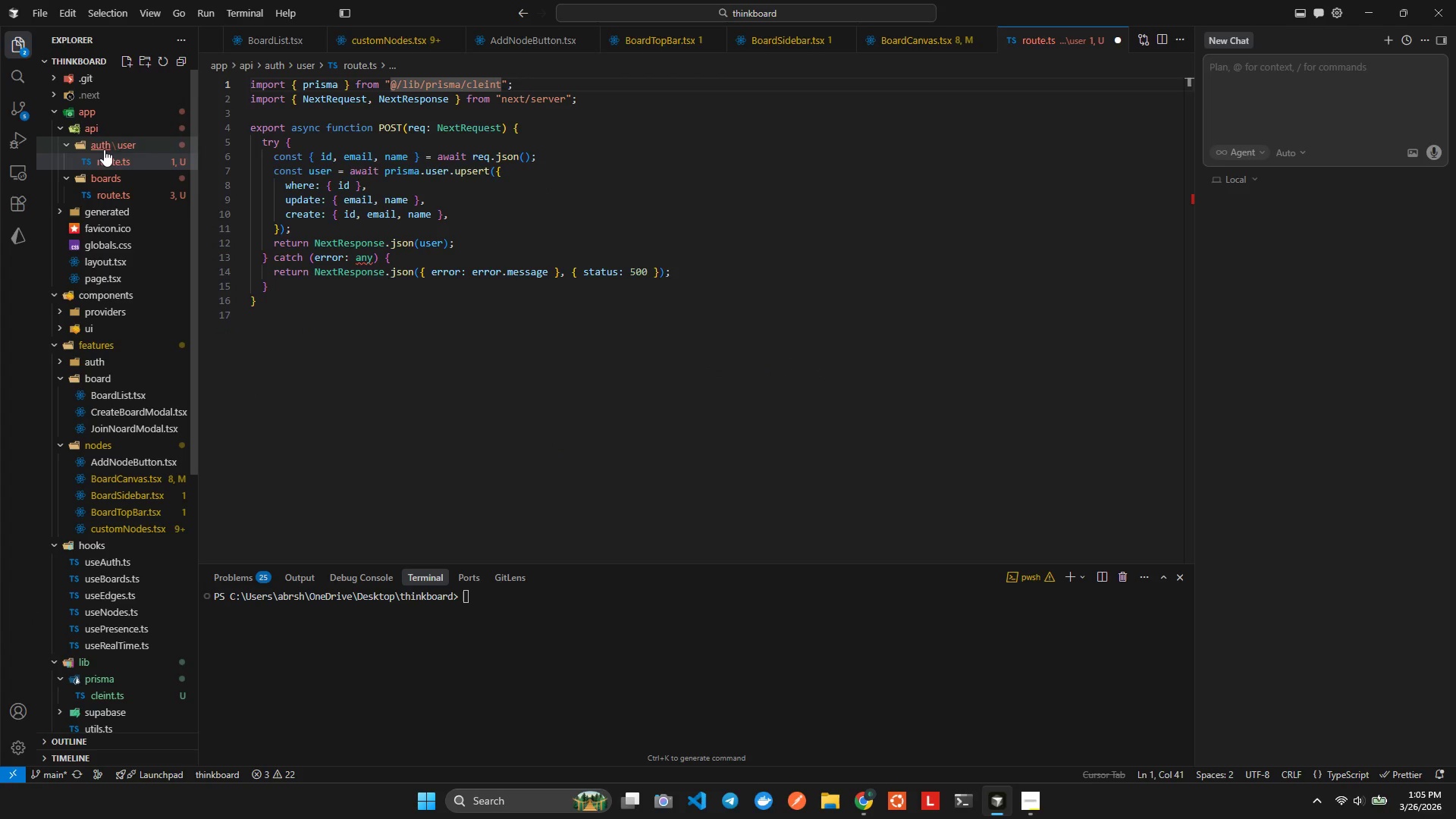 
wait(5.53)
 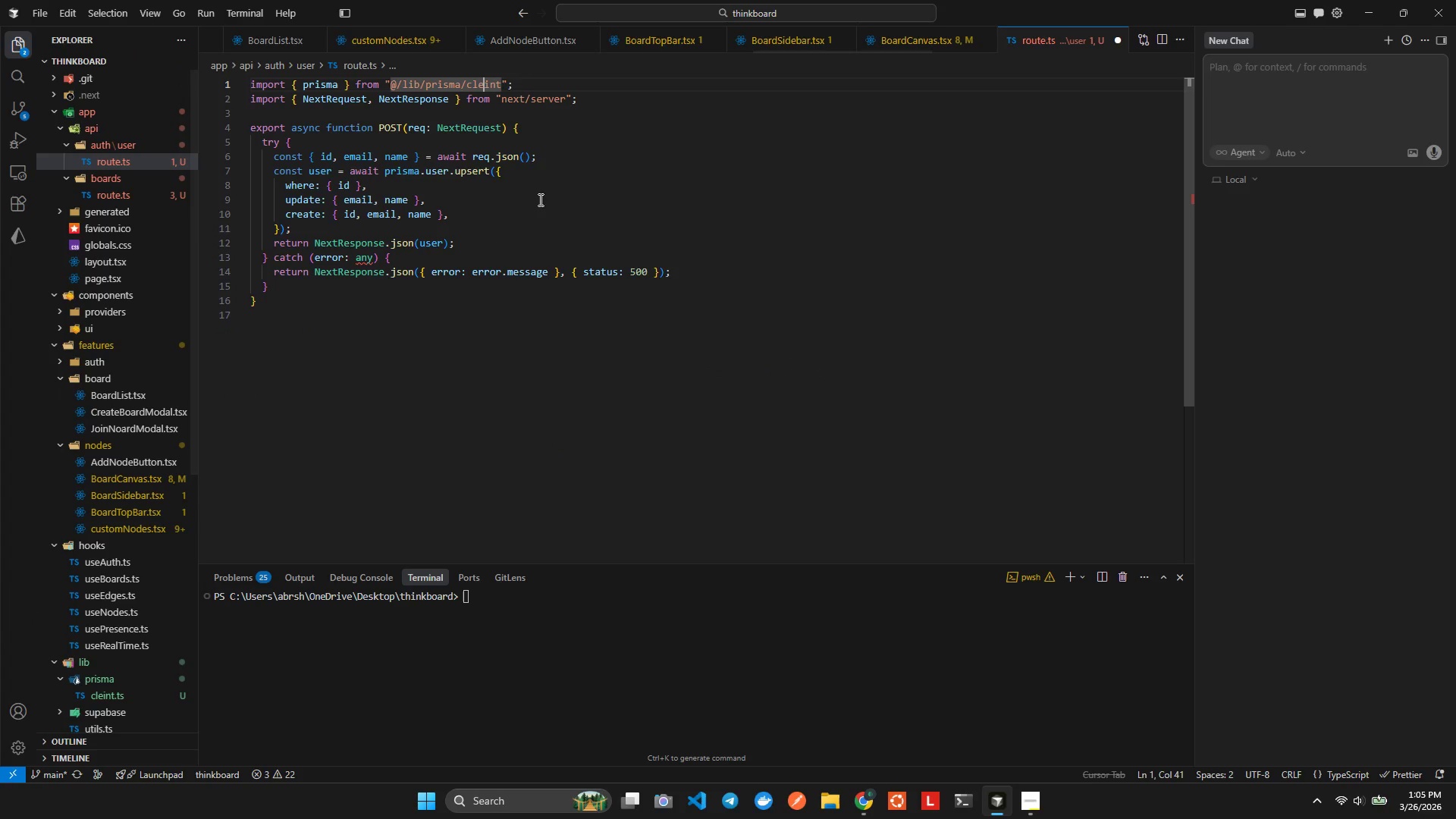 
right_click([106, 693])
 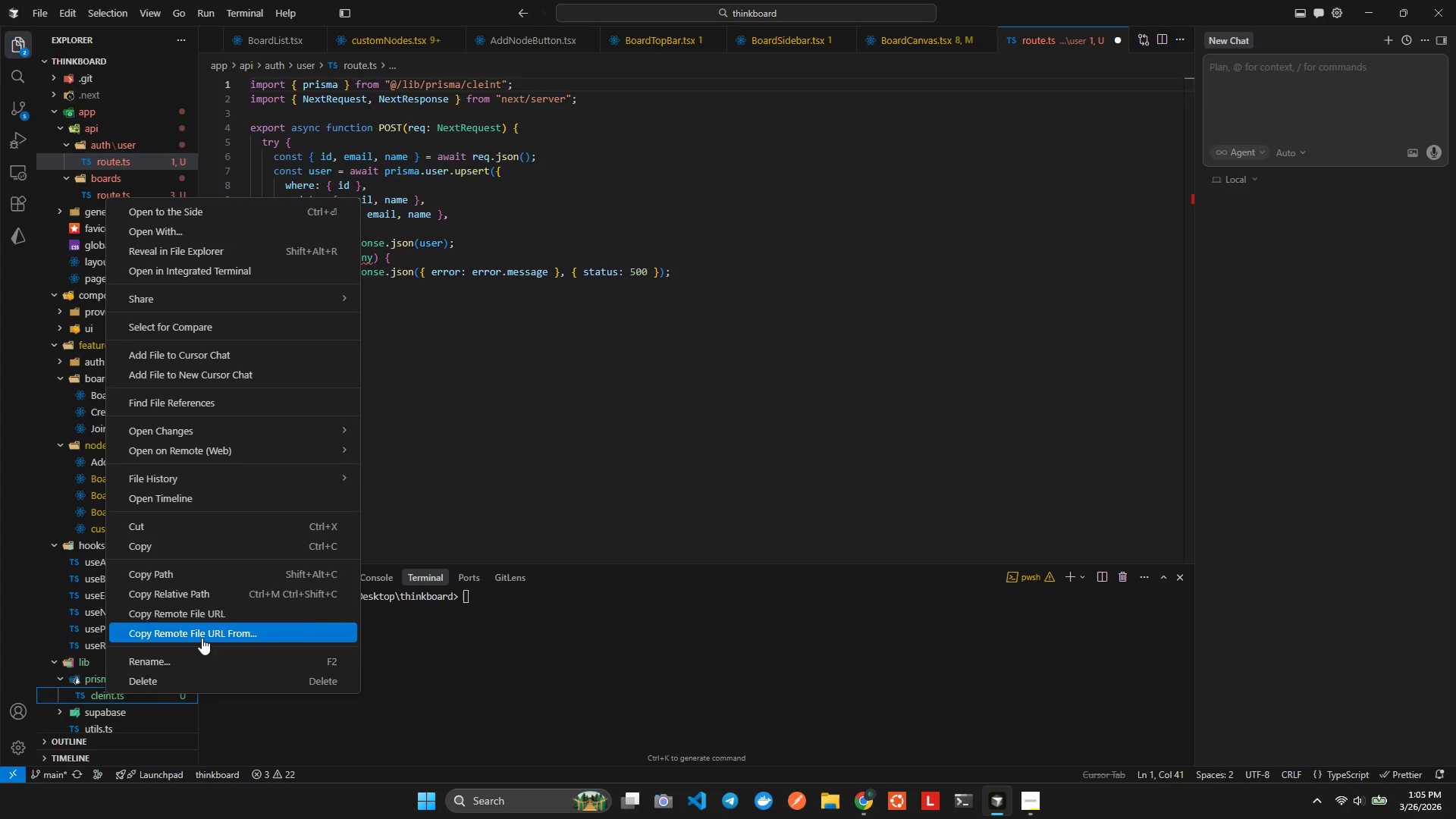 
left_click([202, 661])
 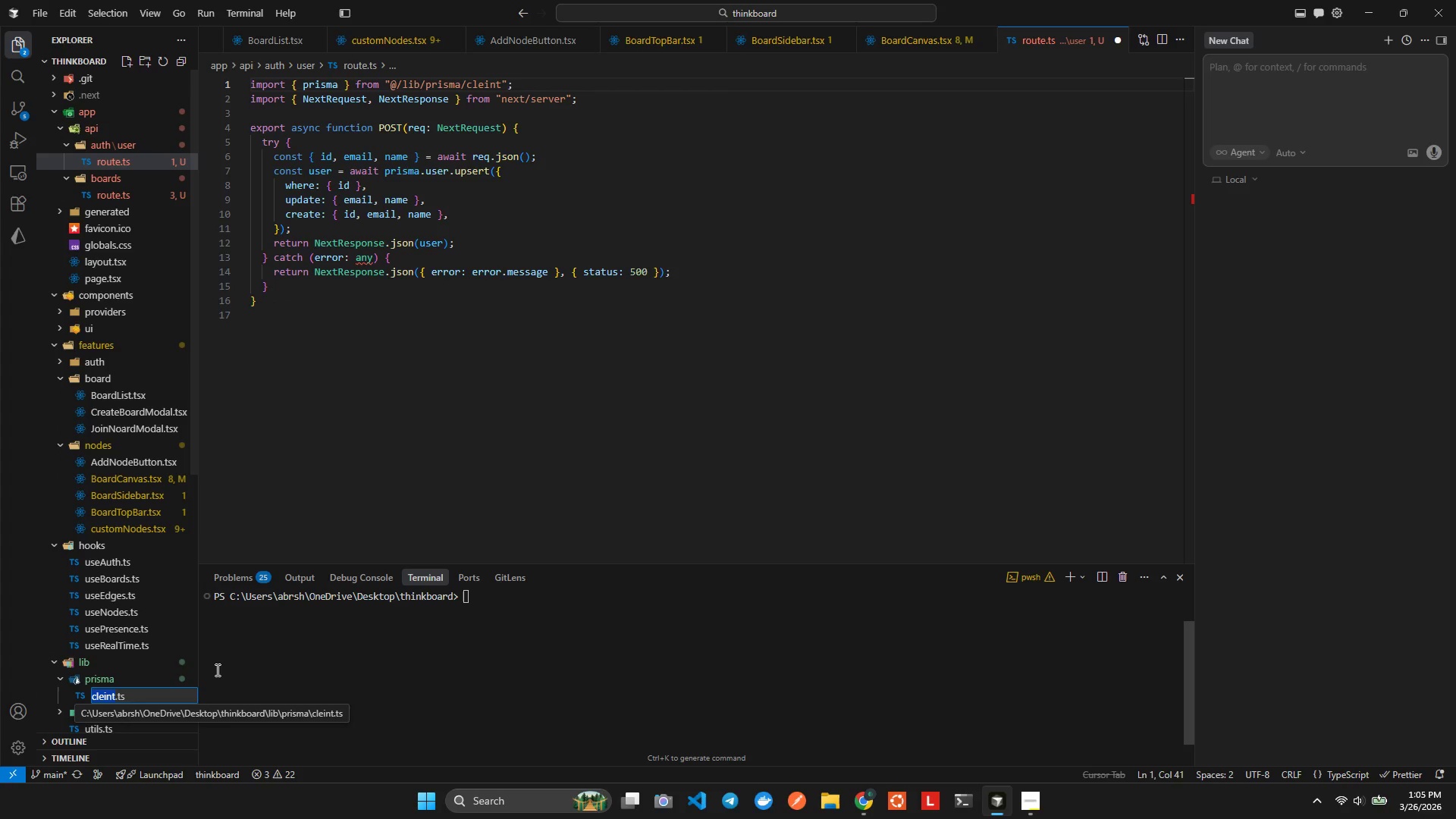 
key(ArrowRight)
 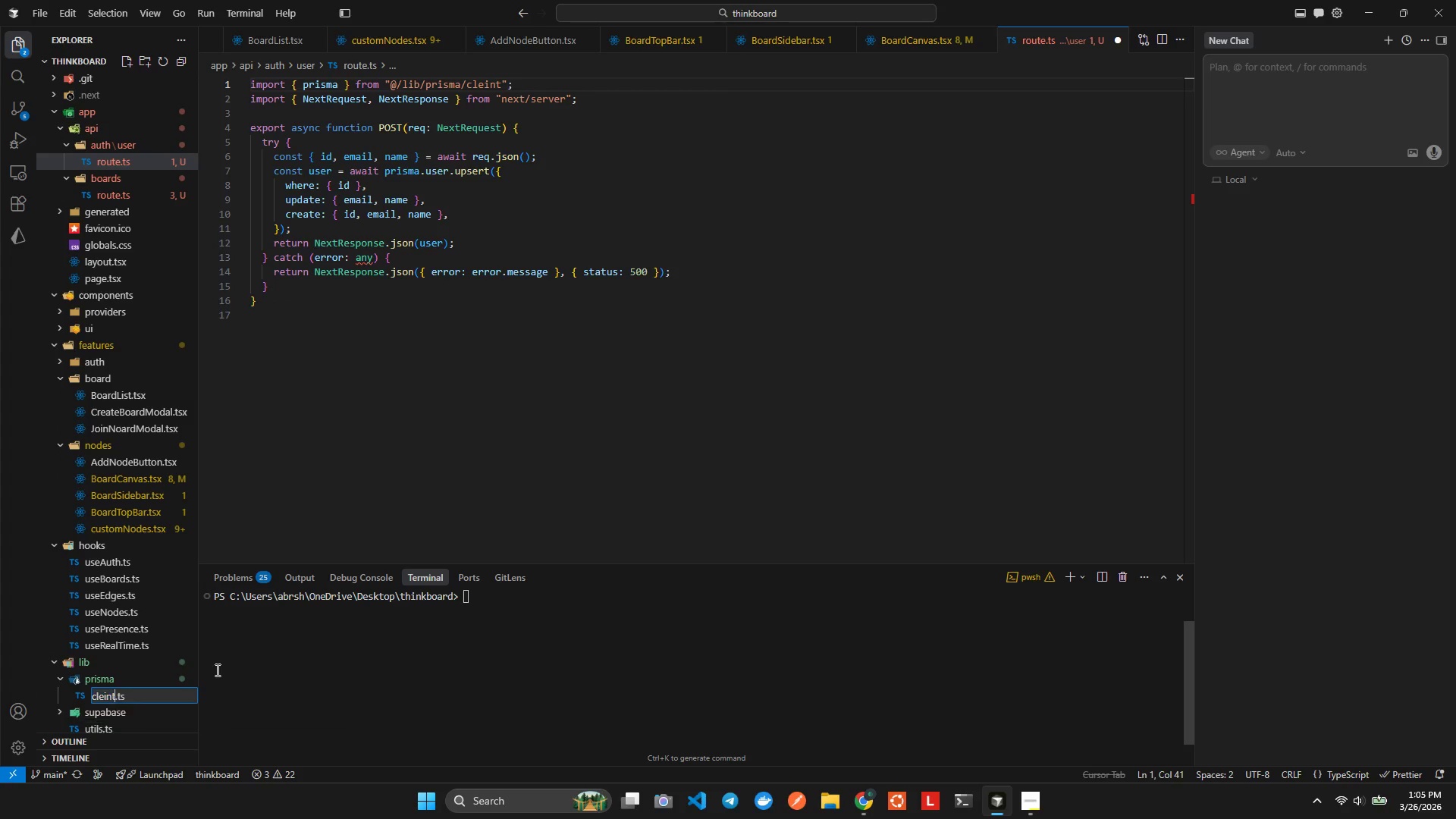 
key(ArrowLeft)
 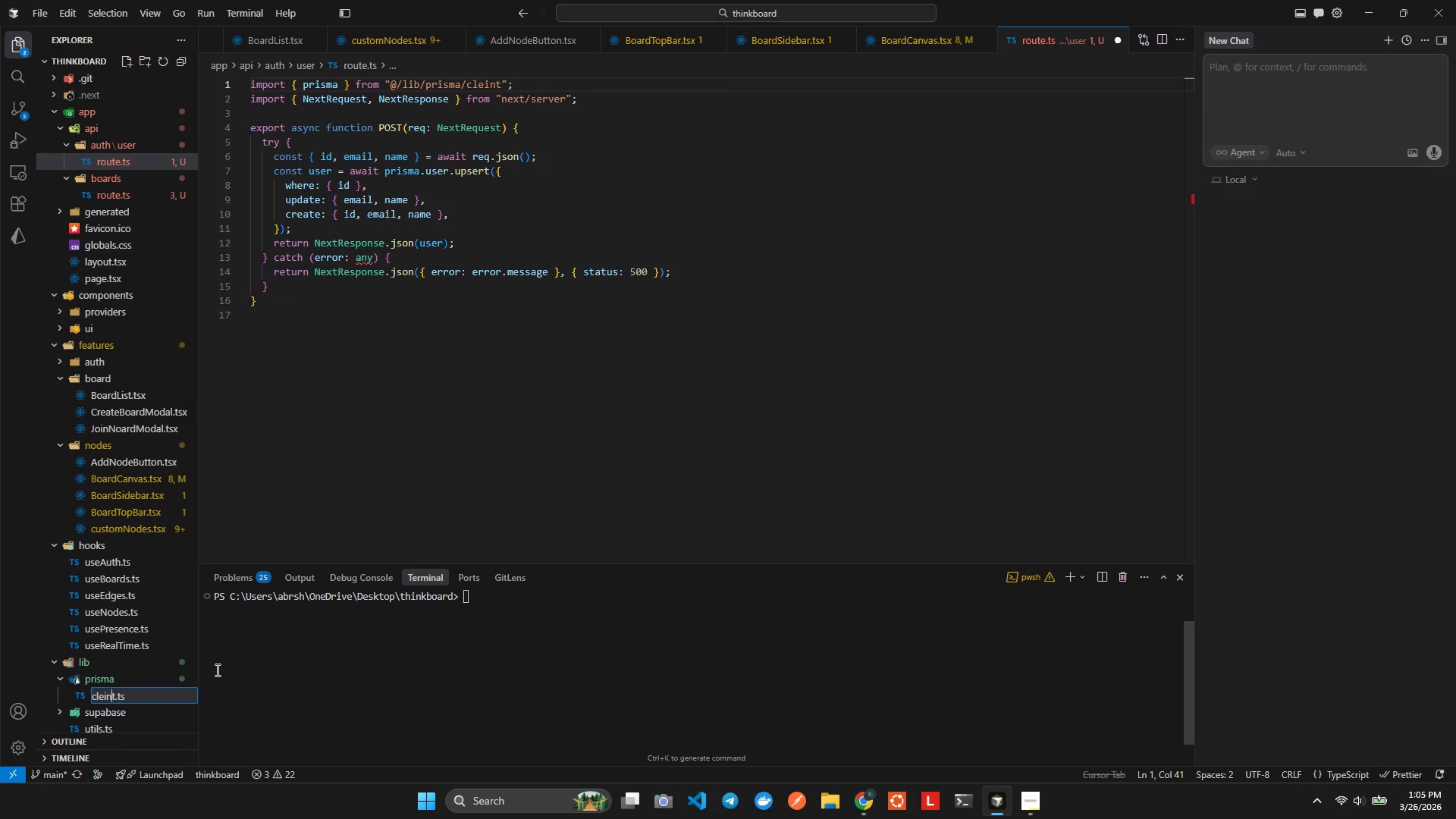 
key(ArrowLeft)
 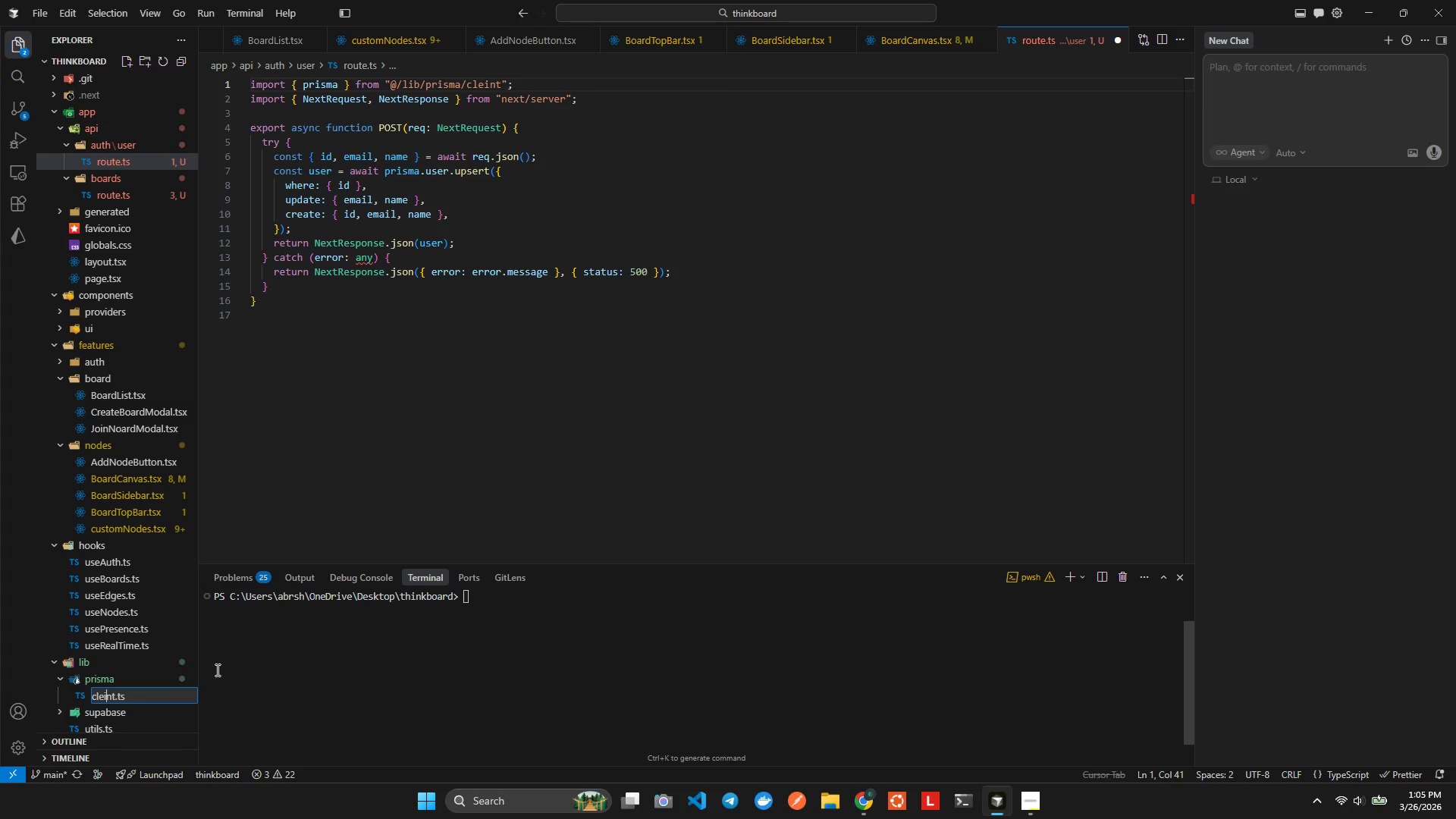 
key(ArrowLeft)
 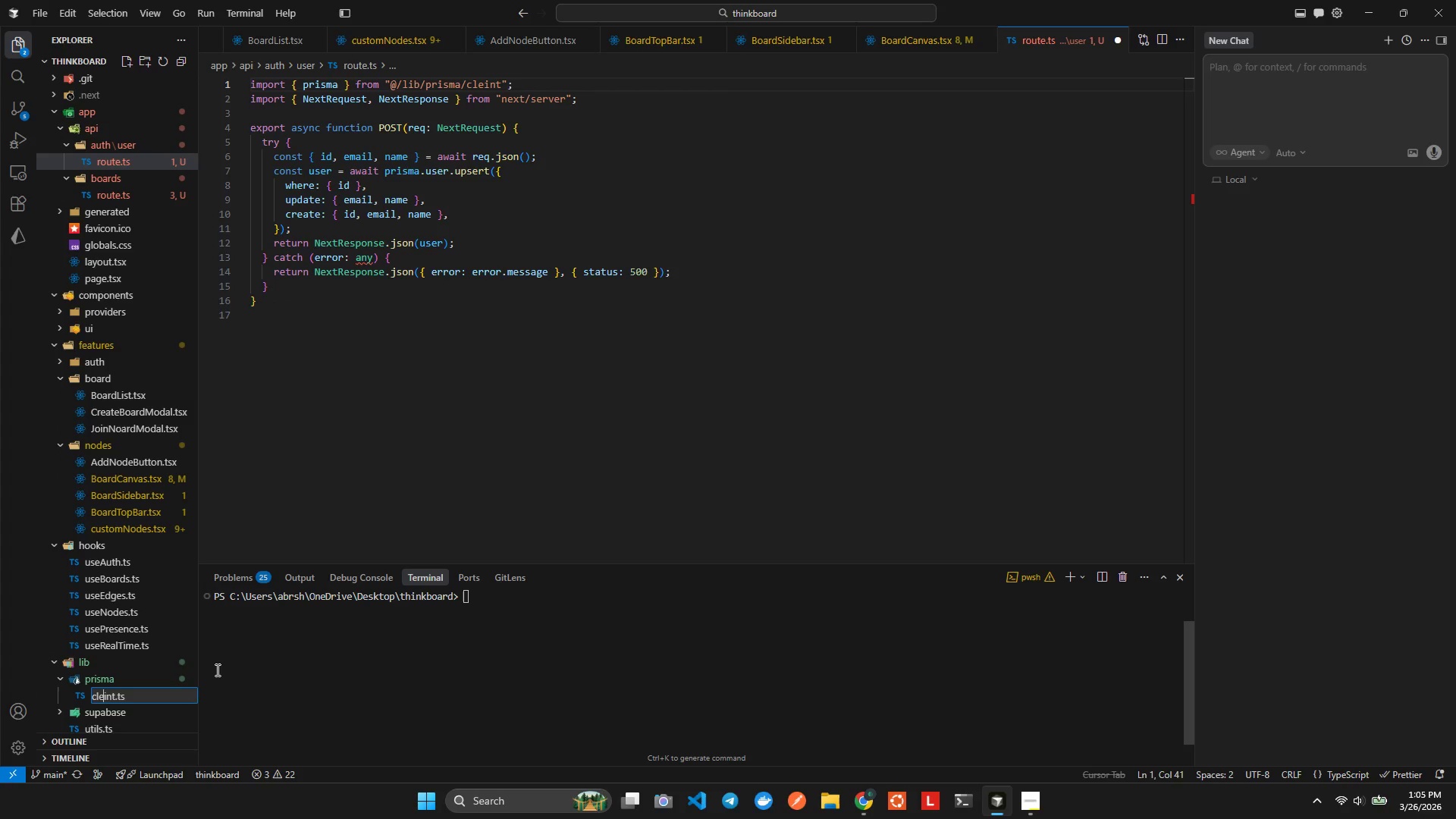 
key(Backspace)
 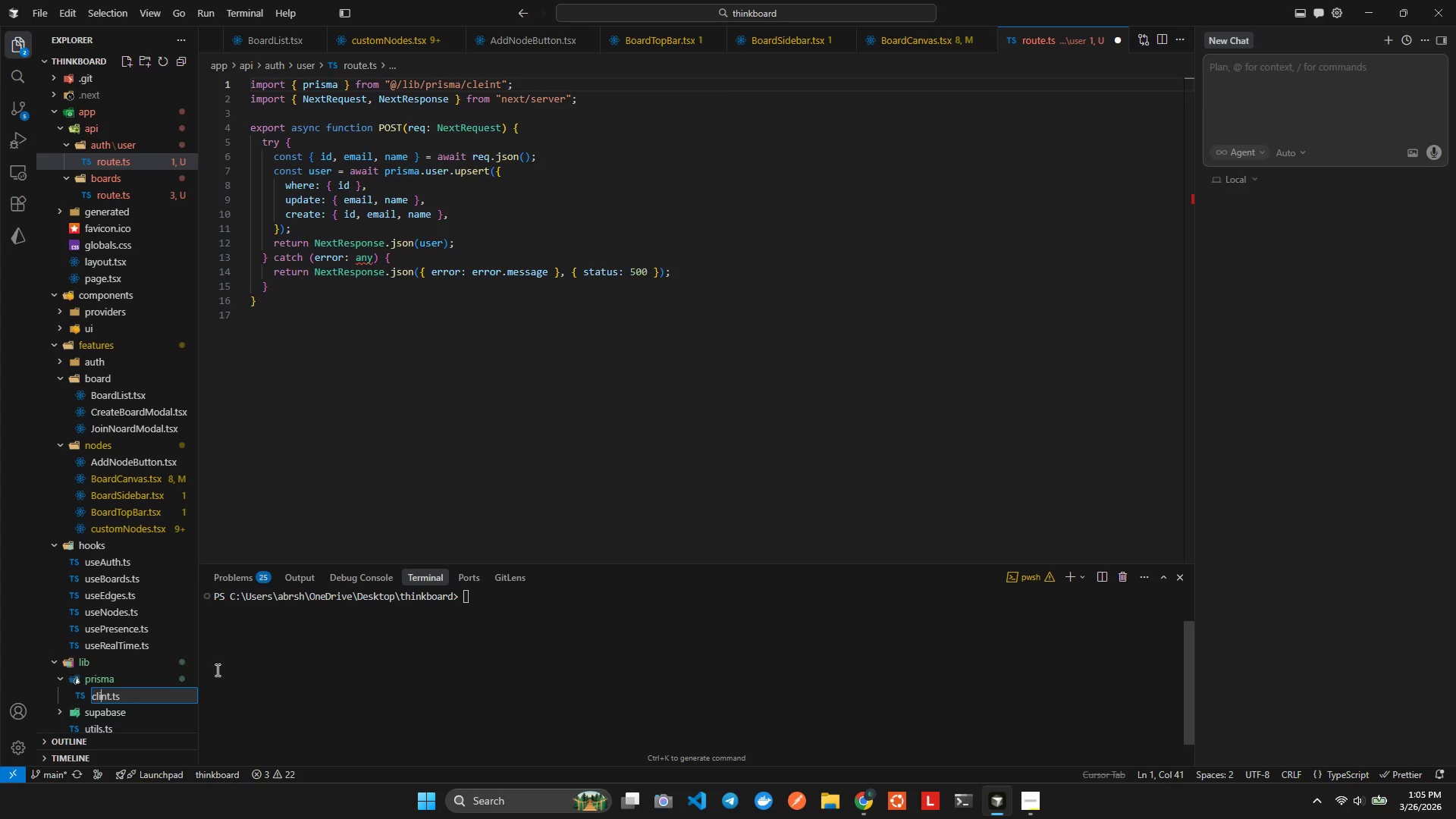 
key(ArrowRight)
 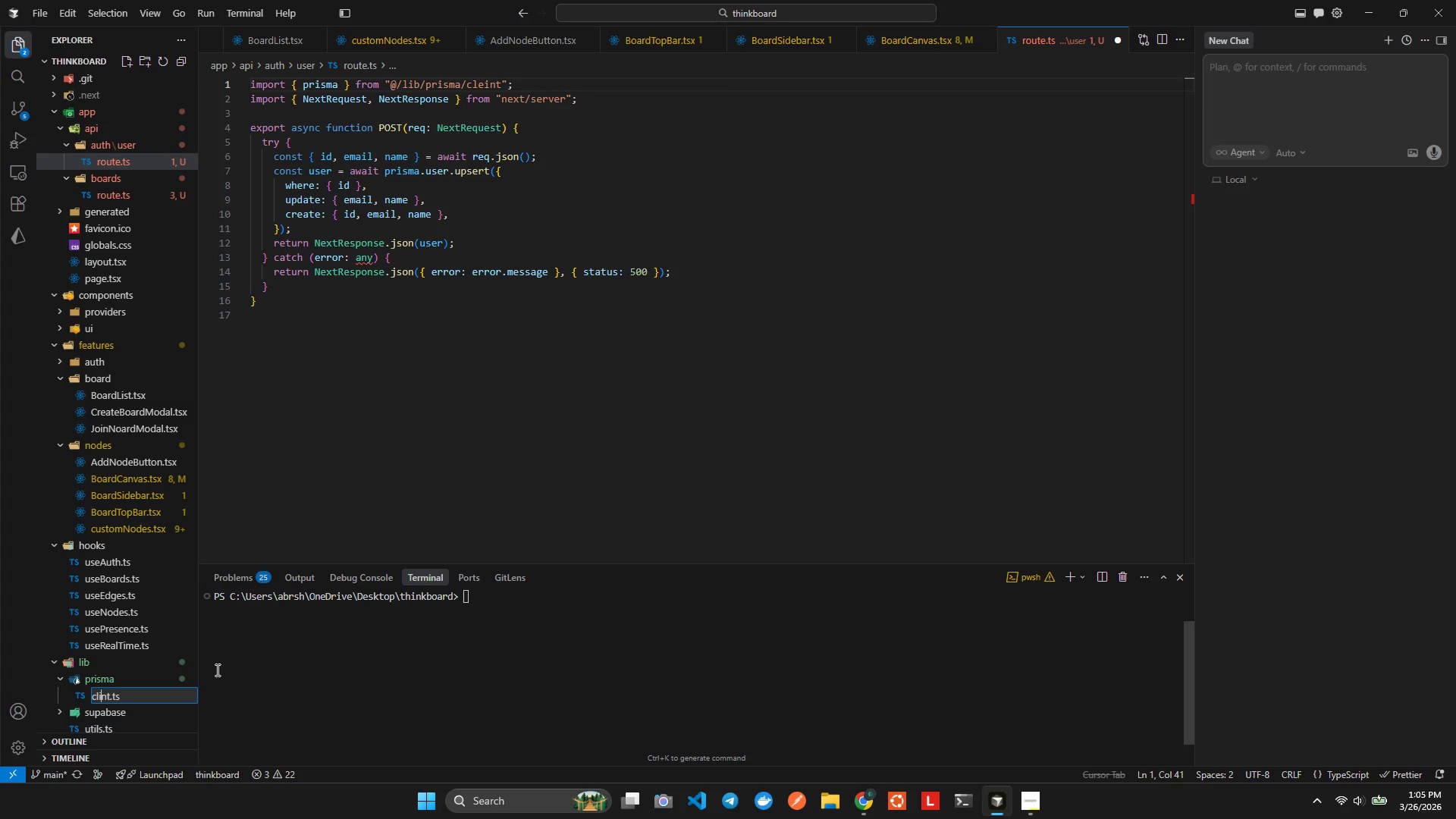 
key(E)
 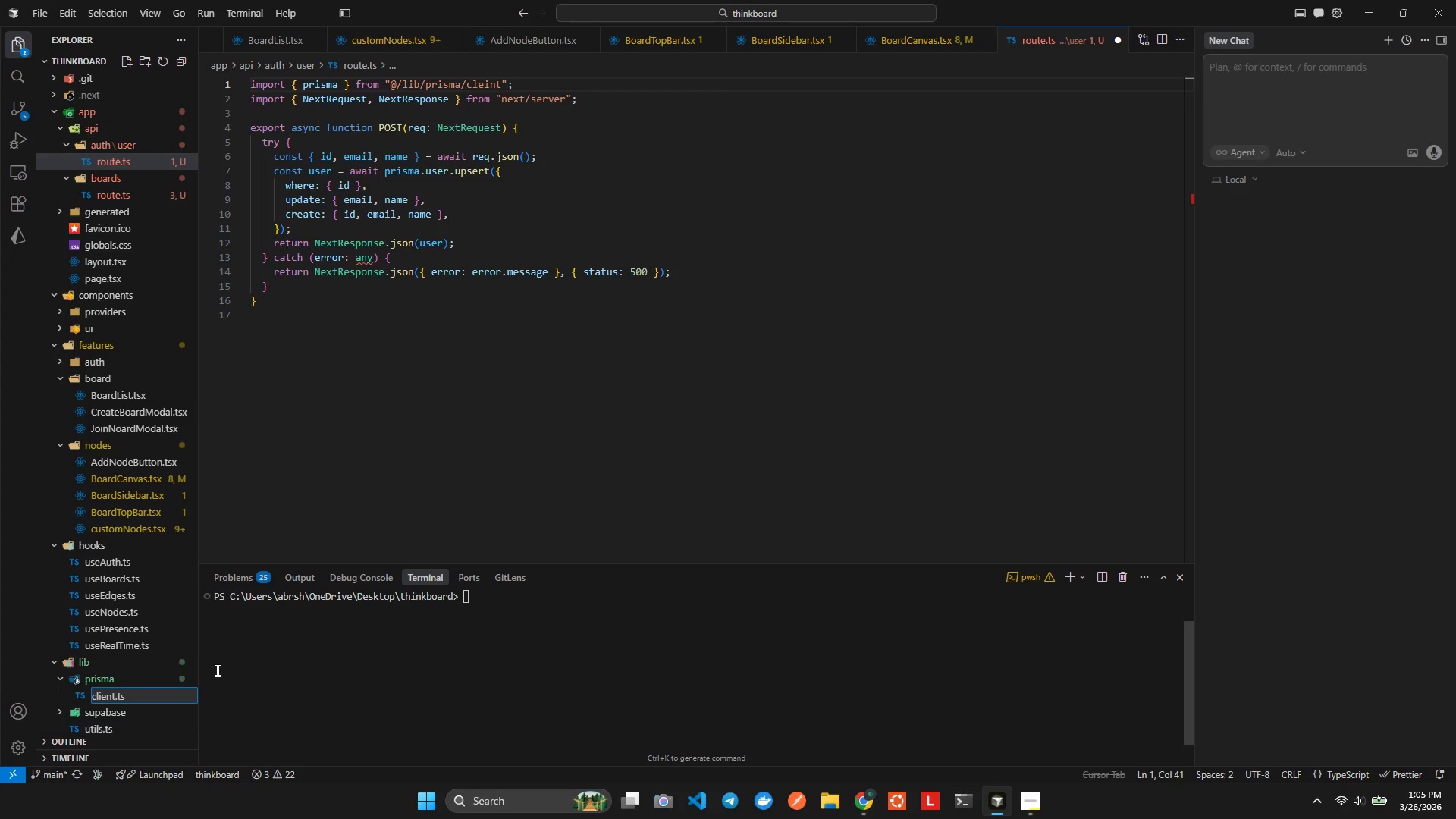 
key(Enter)
 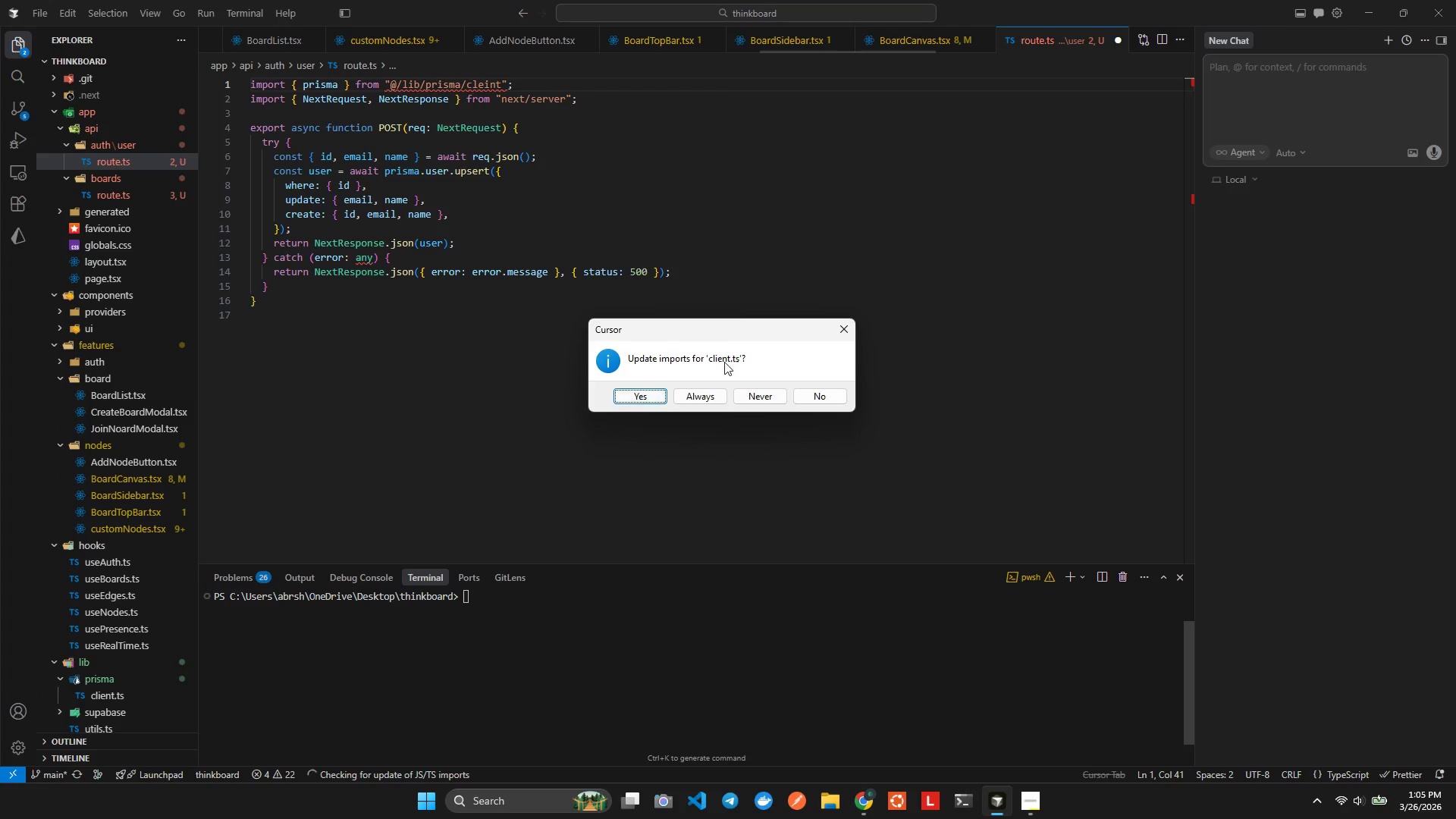 
left_click([641, 397])
 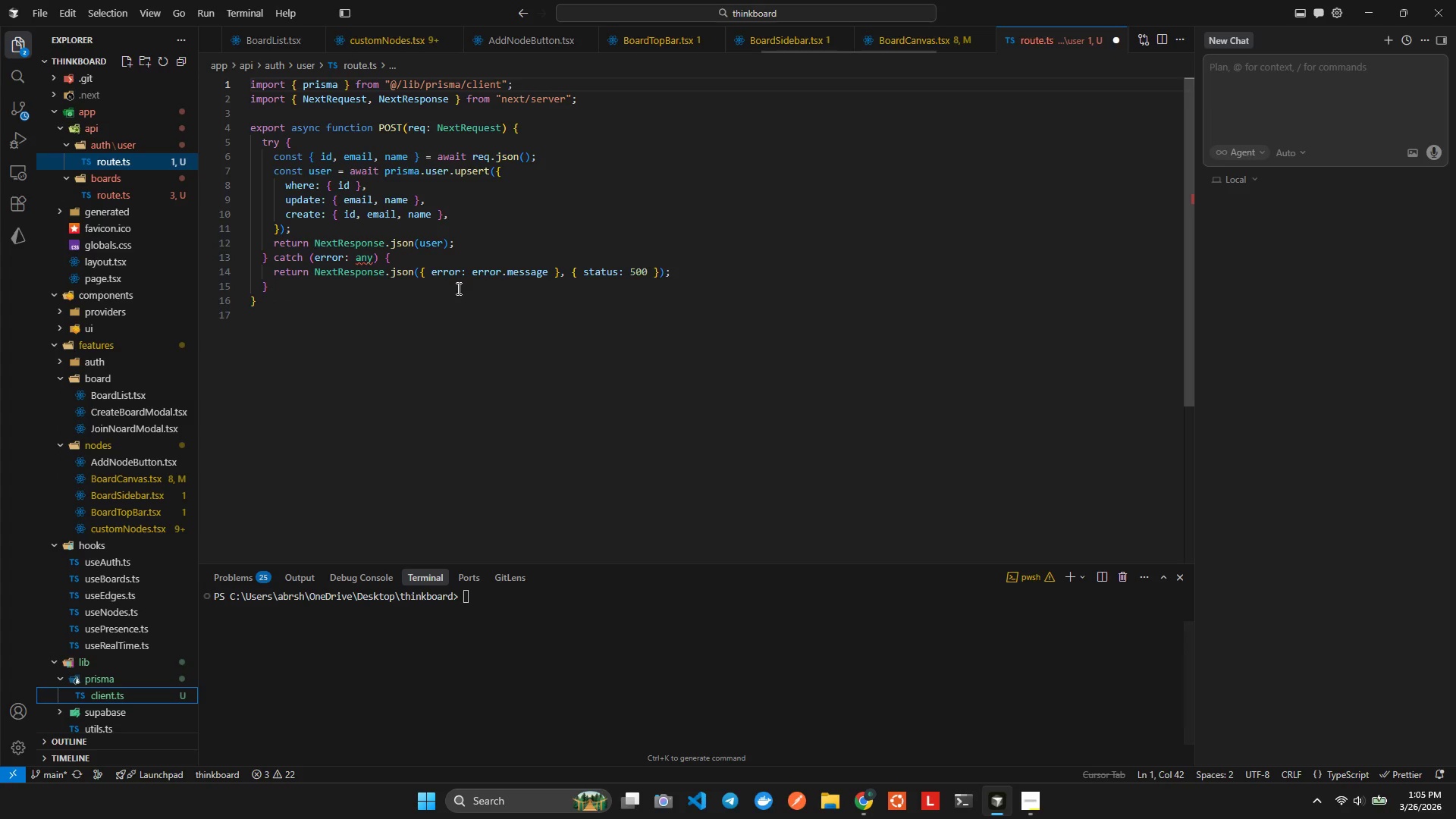 
left_click([419, 235])
 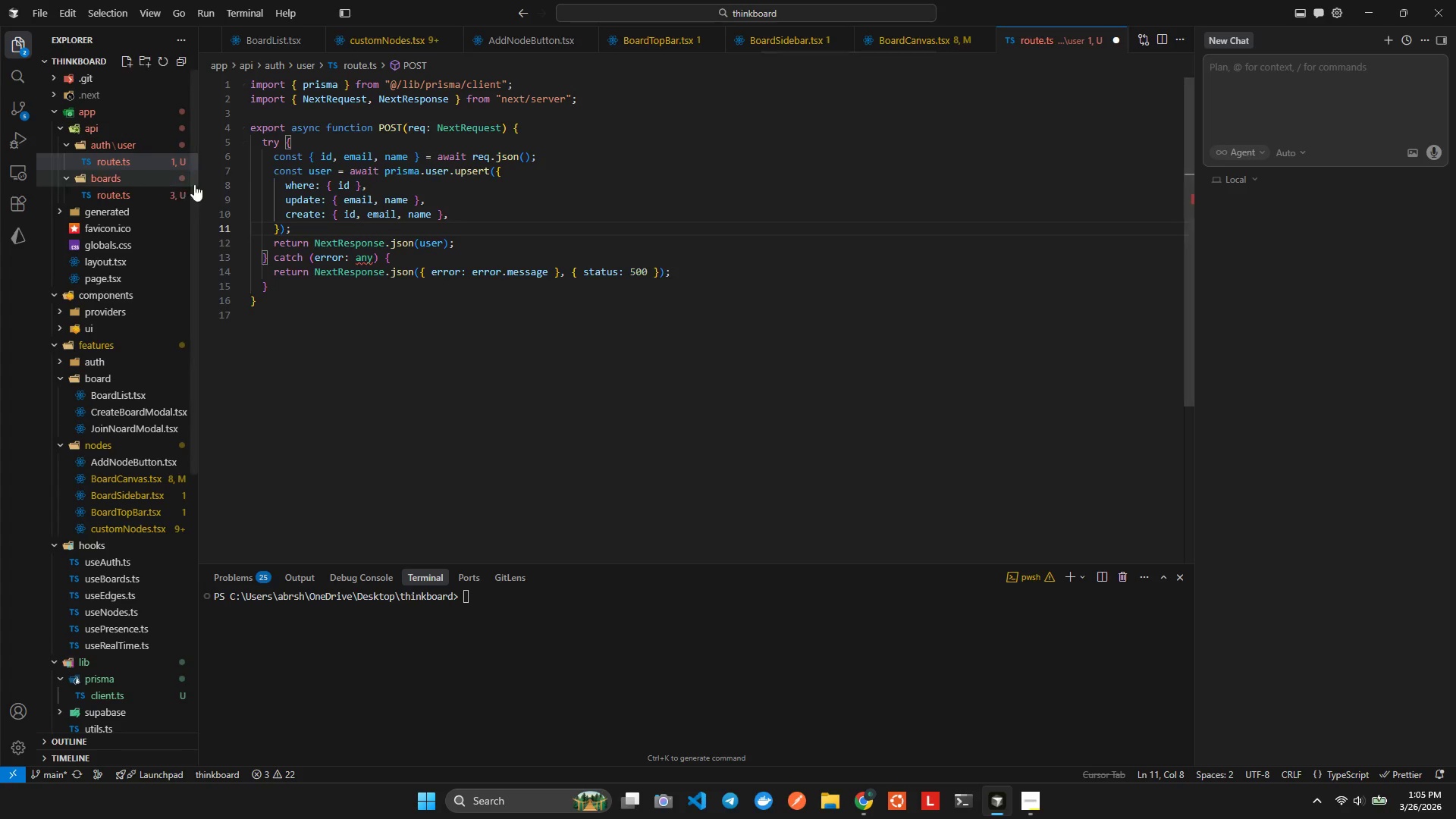 
scroll: coordinate [410, 177], scroll_direction: up, amount: 2.0
 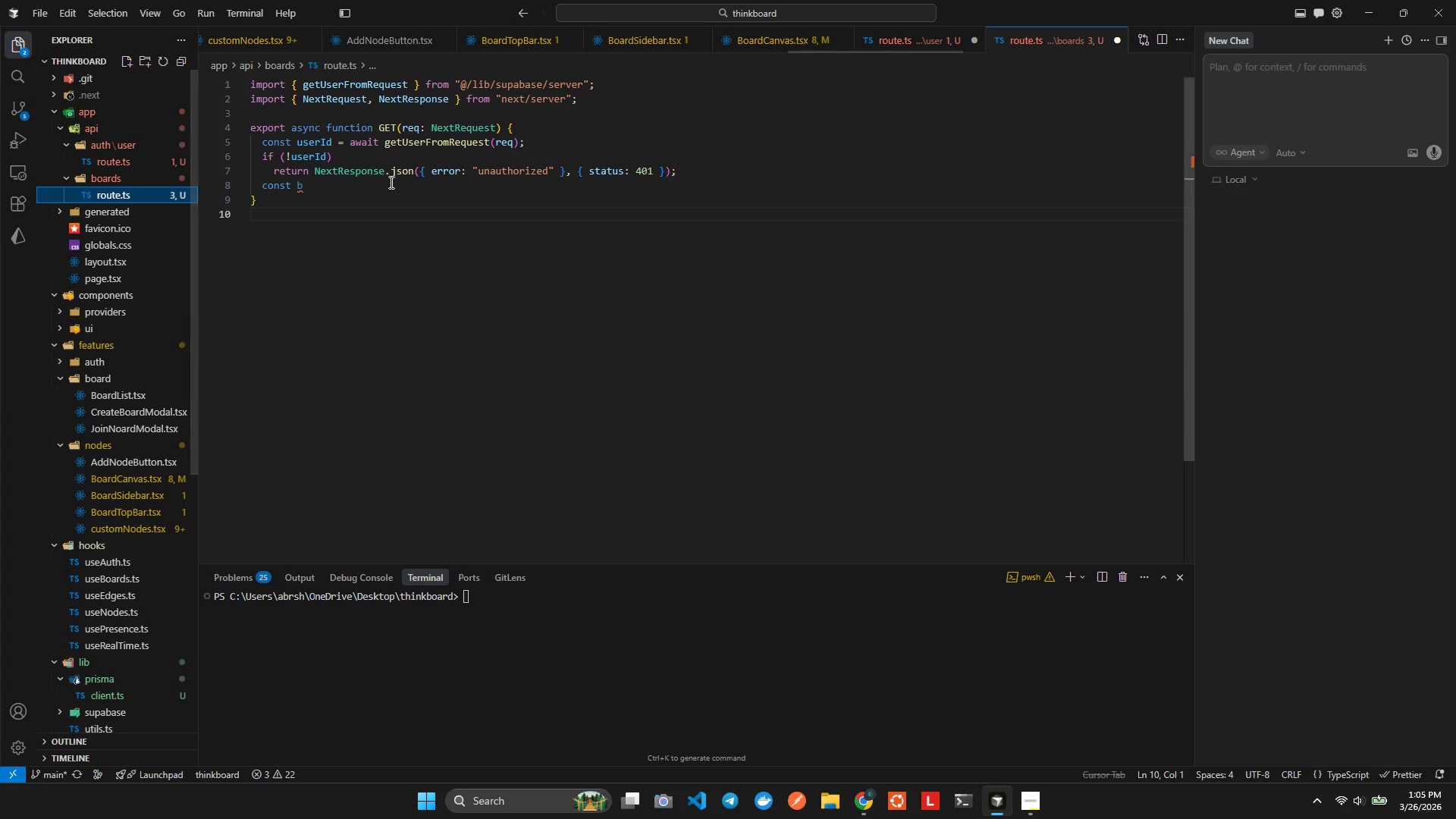 
double_click([331, 190])
 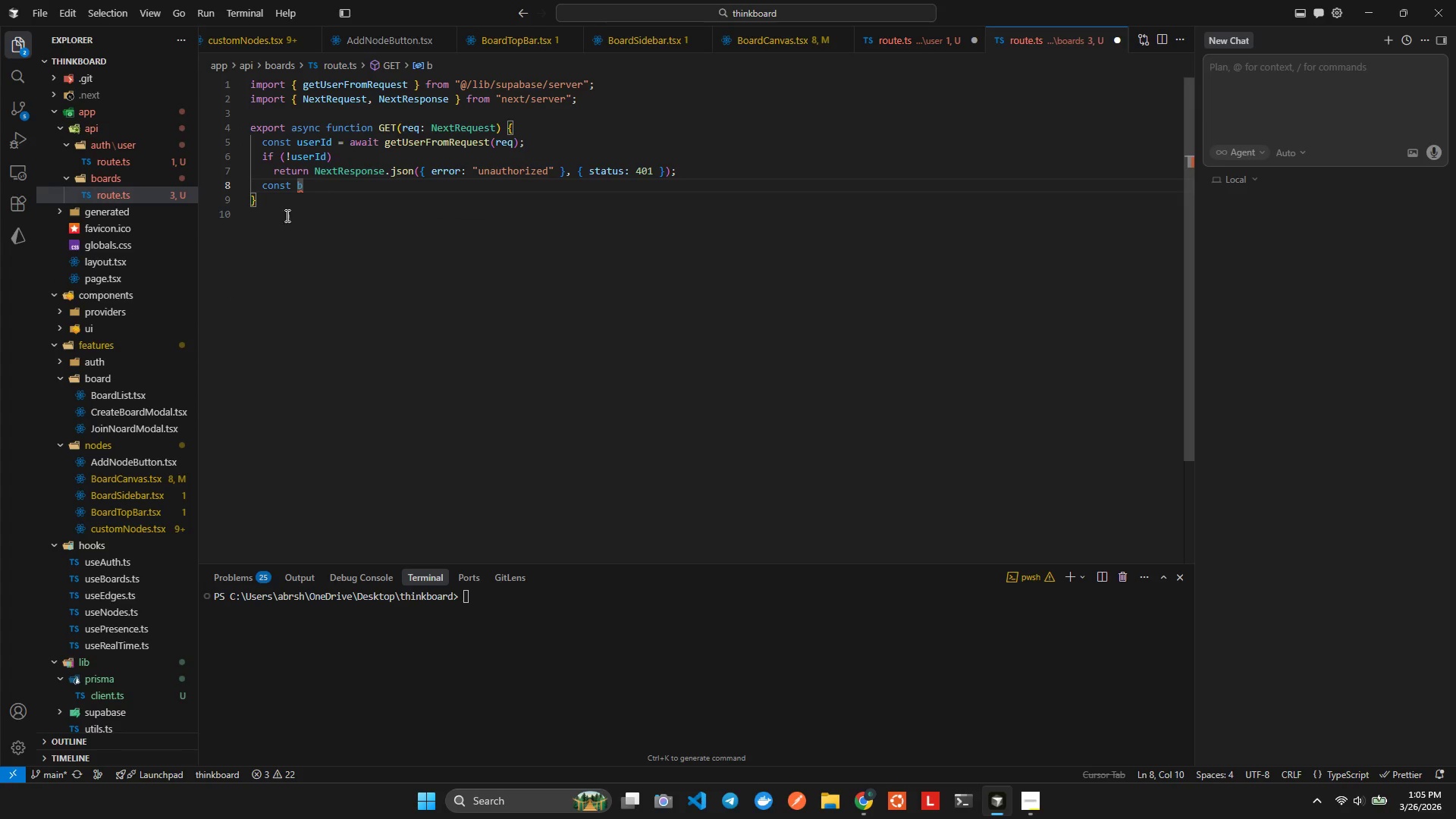 
left_click([151, 167])
 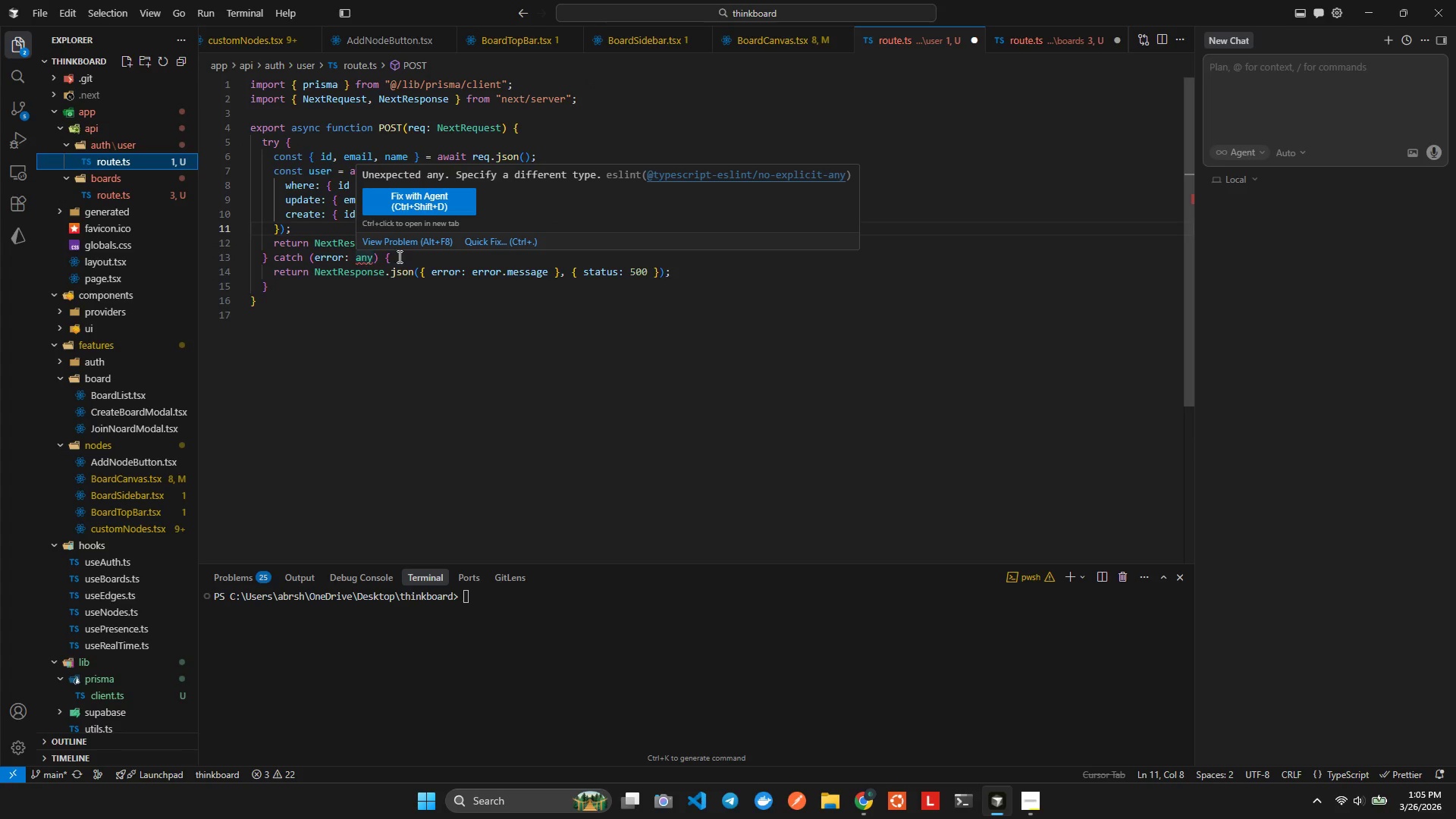 
left_click([486, 232])
 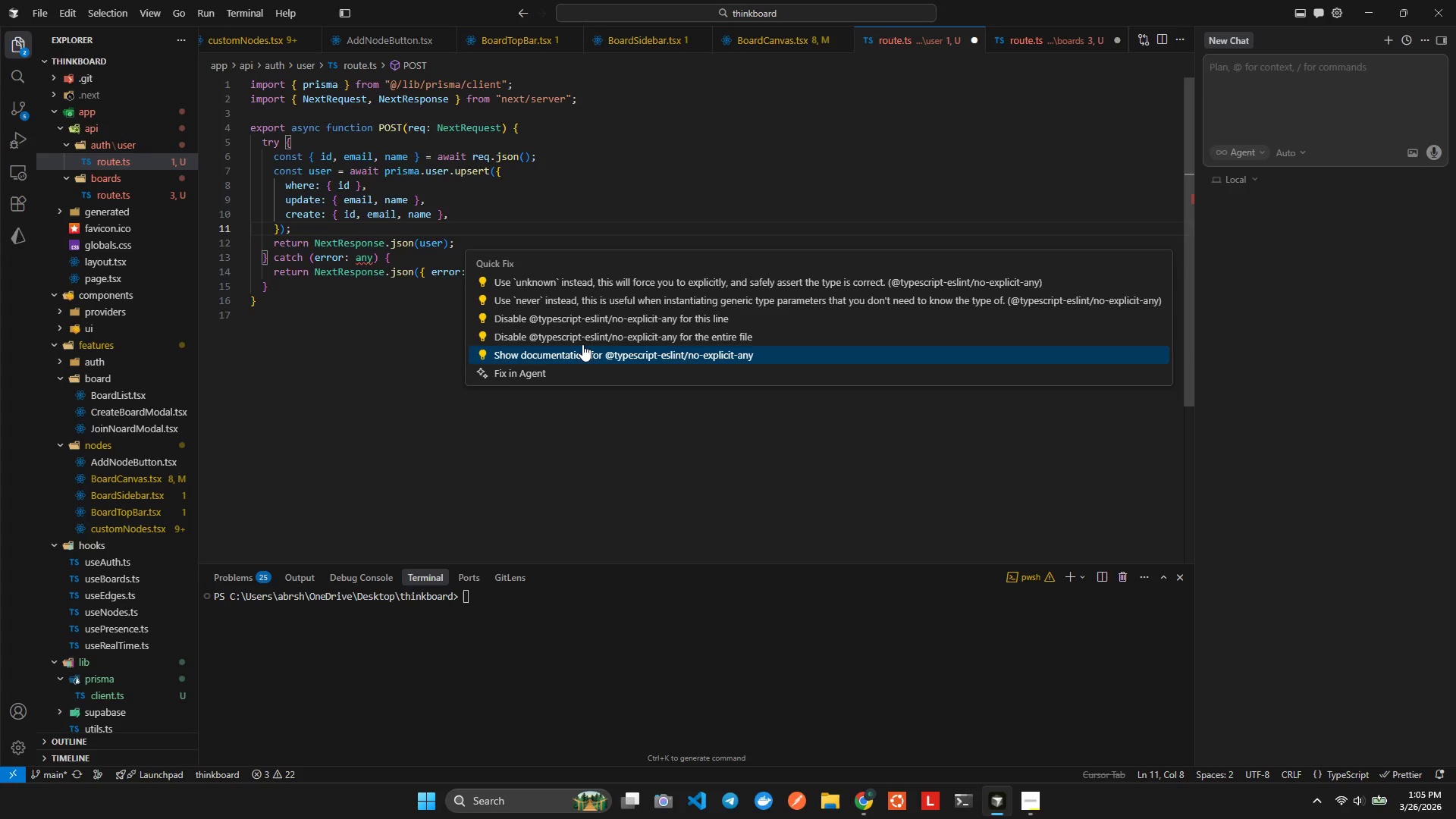 
left_click([584, 340])
 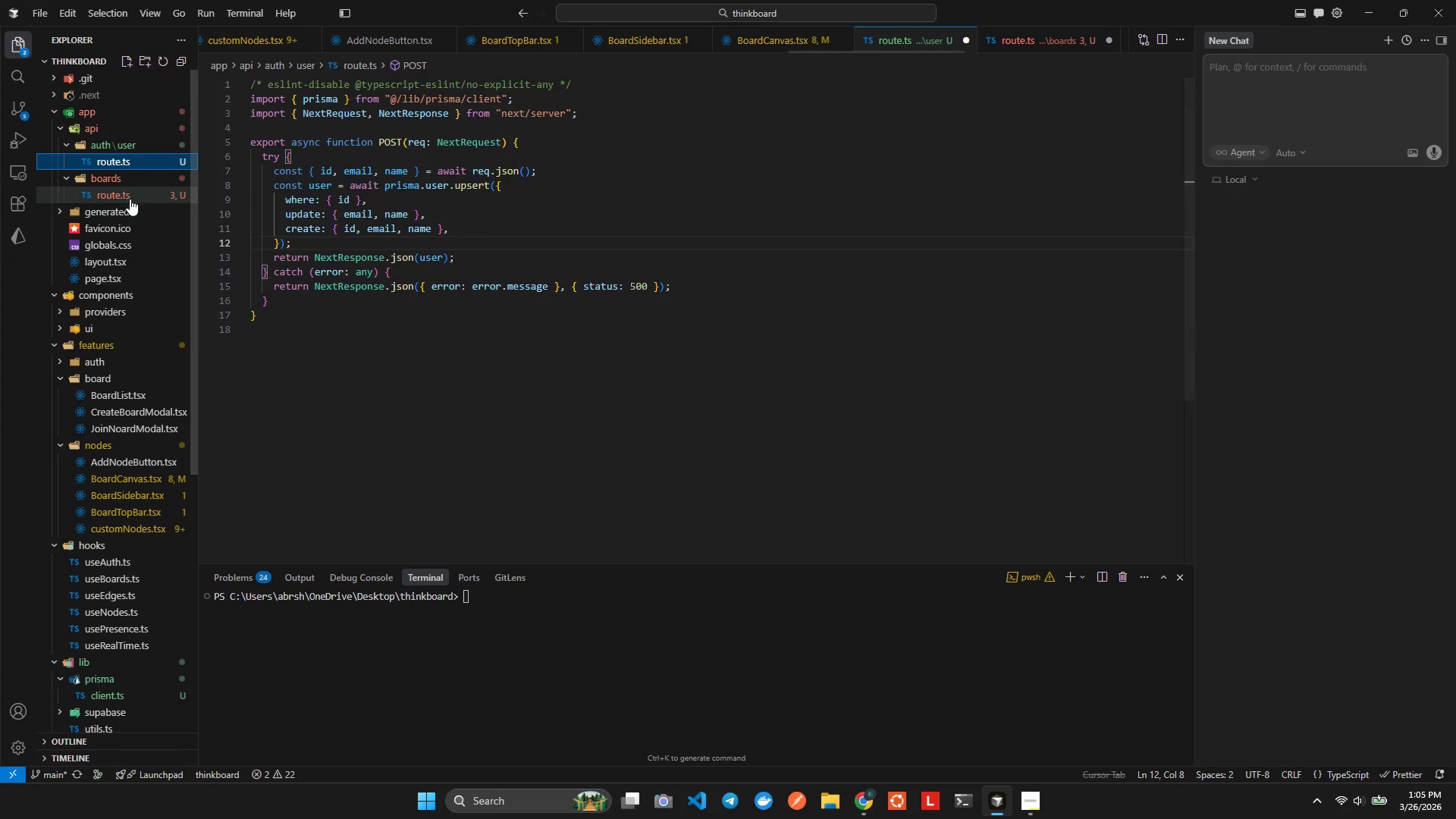 
double_click([348, 228])
 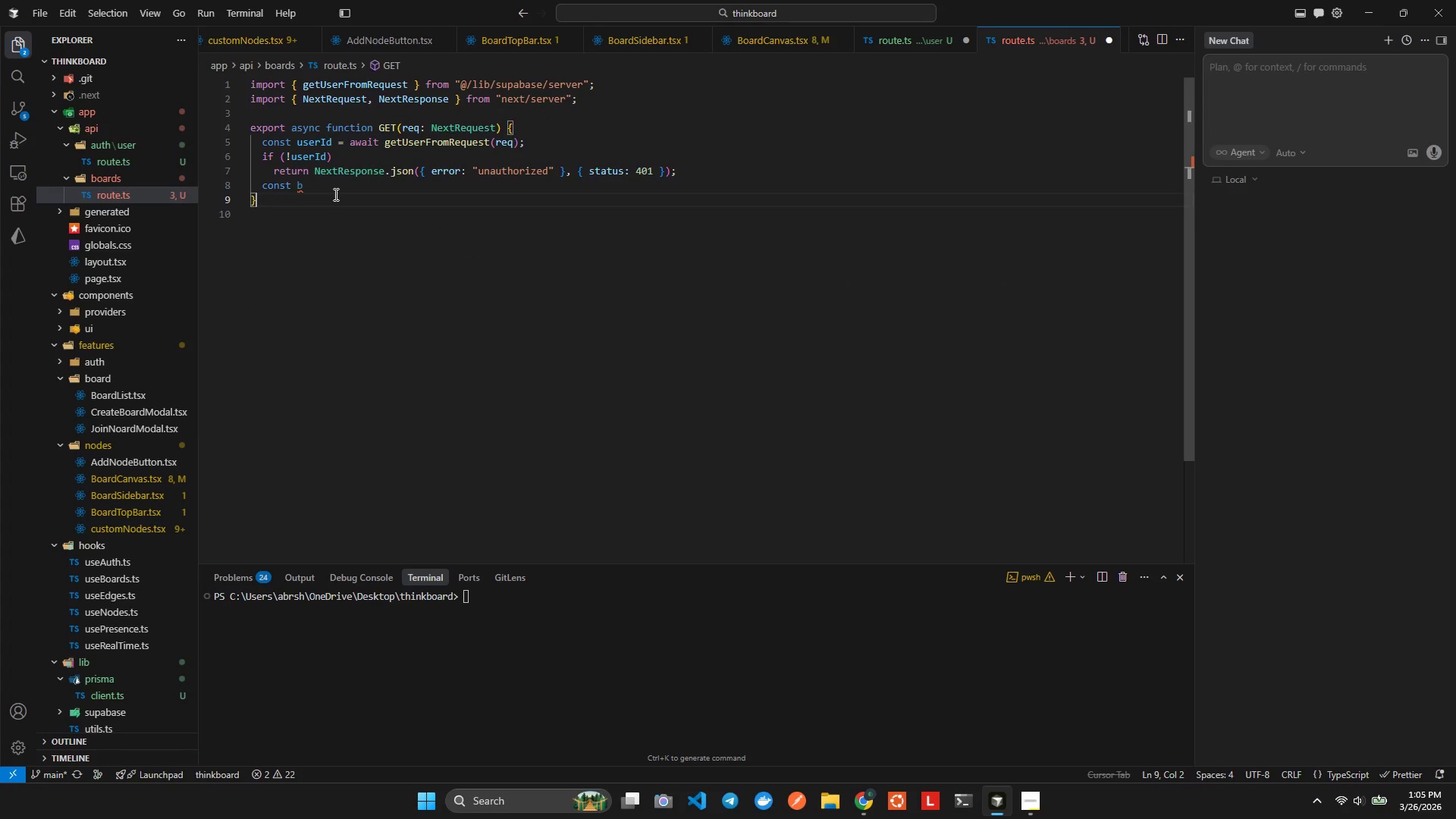 
left_click([346, 190])
 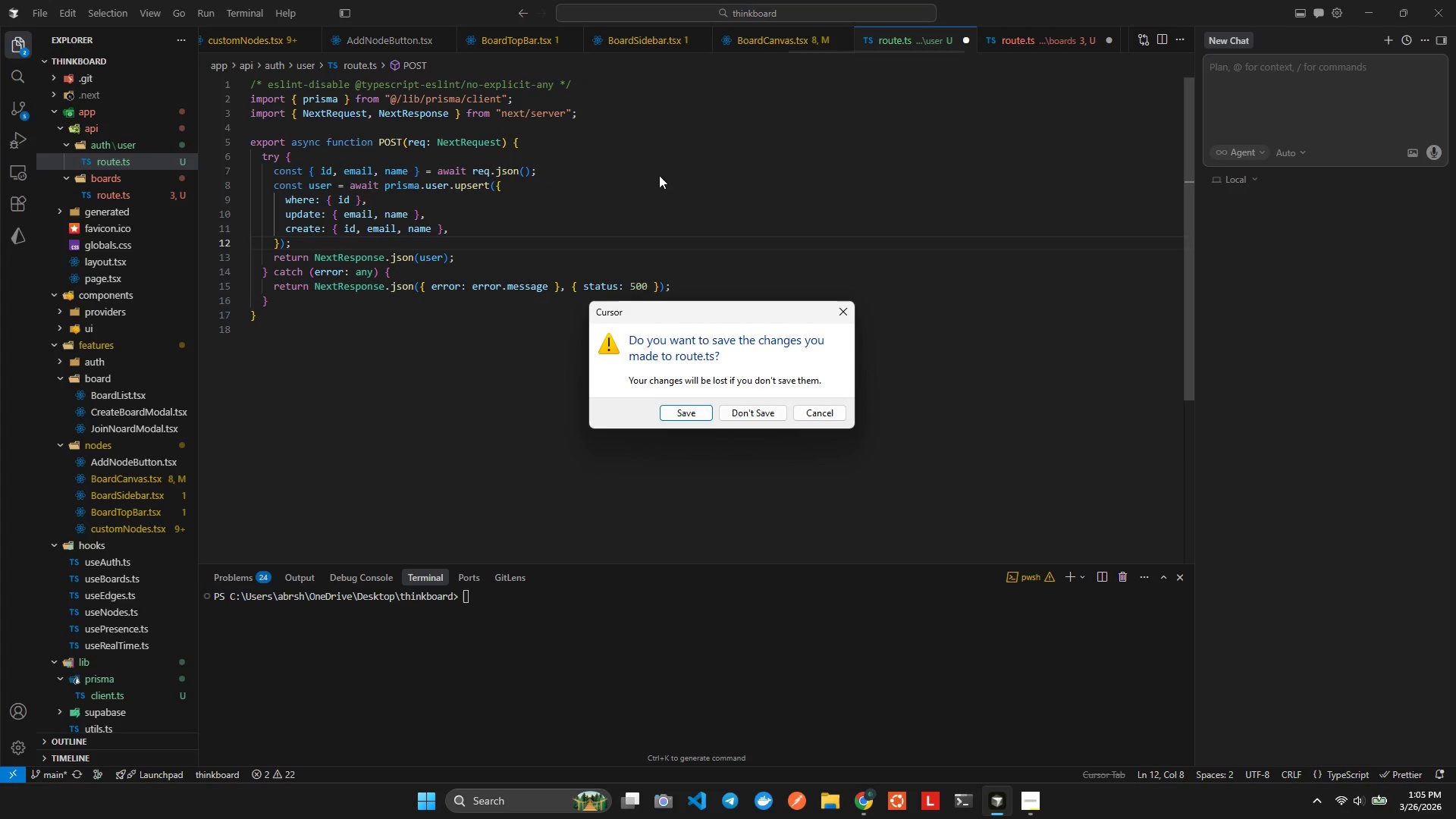 
left_click([849, 315])
 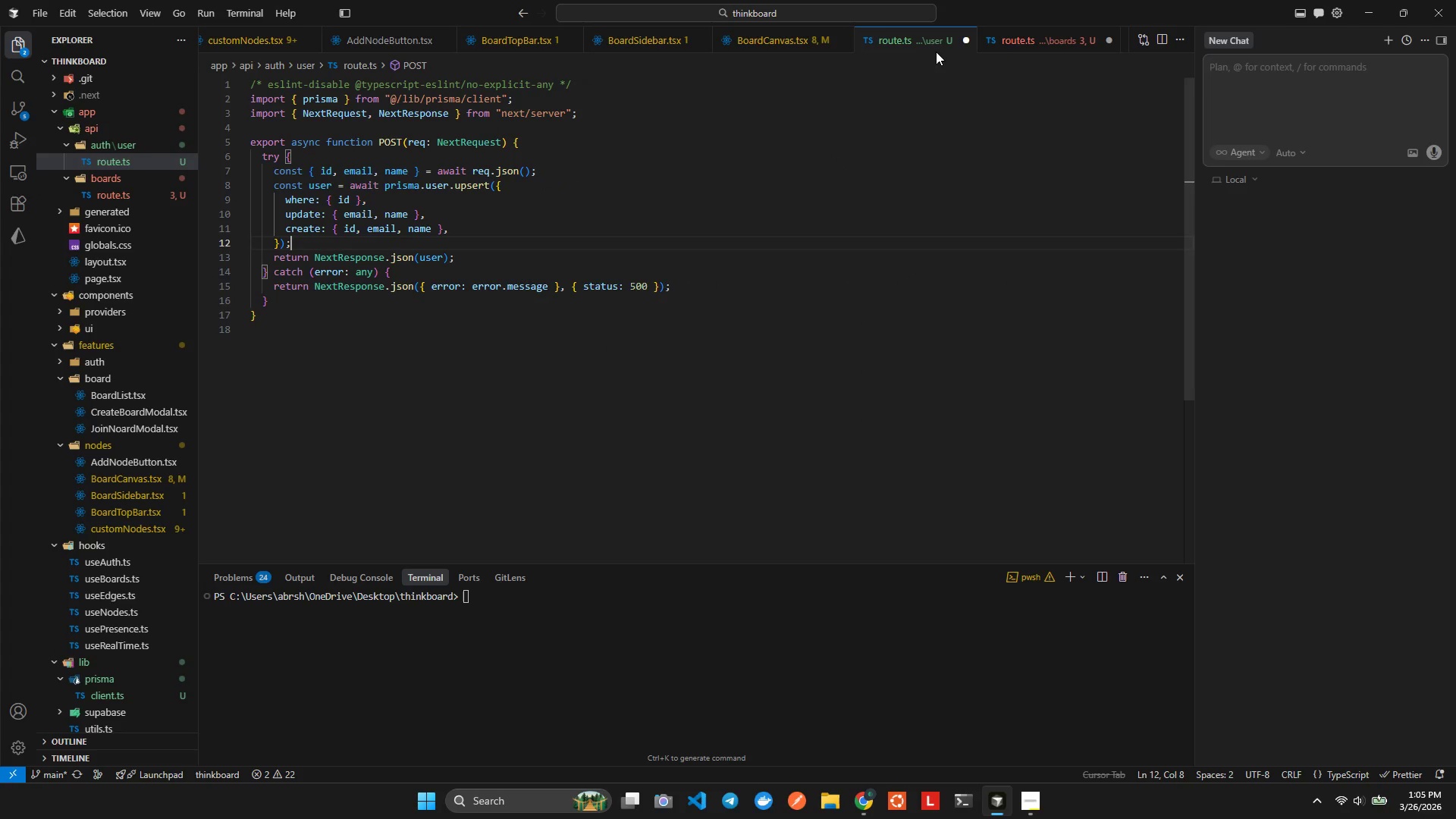 
double_click([933, 48])
 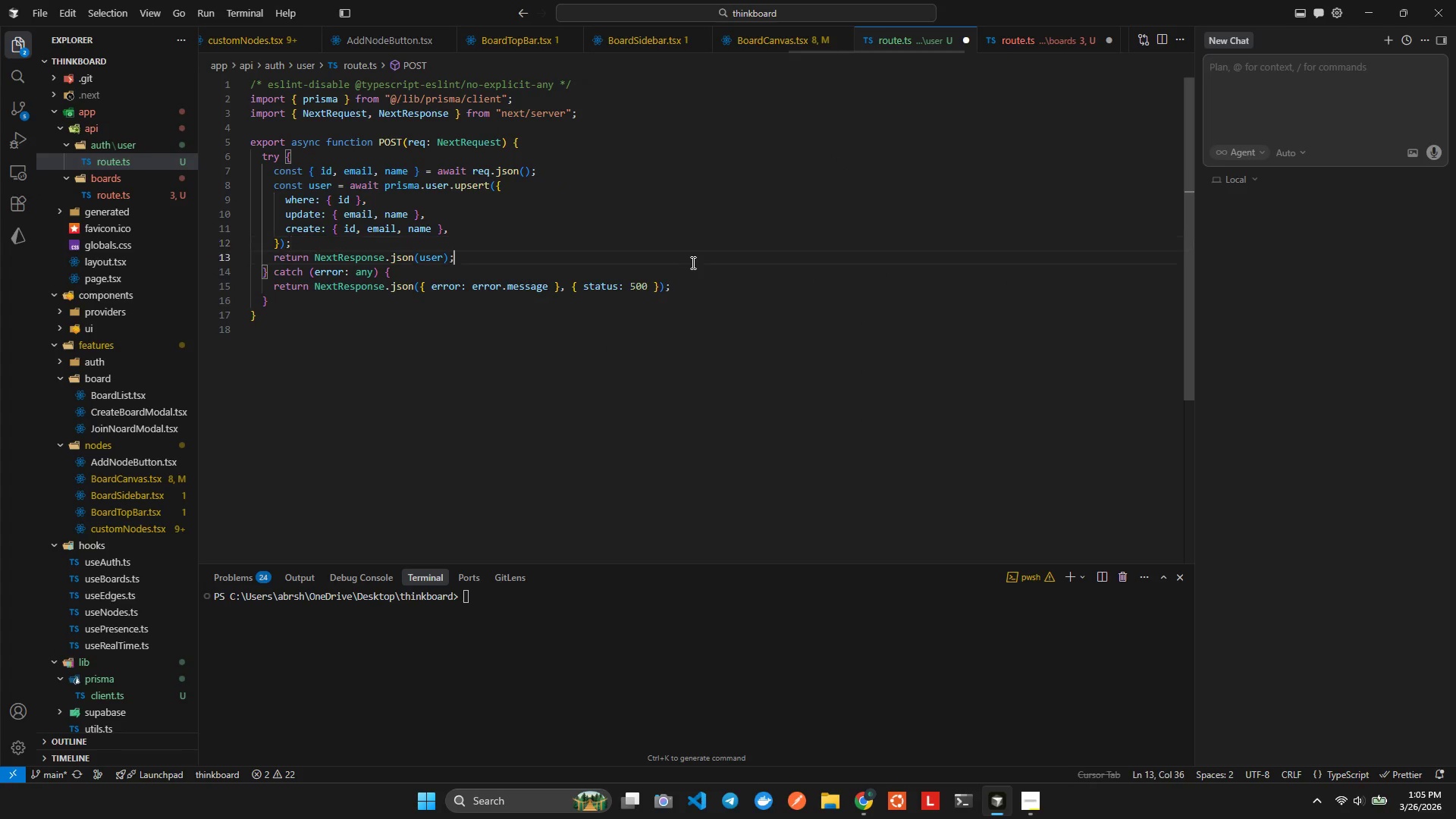 
key(Control+ControlLeft)
 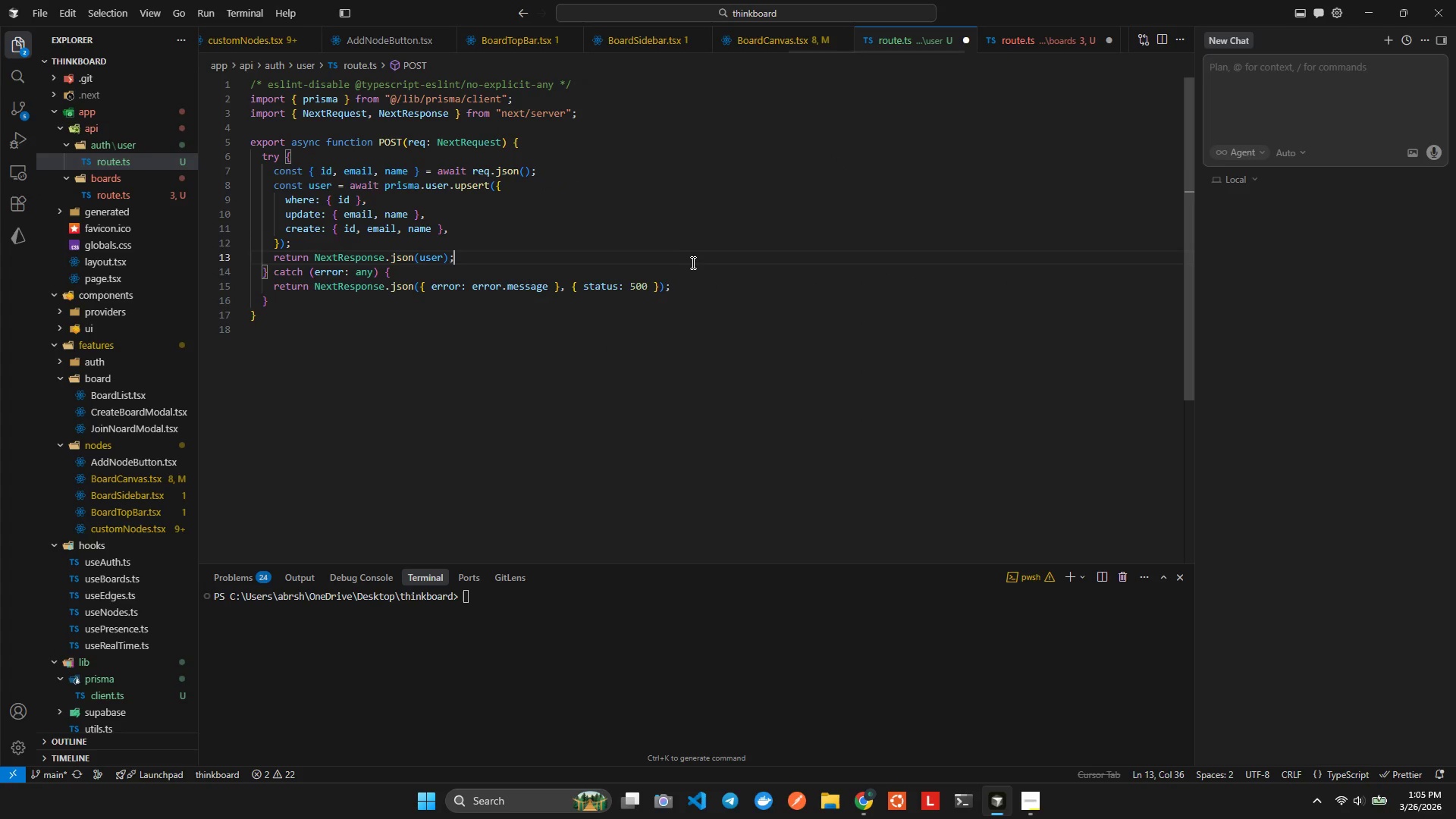 
key(Control+S)
 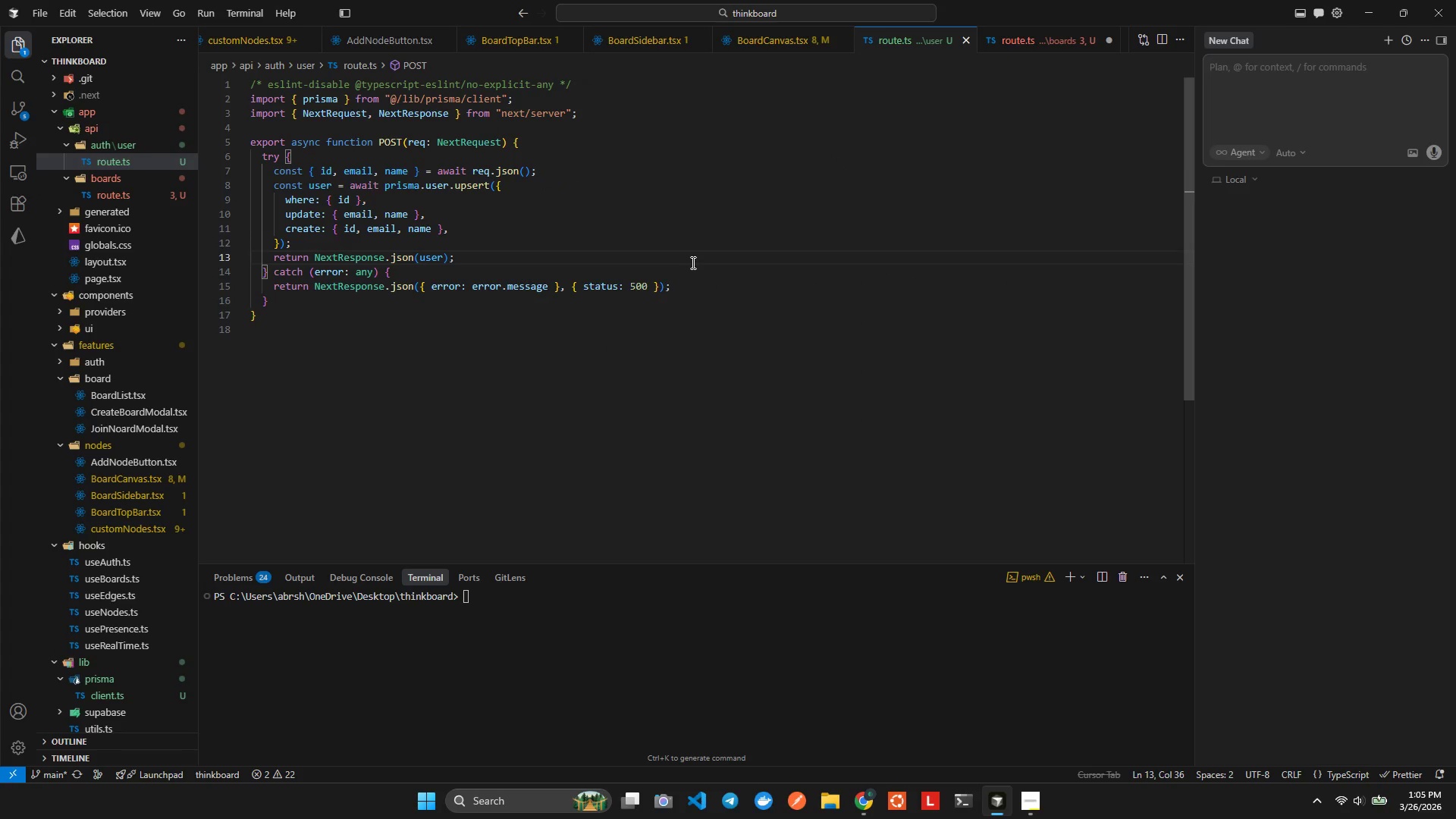 
key(Control+ControlLeft)
 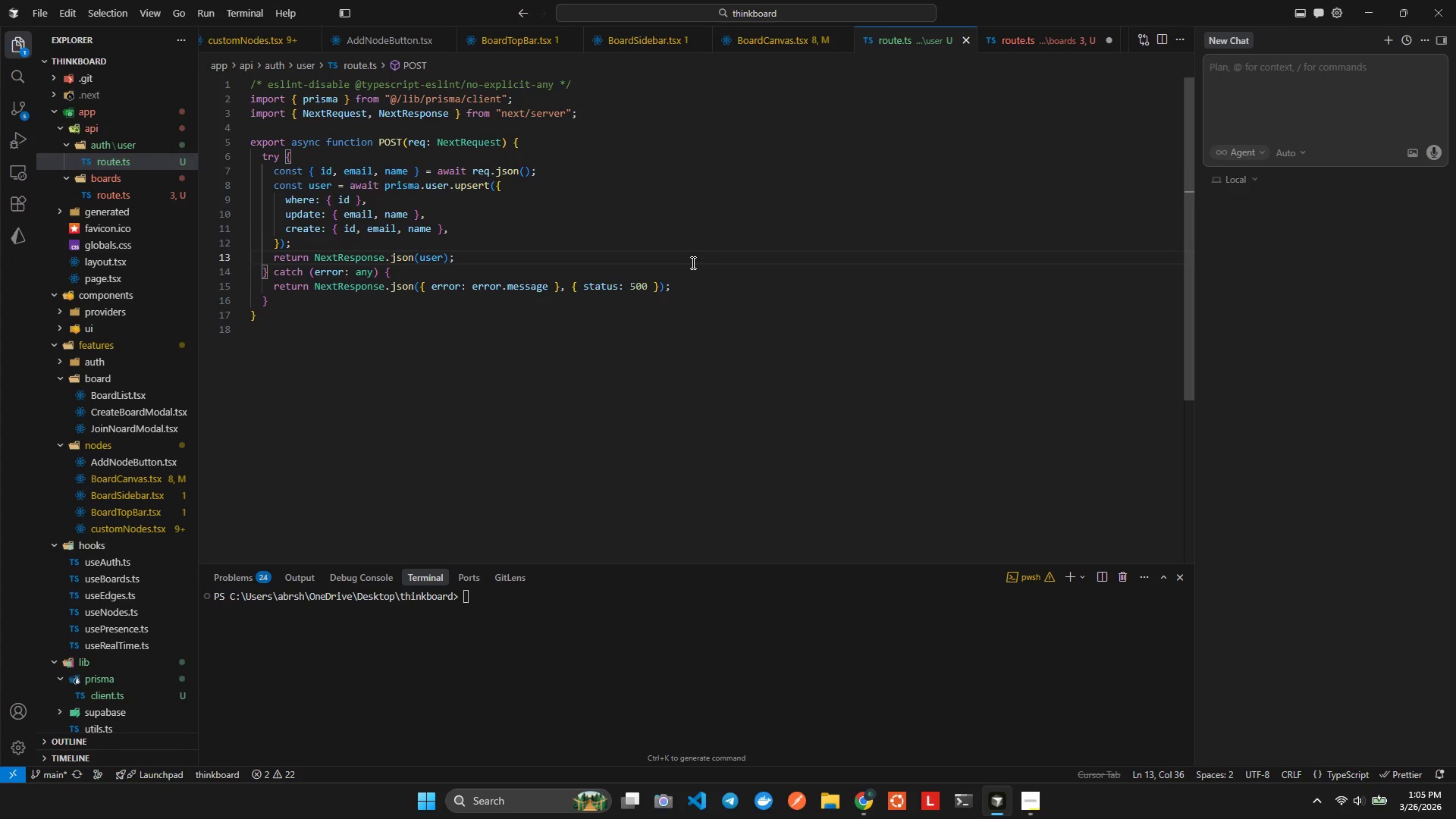 
key(Control+Tab)
 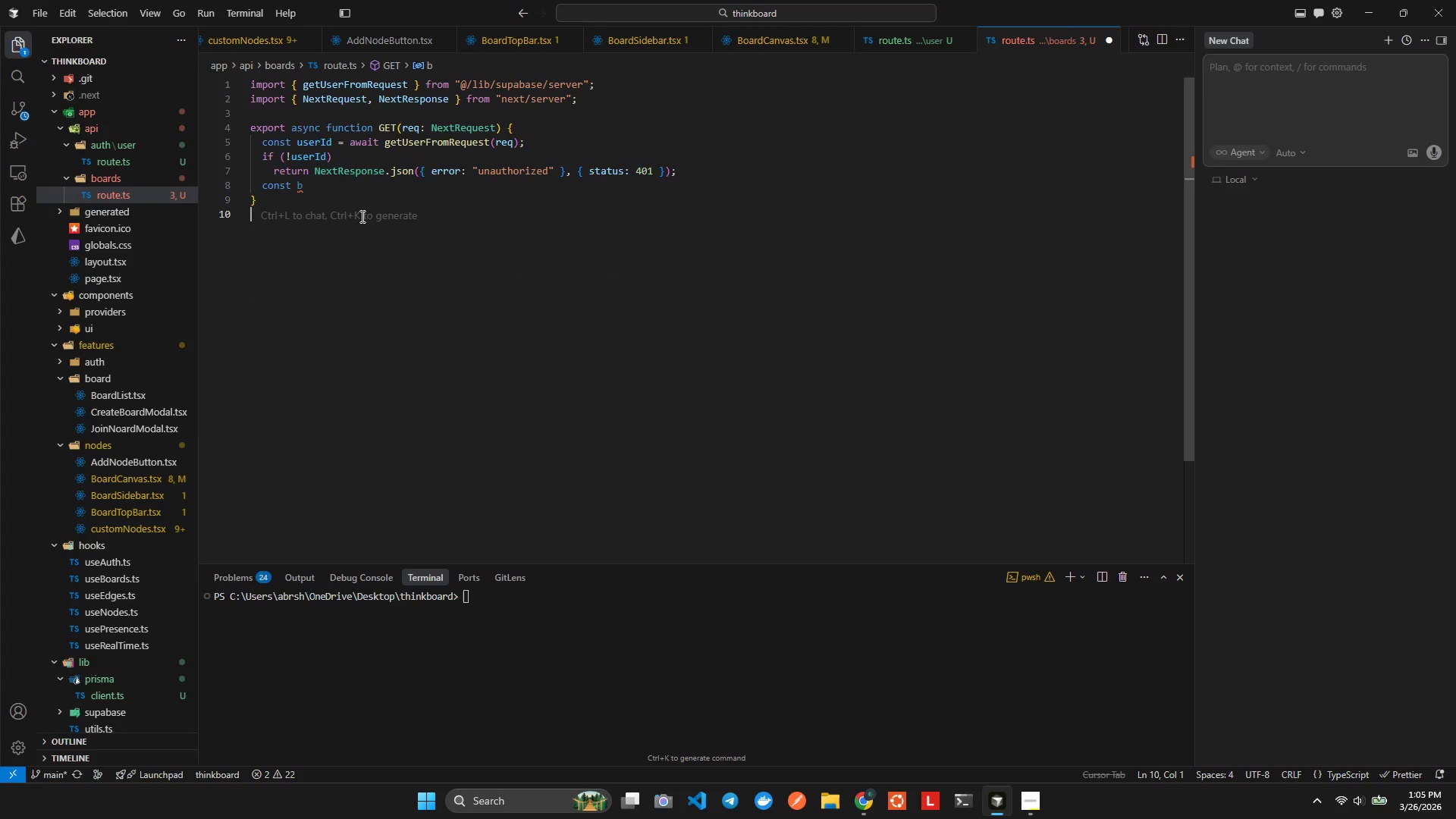 
double_click([330, 190])
 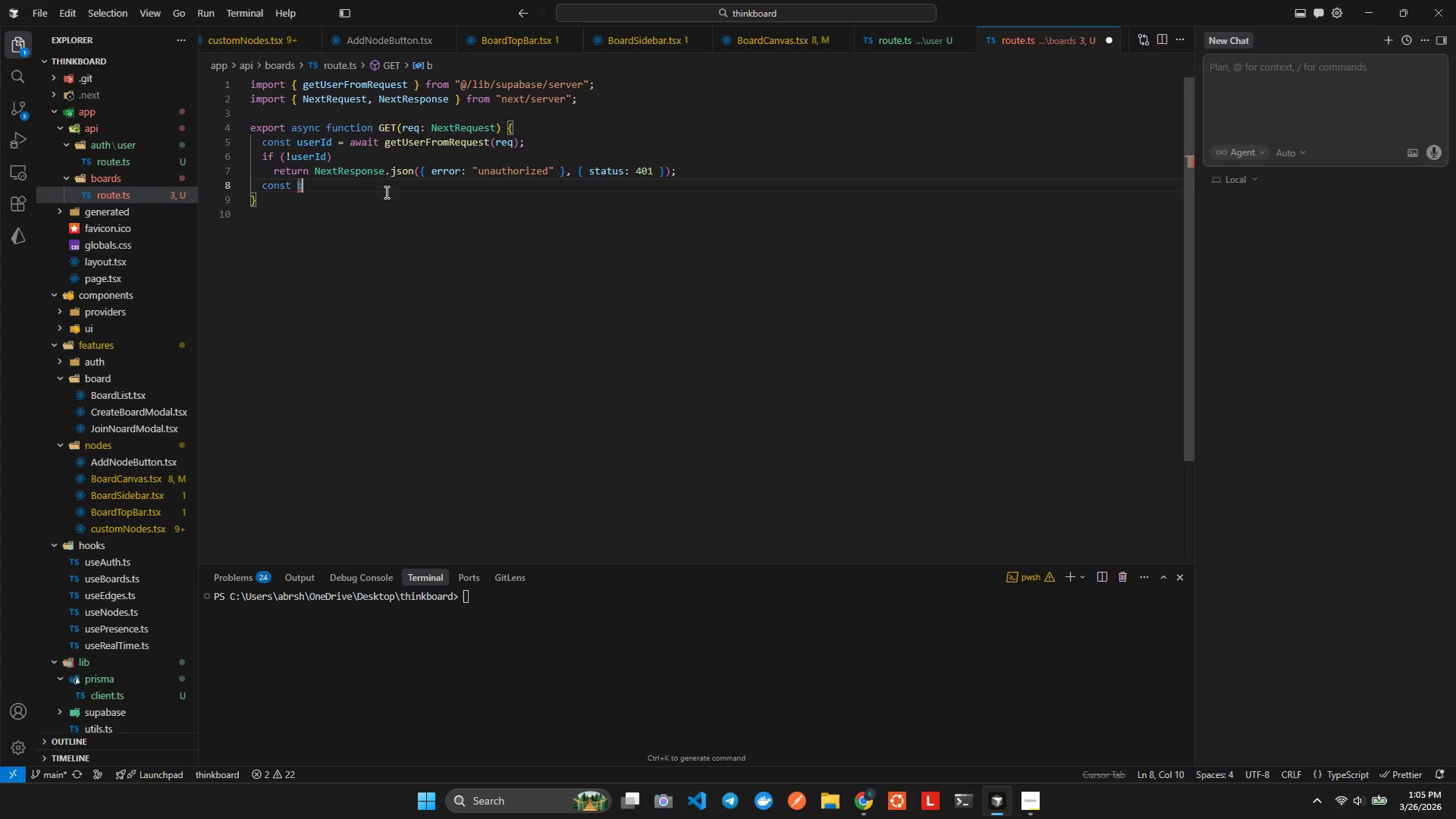 
key(Backspace)
 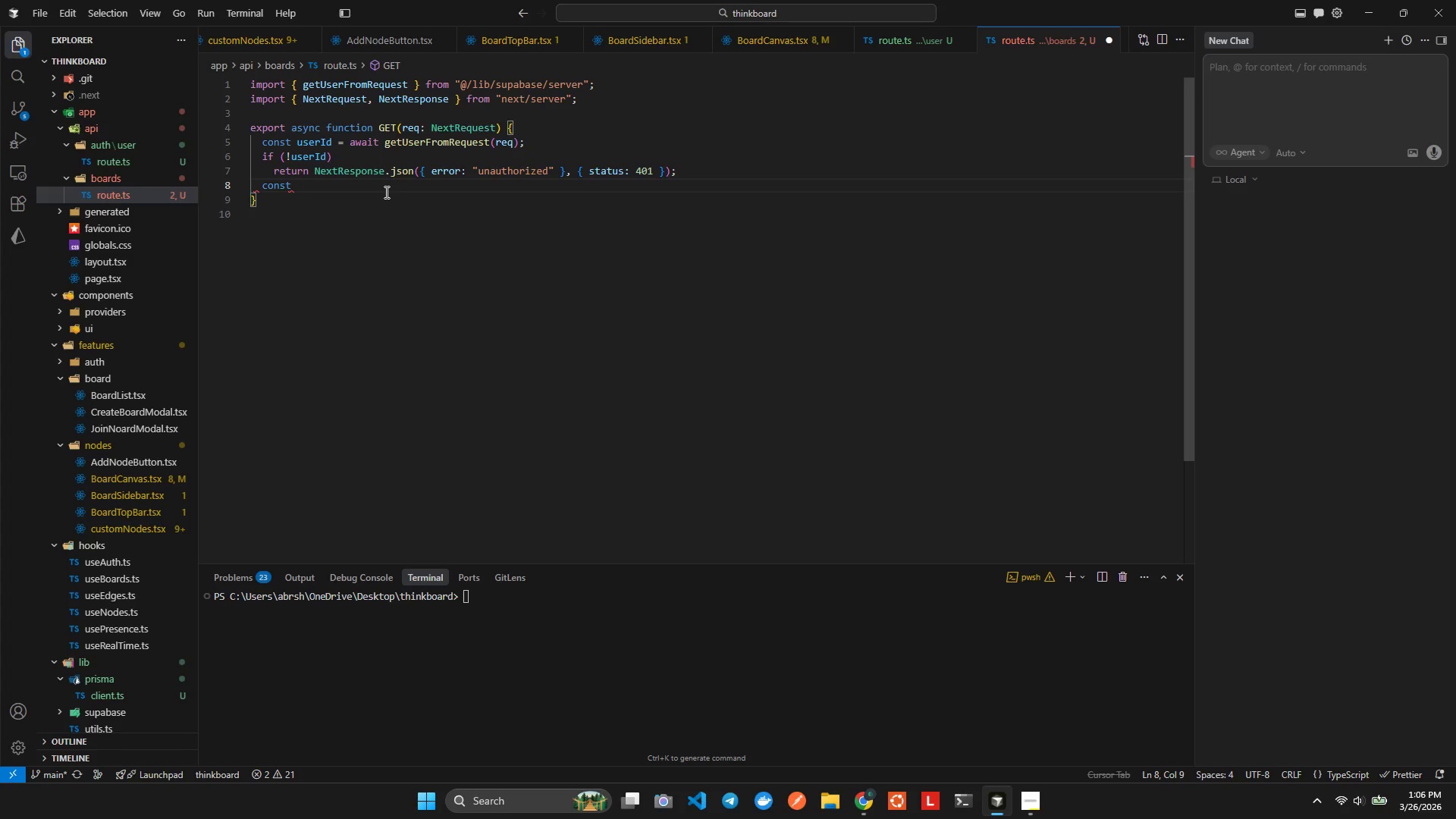 
type(boards = awa)
 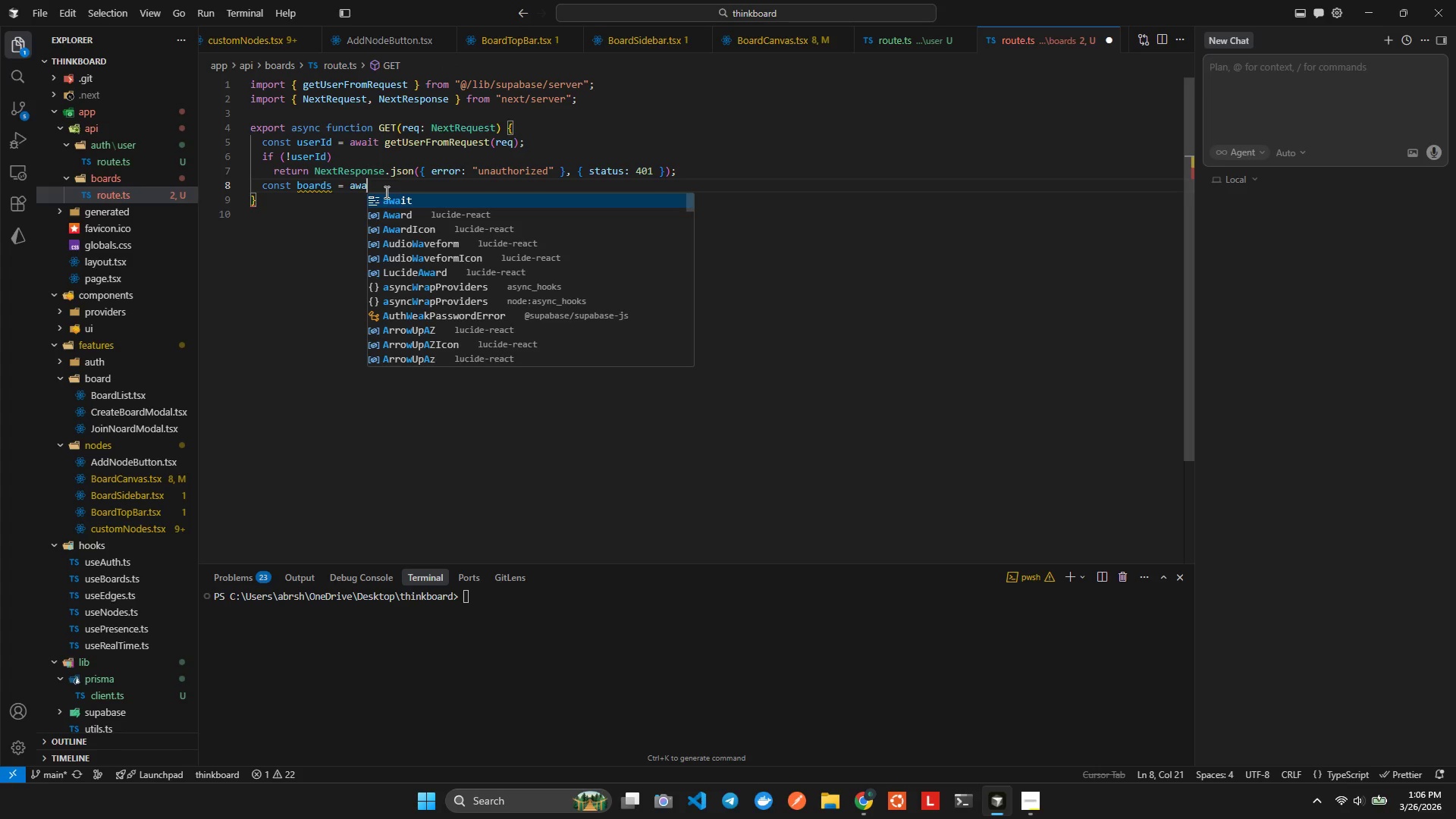 
key(Enter)
 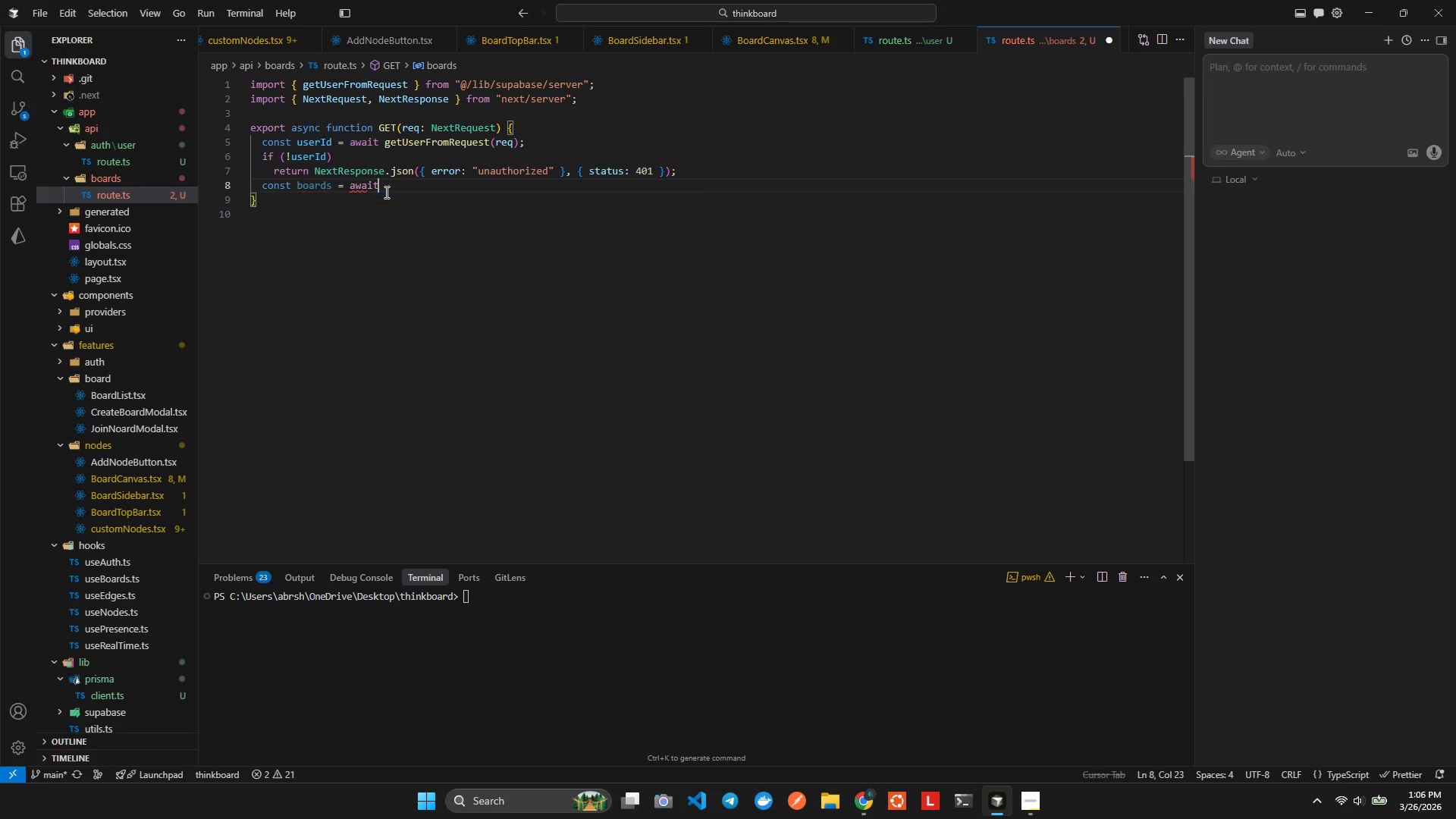 
type( prsma.)
key(Backspace)
 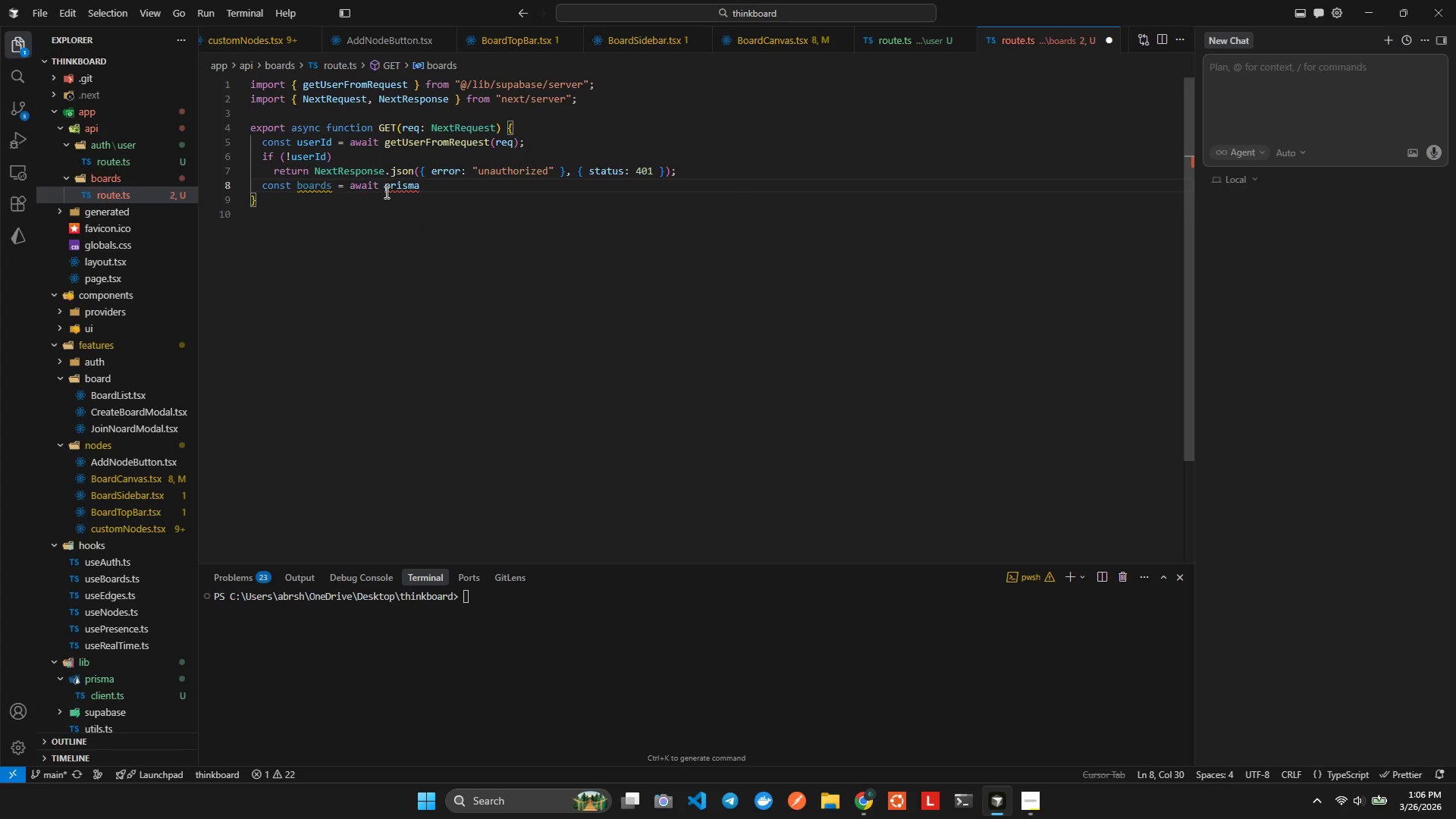 
hold_key(key=I, duration=0.45)
 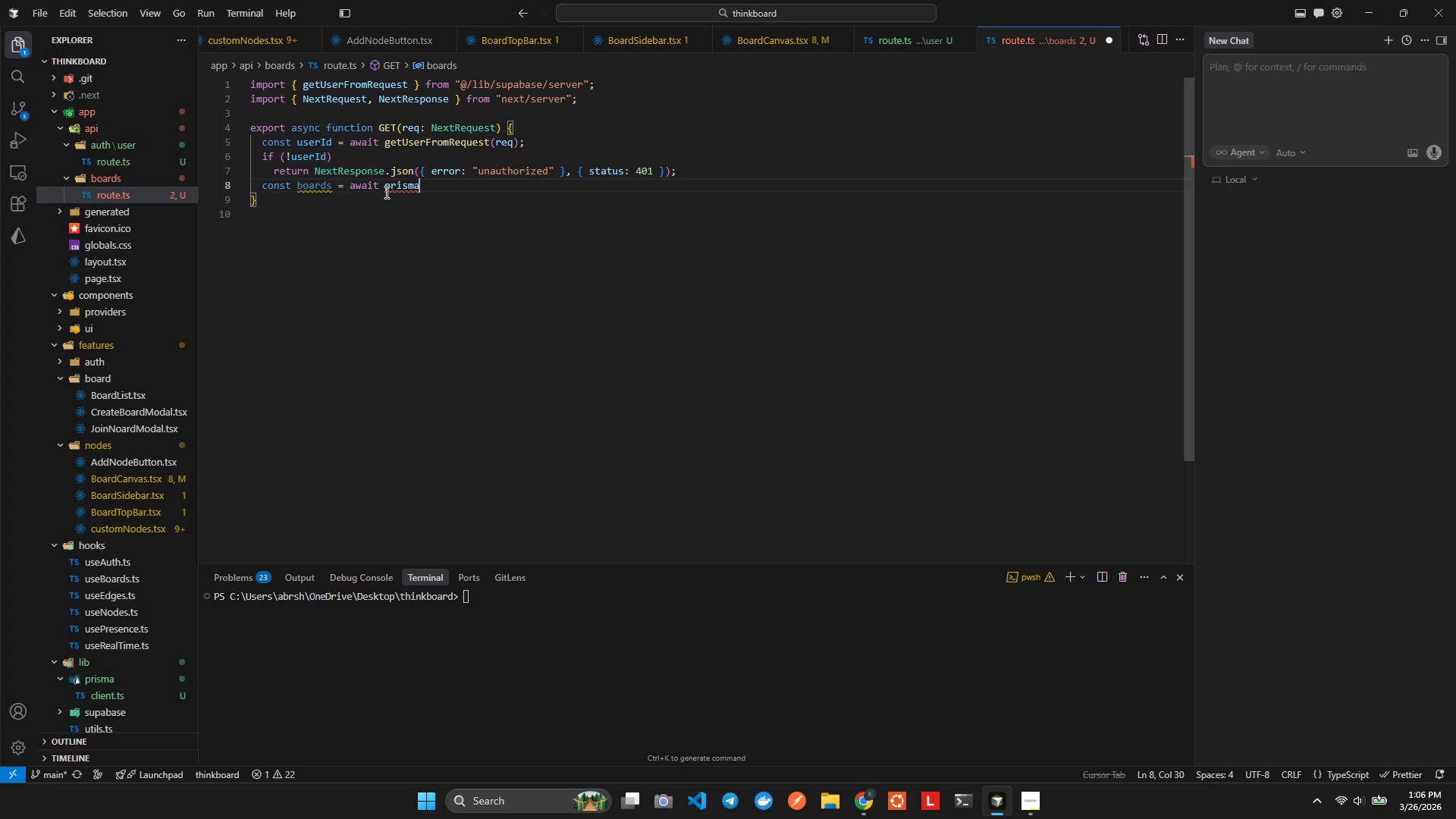 
key(Control+Space)
 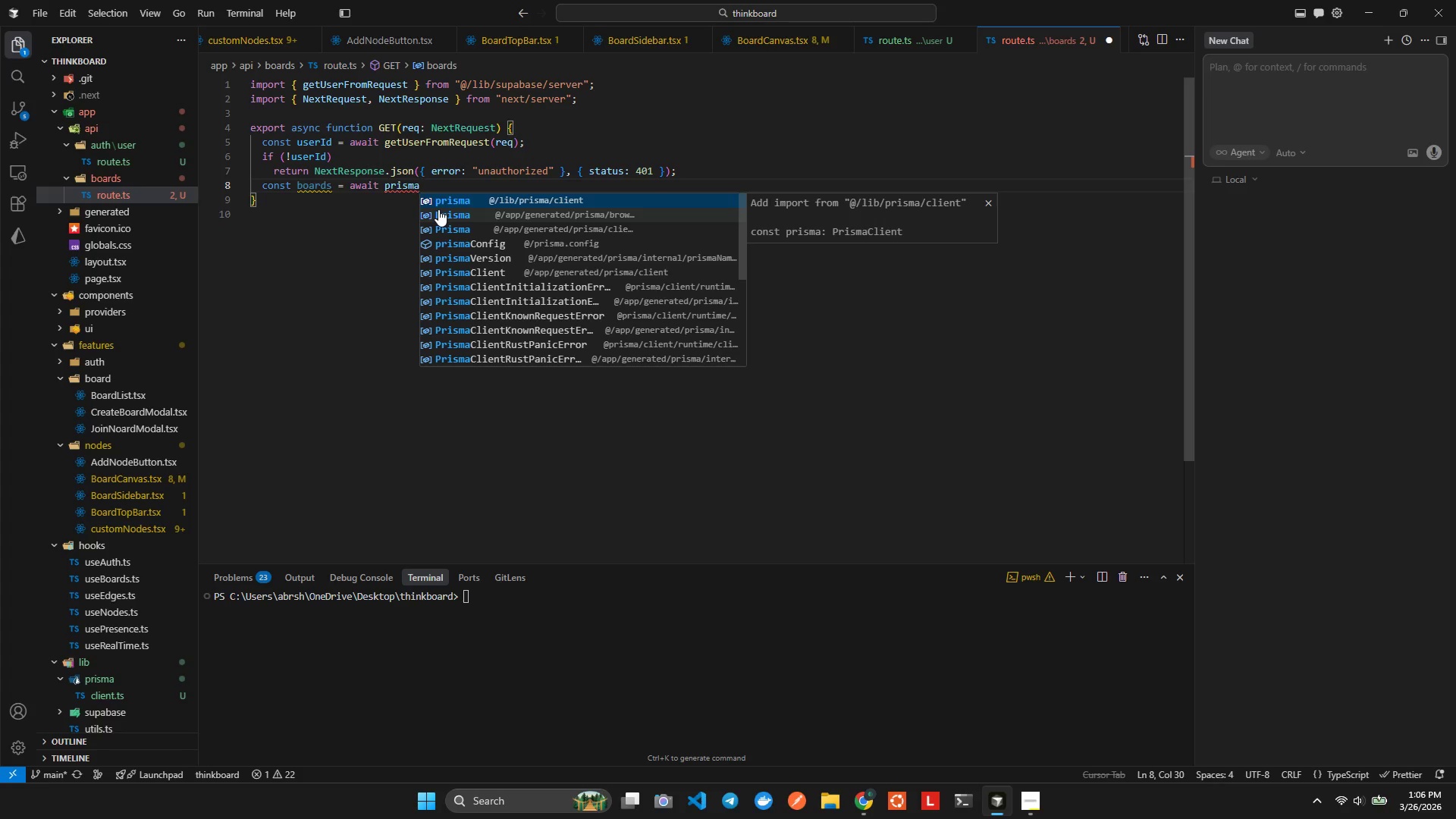 
key(Enter)
 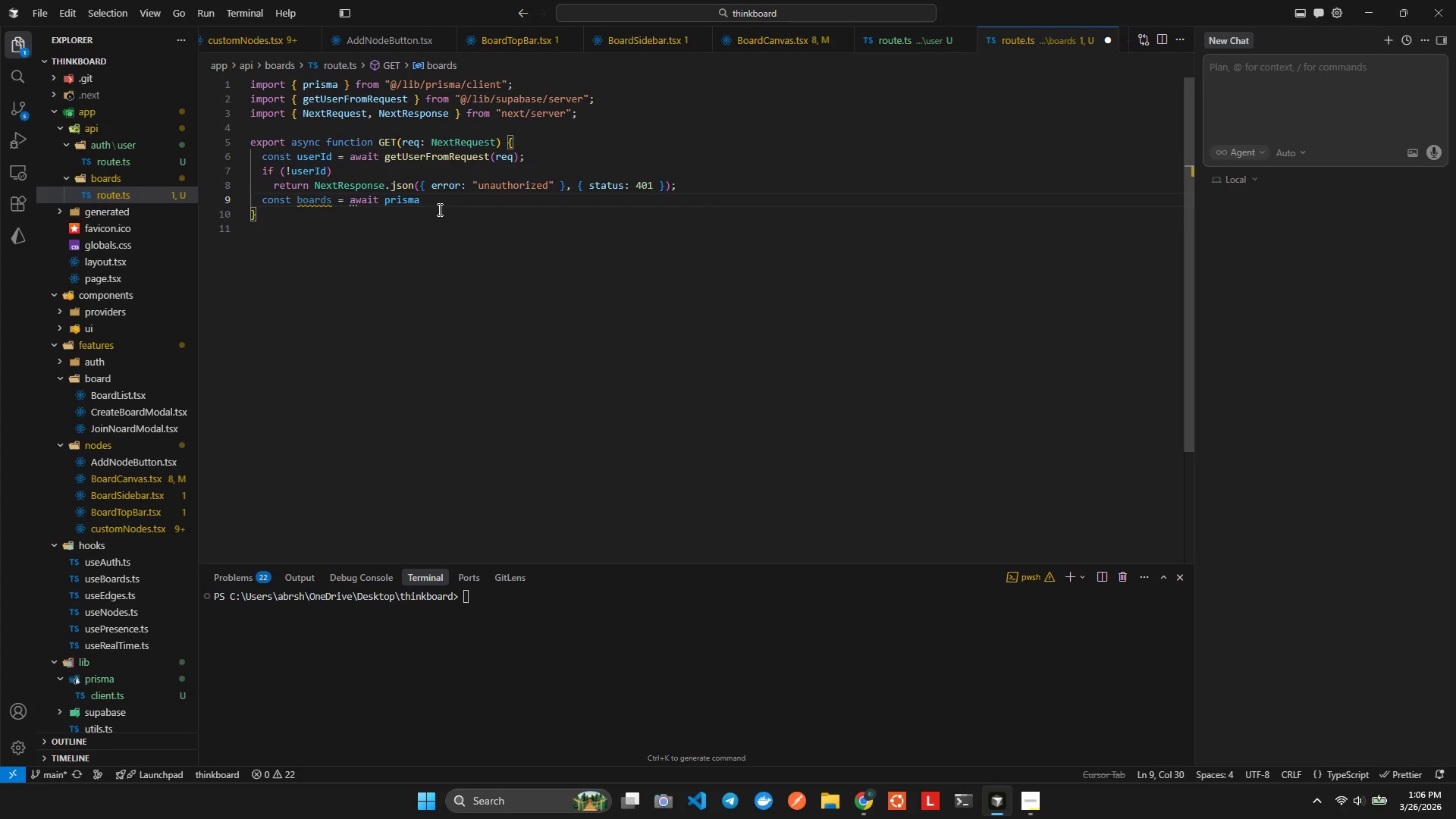 
wait(8.73)
 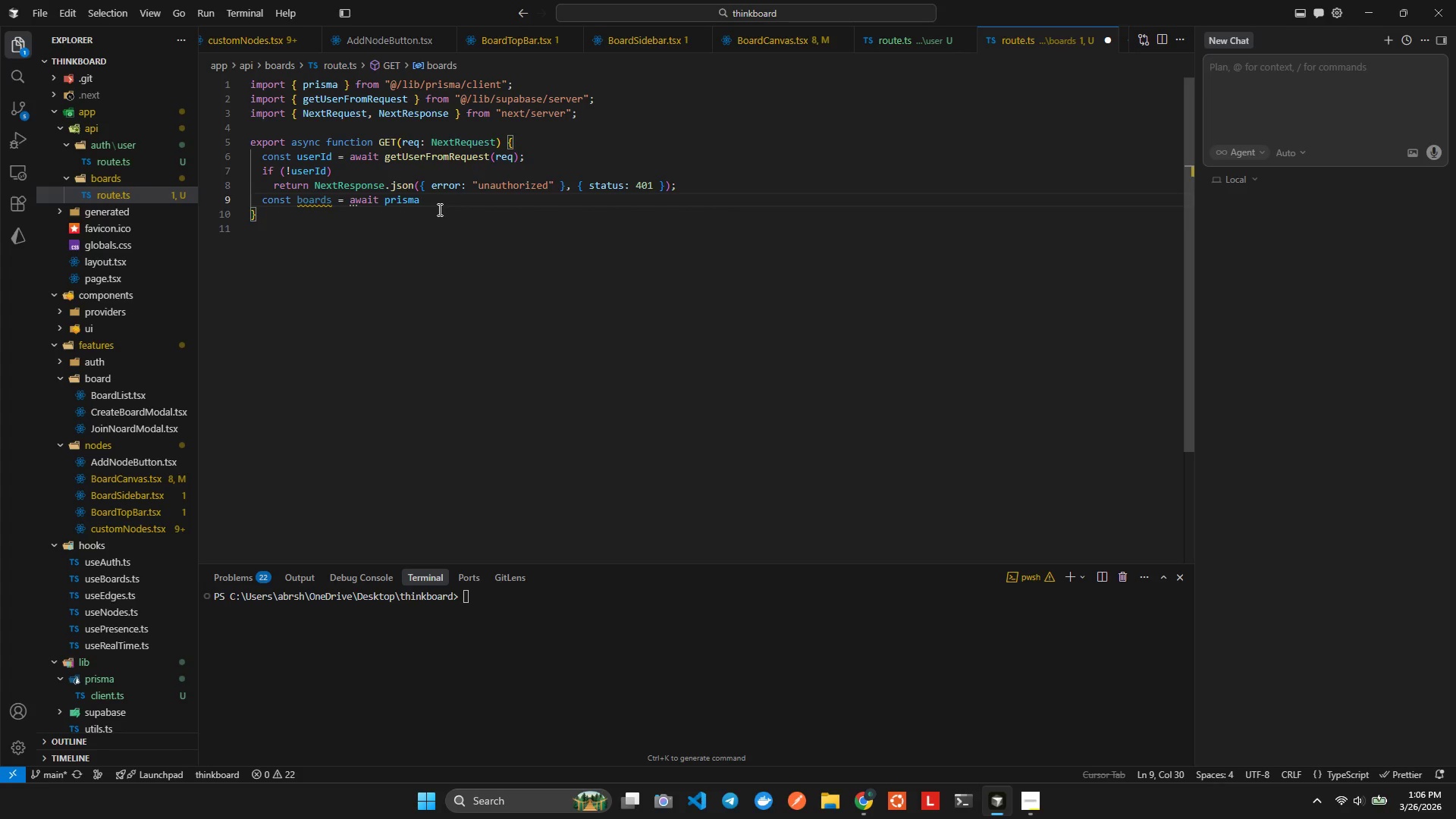 
type(.boa)
 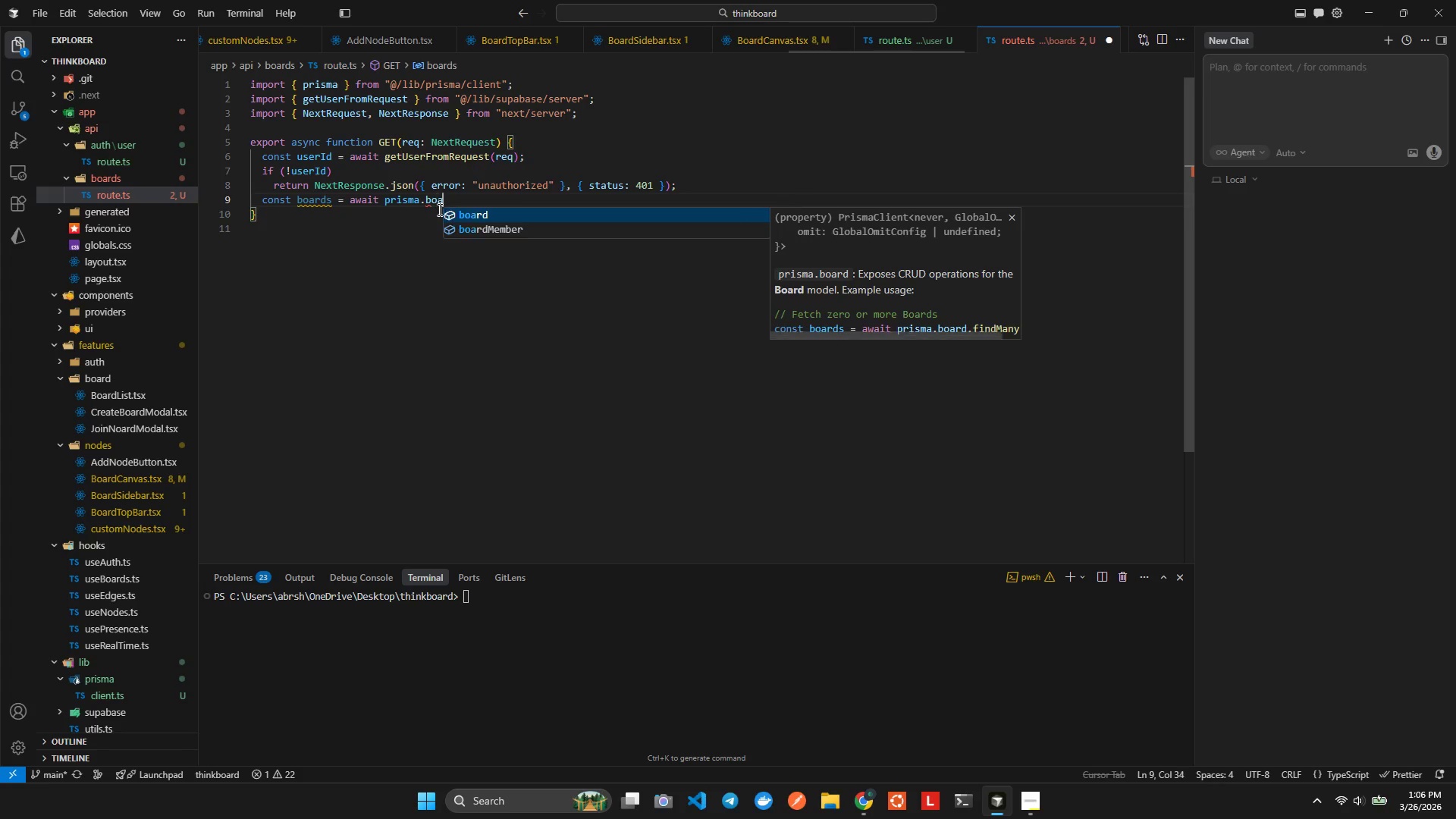 
key(Enter)
 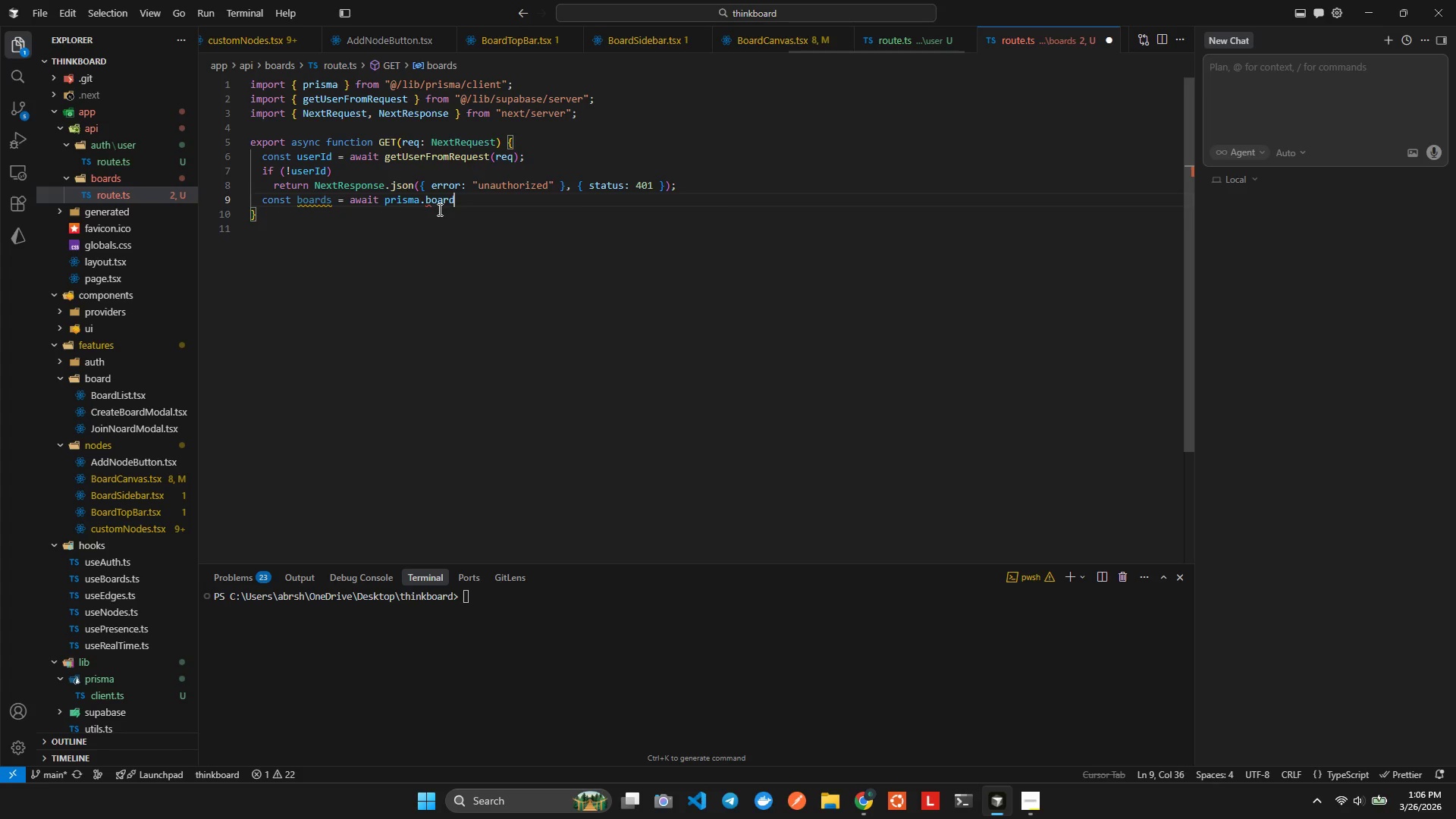 
type(.finma)
 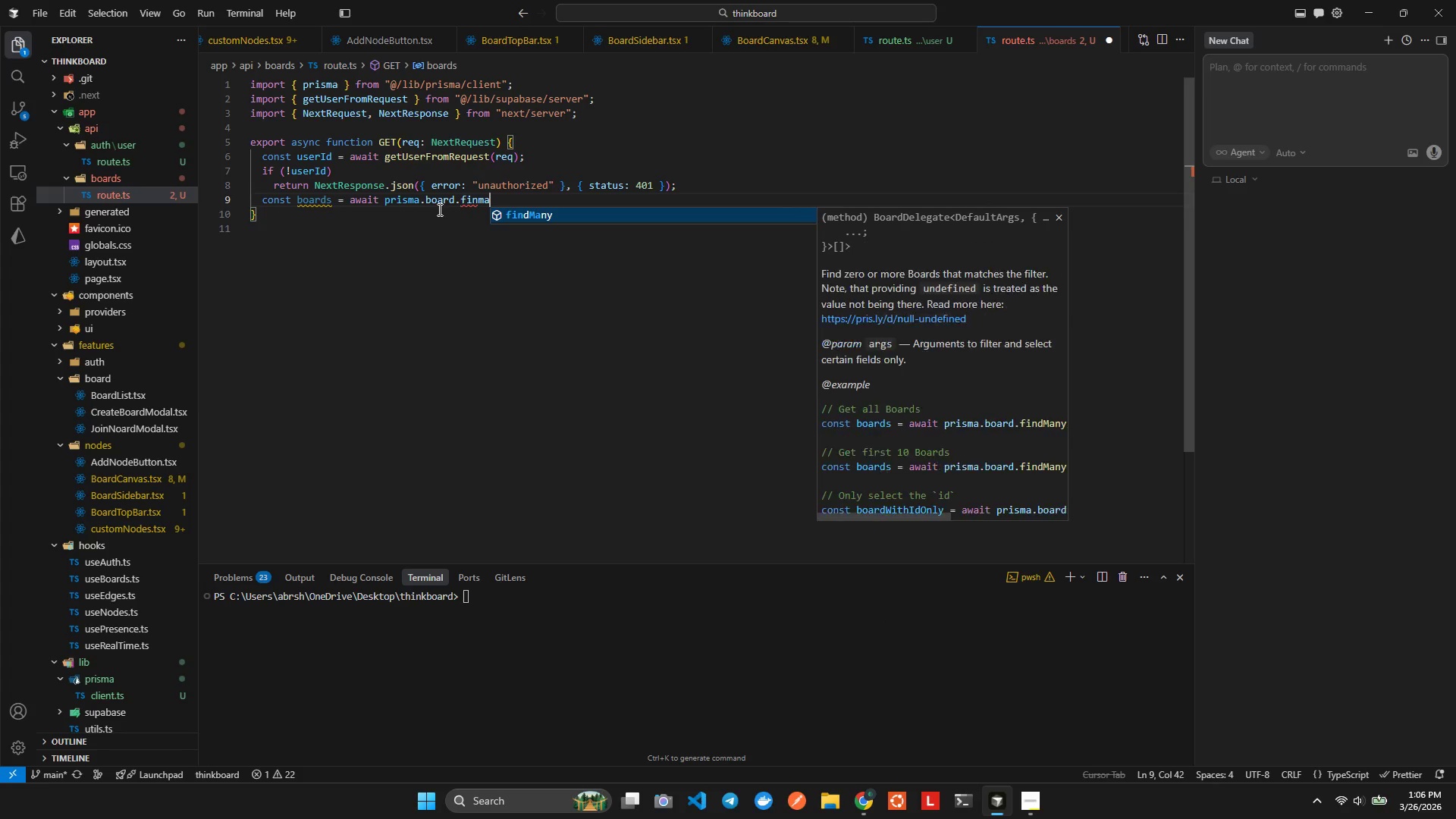 
key(Enter)
 